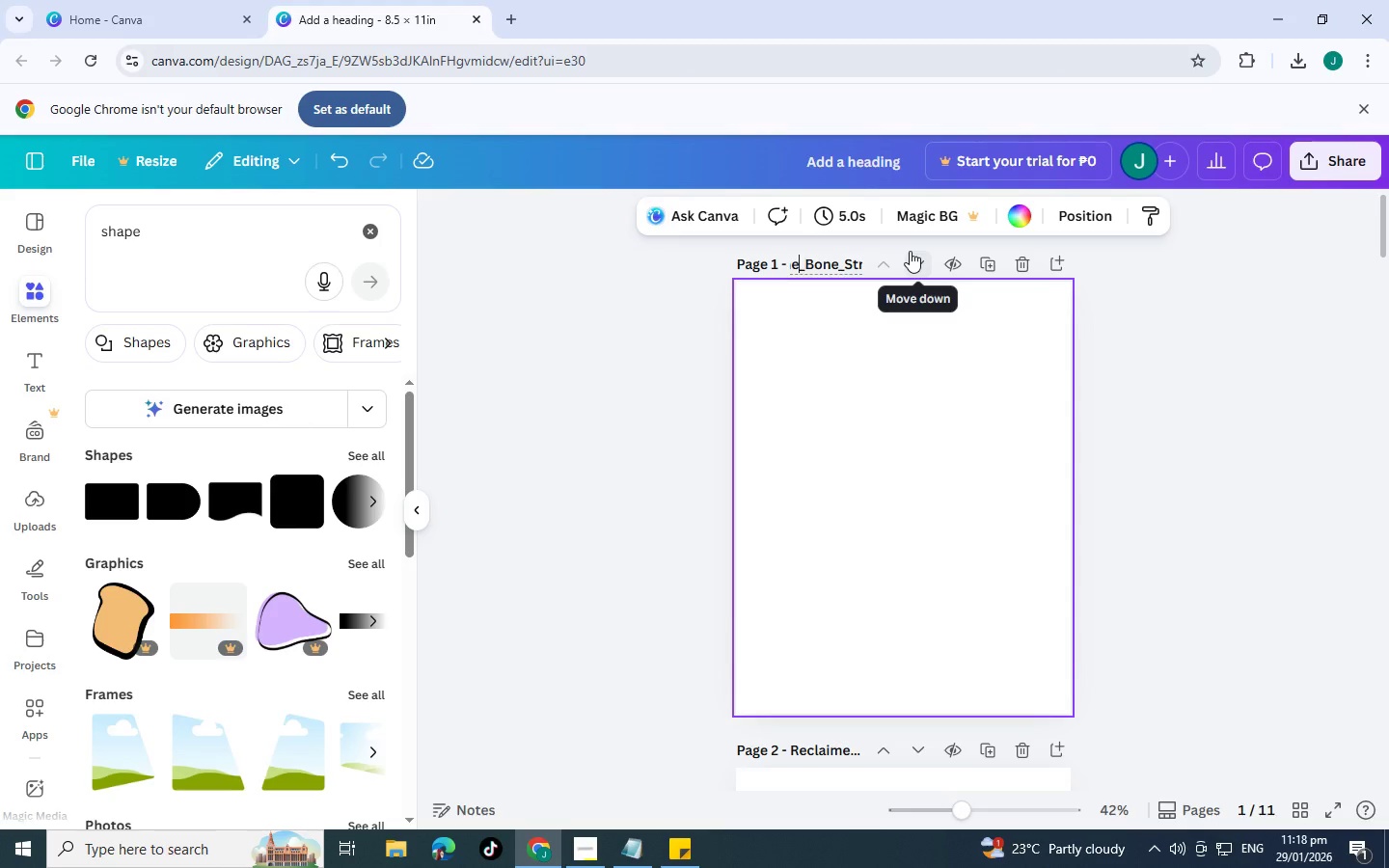 
key(ArrowLeft)
 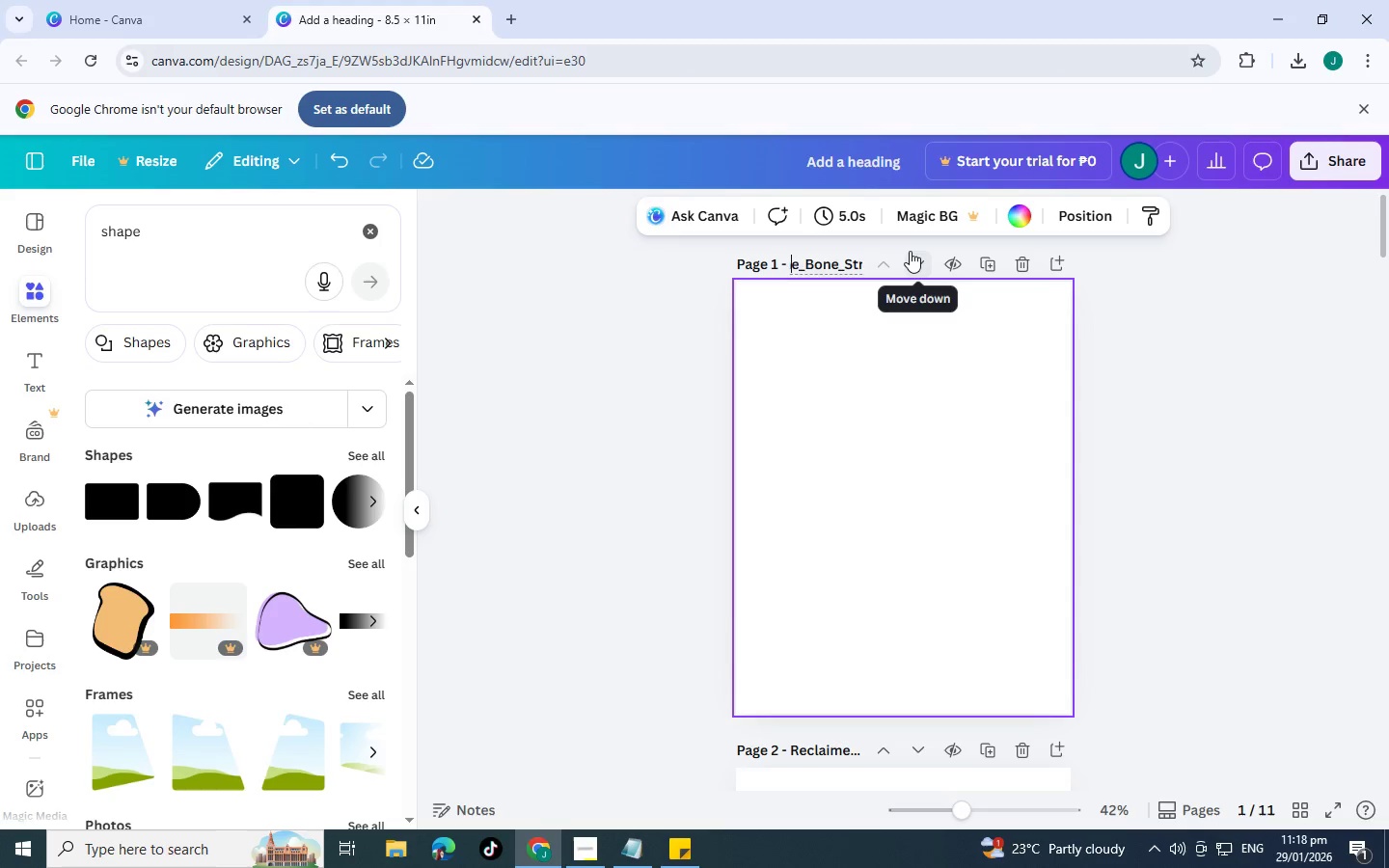 
key(ArrowLeft)
 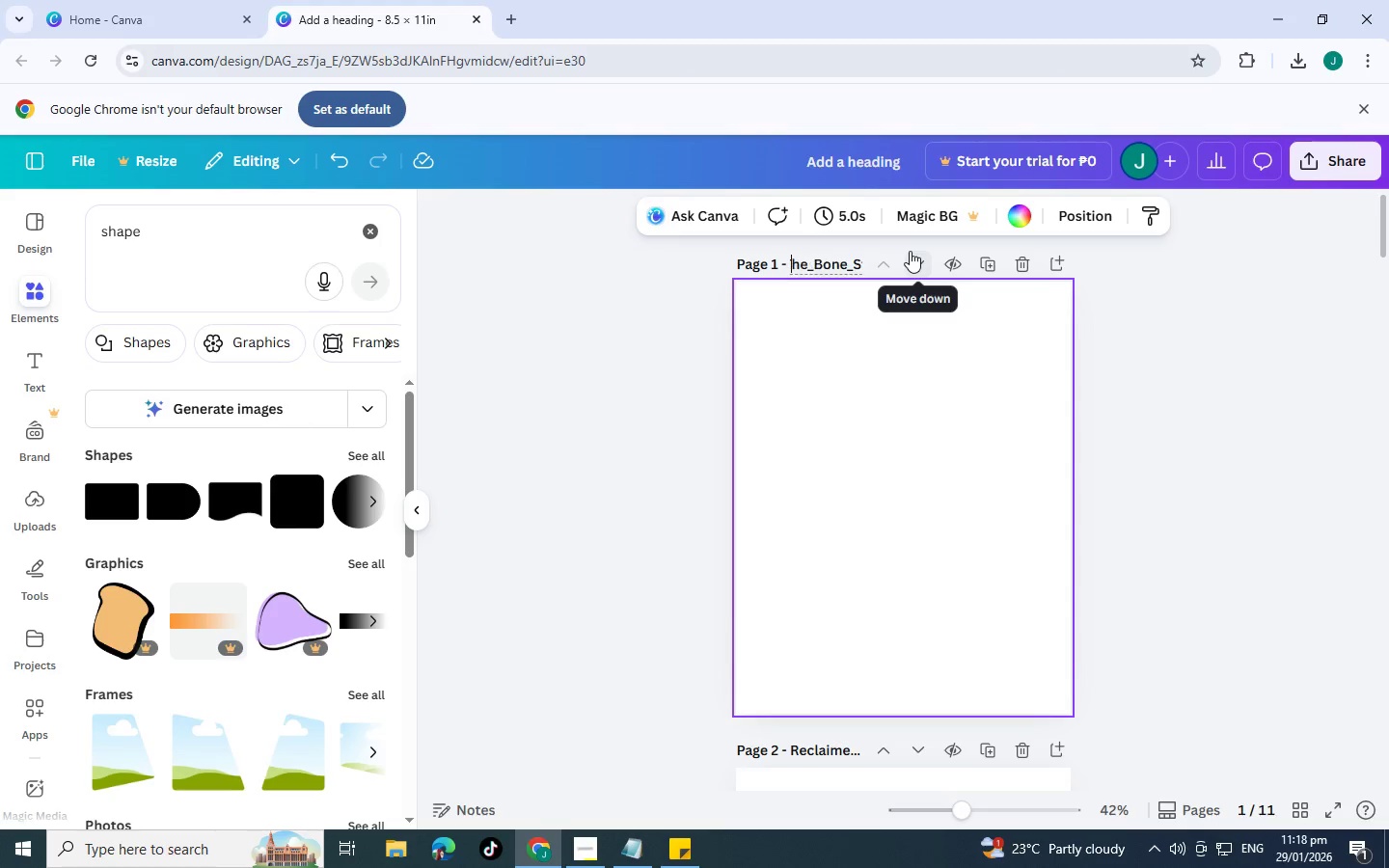 
key(ArrowLeft)
 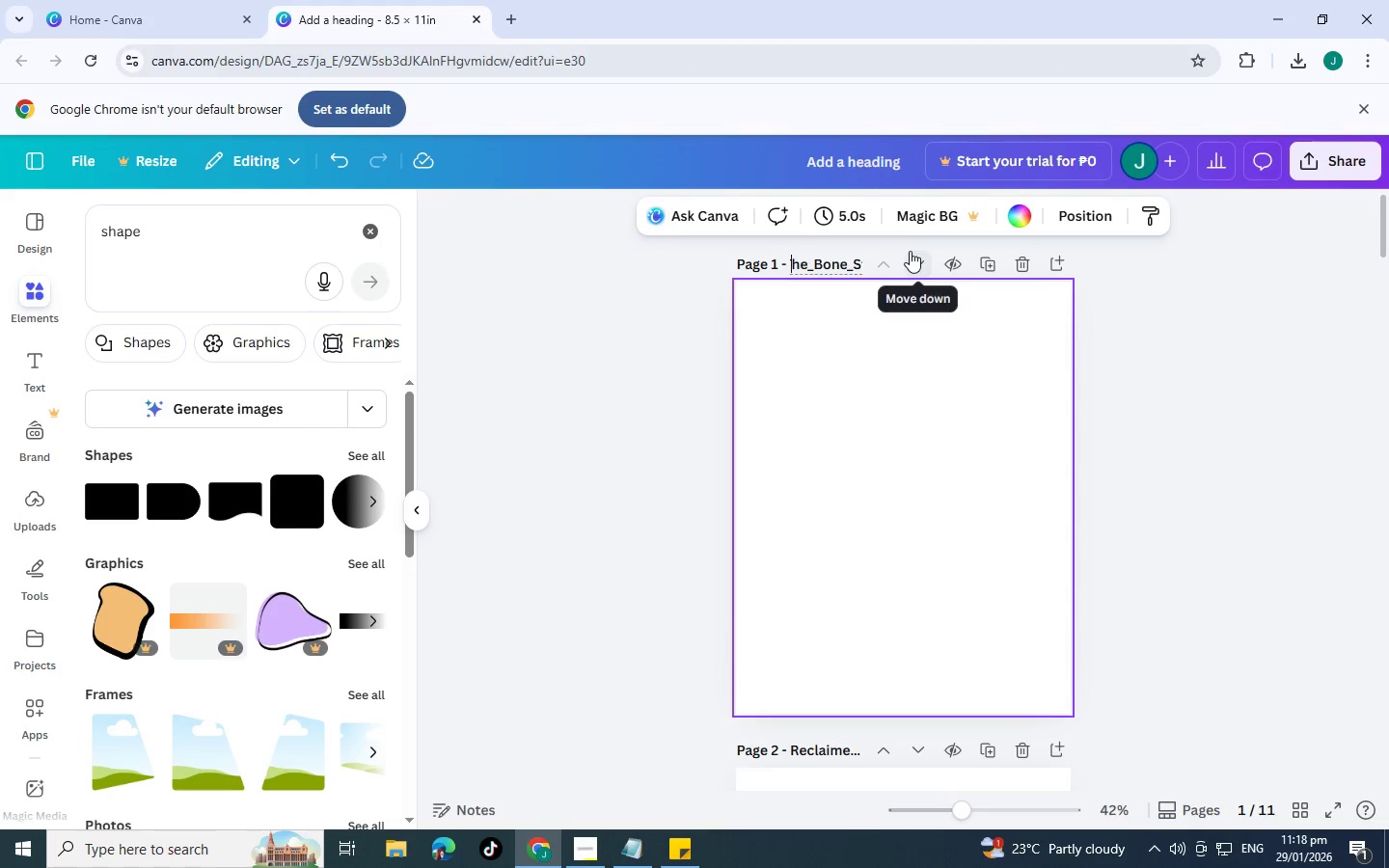 
key(ArrowLeft)
 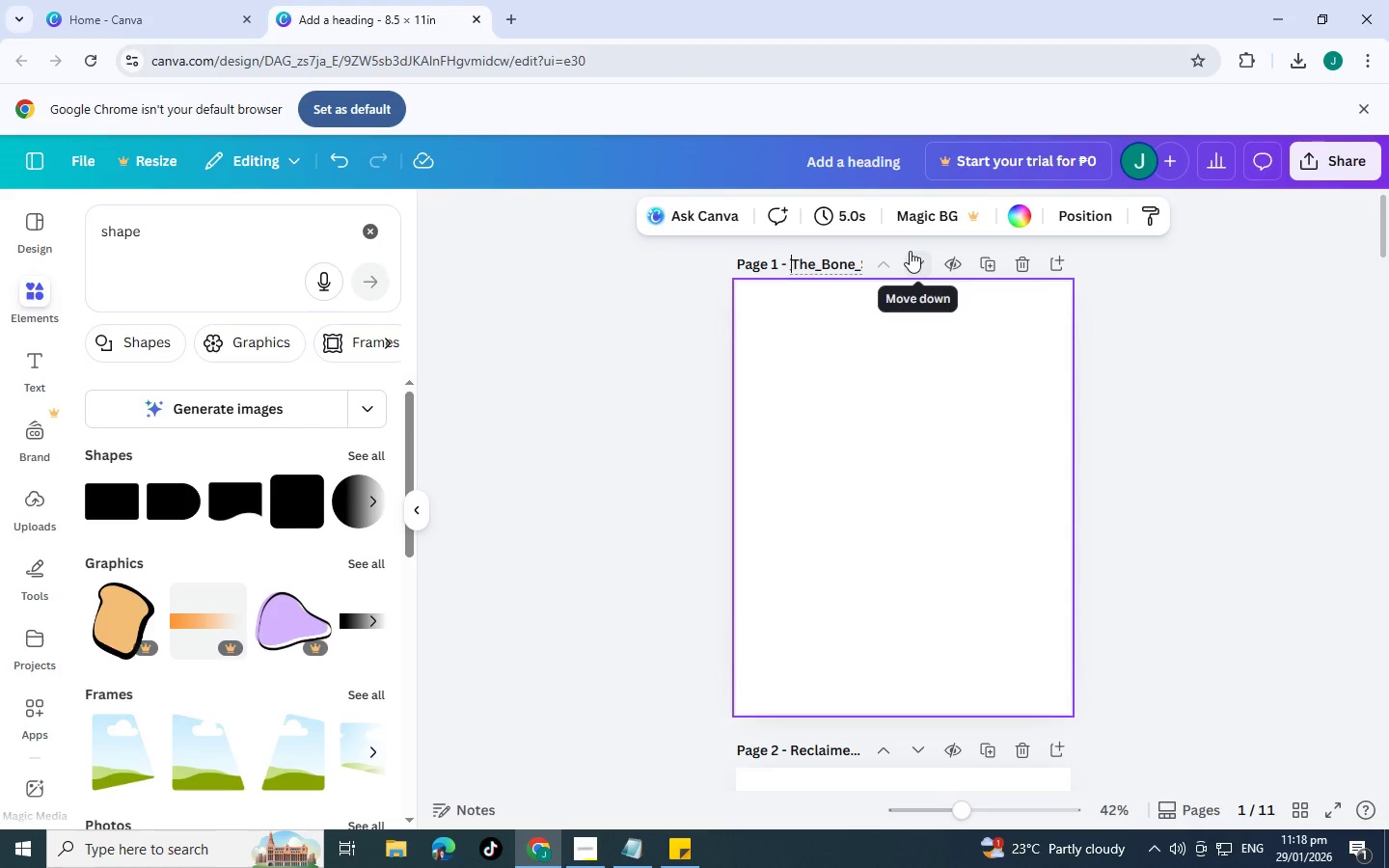 
key(ArrowLeft)
 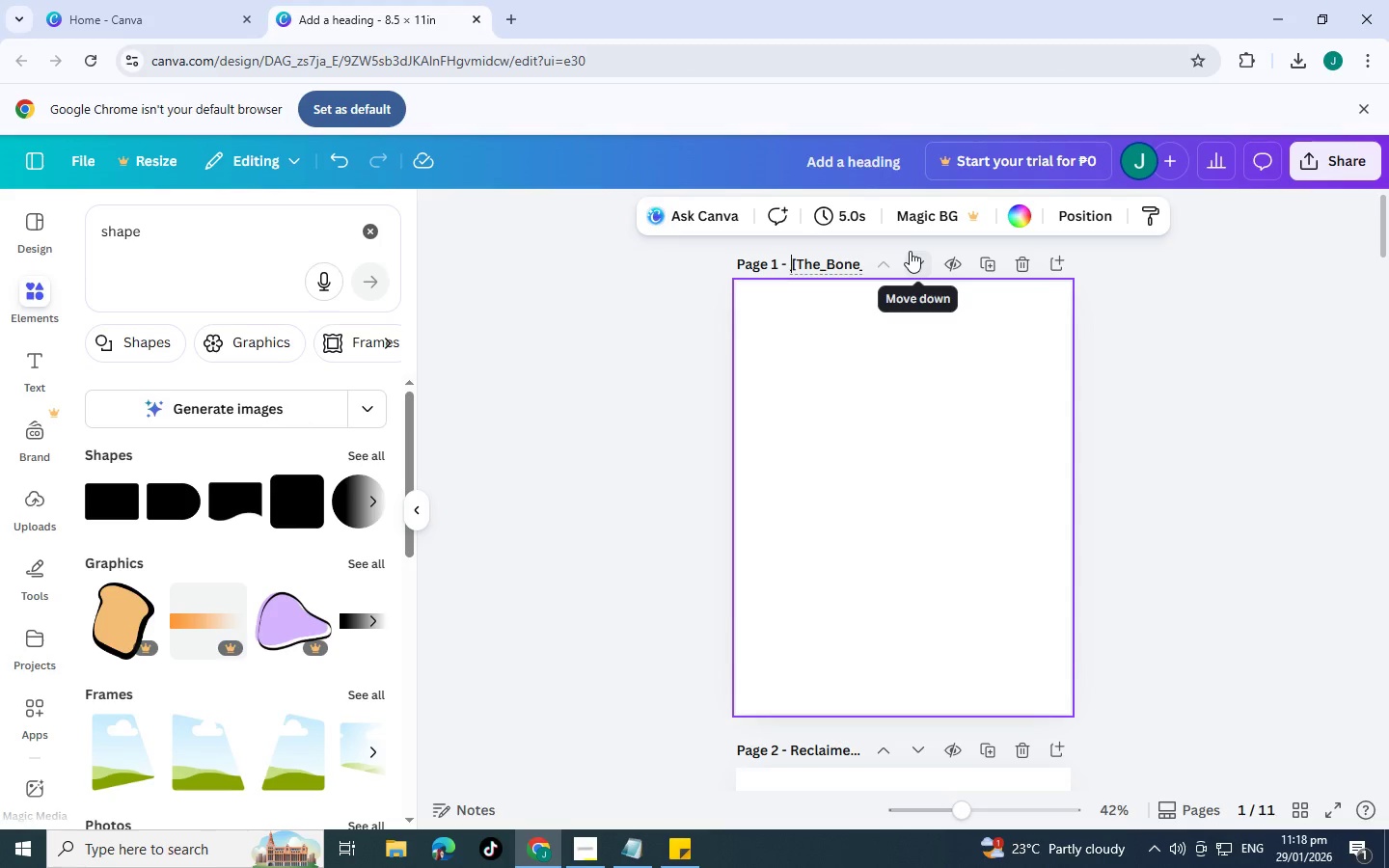 
key(ArrowLeft)
 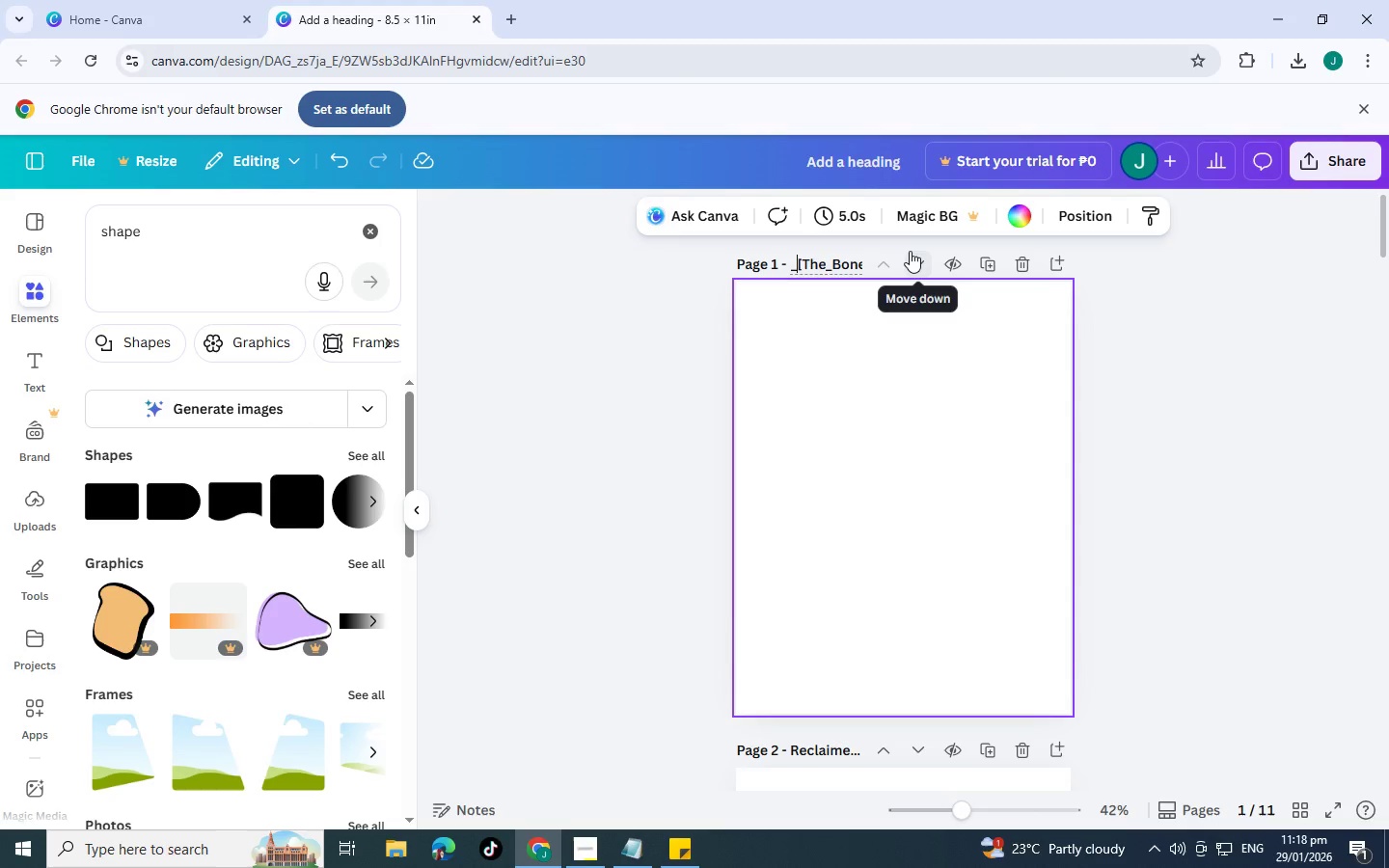 
key(ArrowRight)
 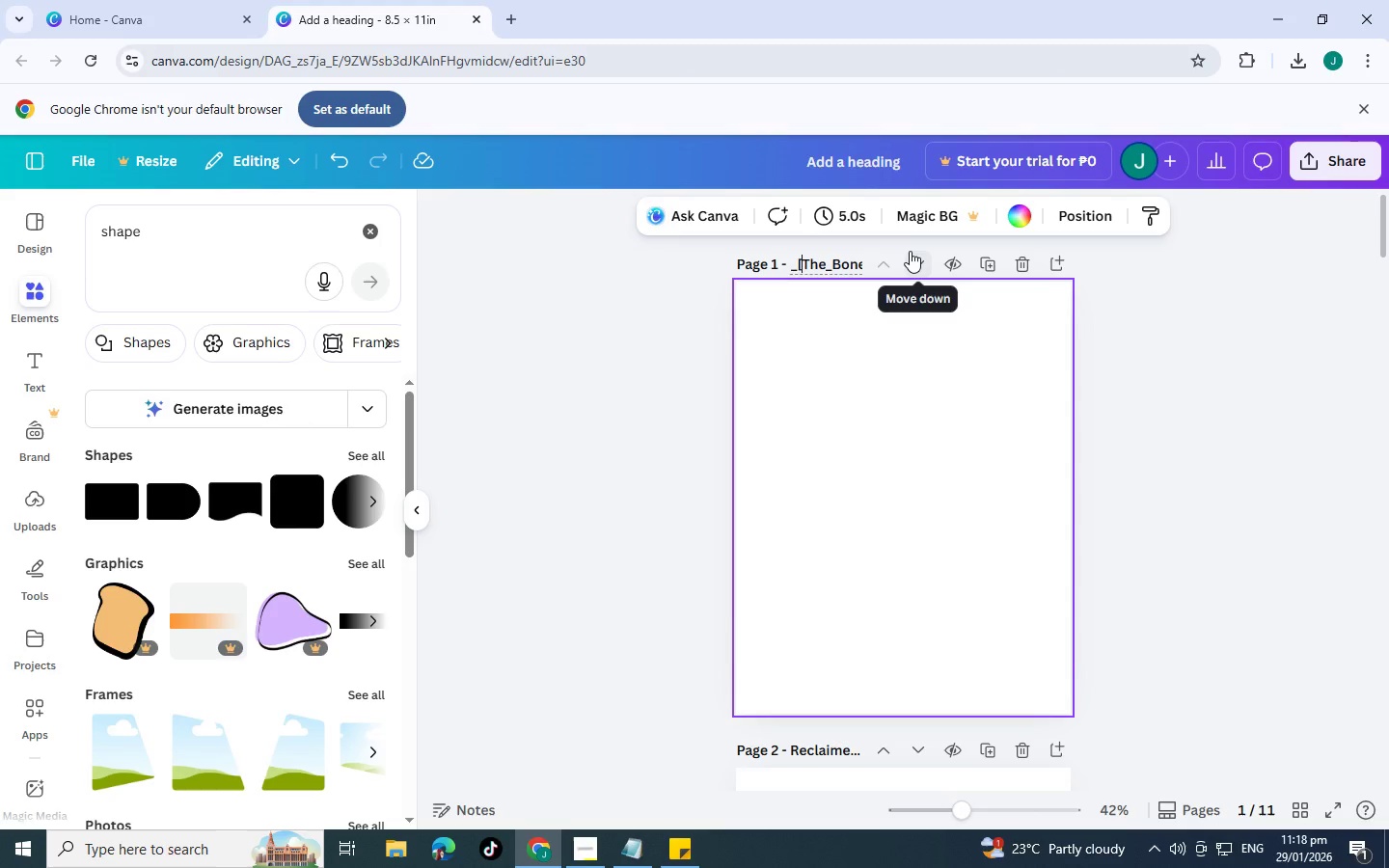 
key(ArrowRight)
 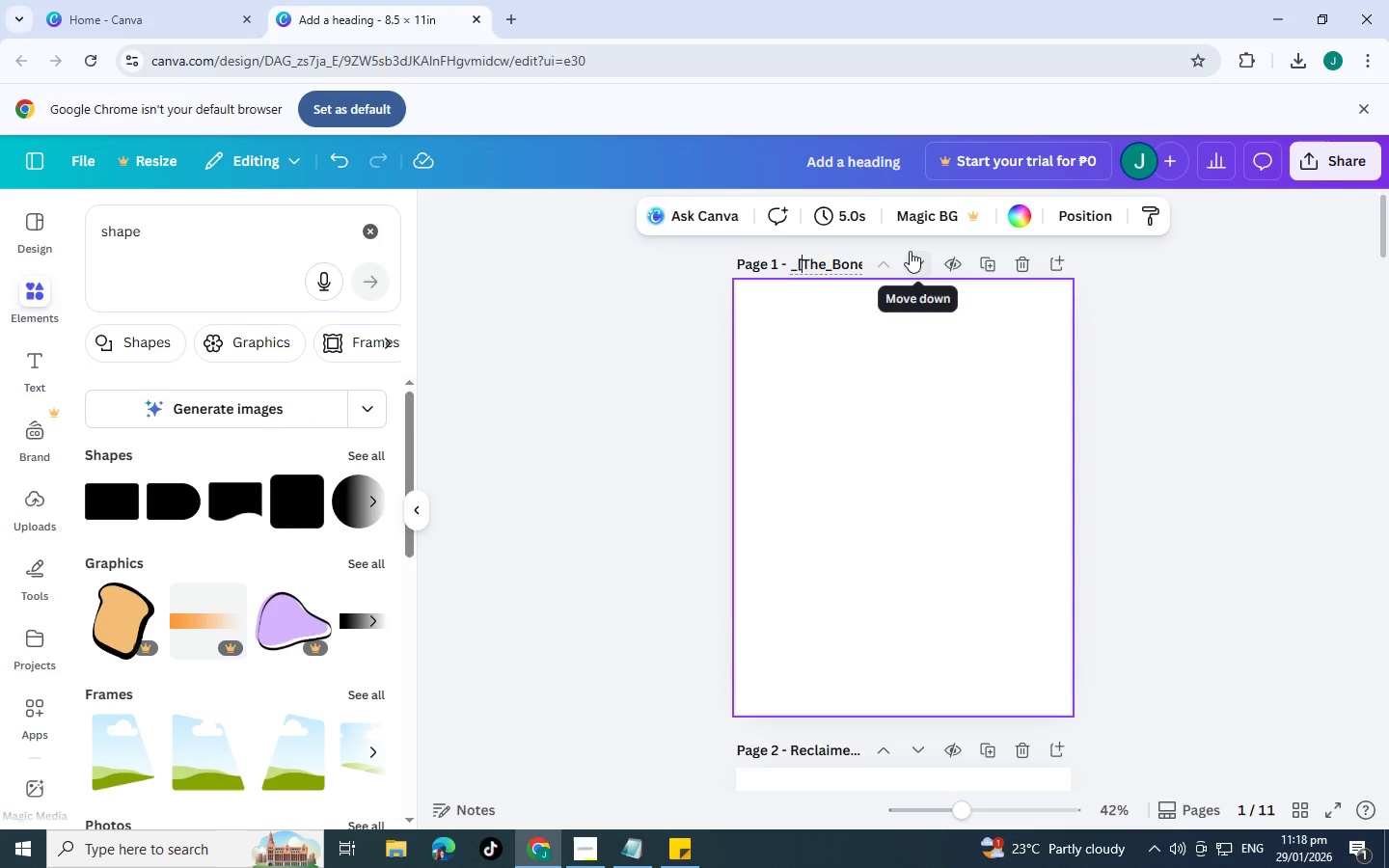 
hold_key(key=ArrowRight, duration=0.88)
 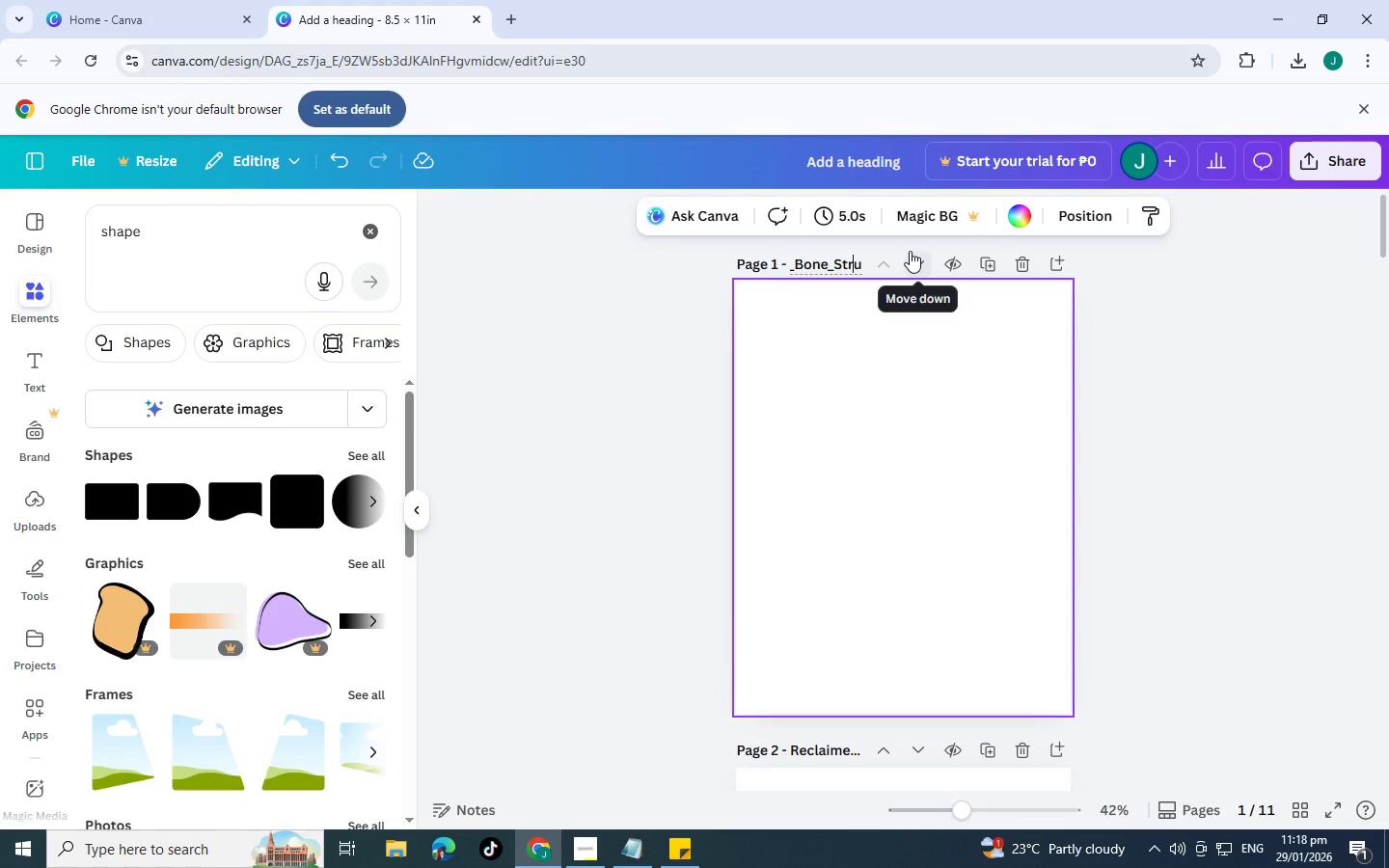 
key(ArrowLeft)
 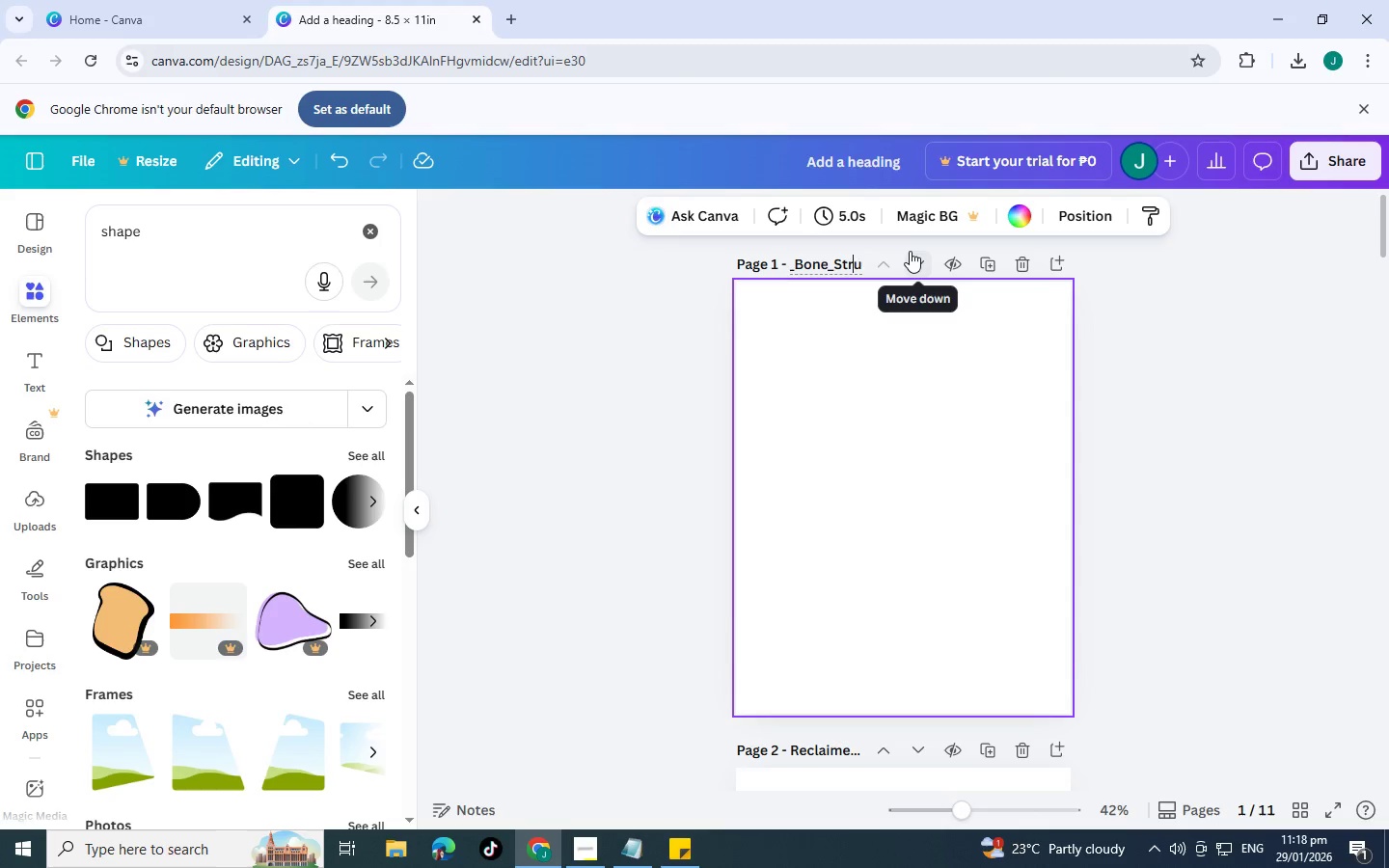 
key(ArrowLeft)
 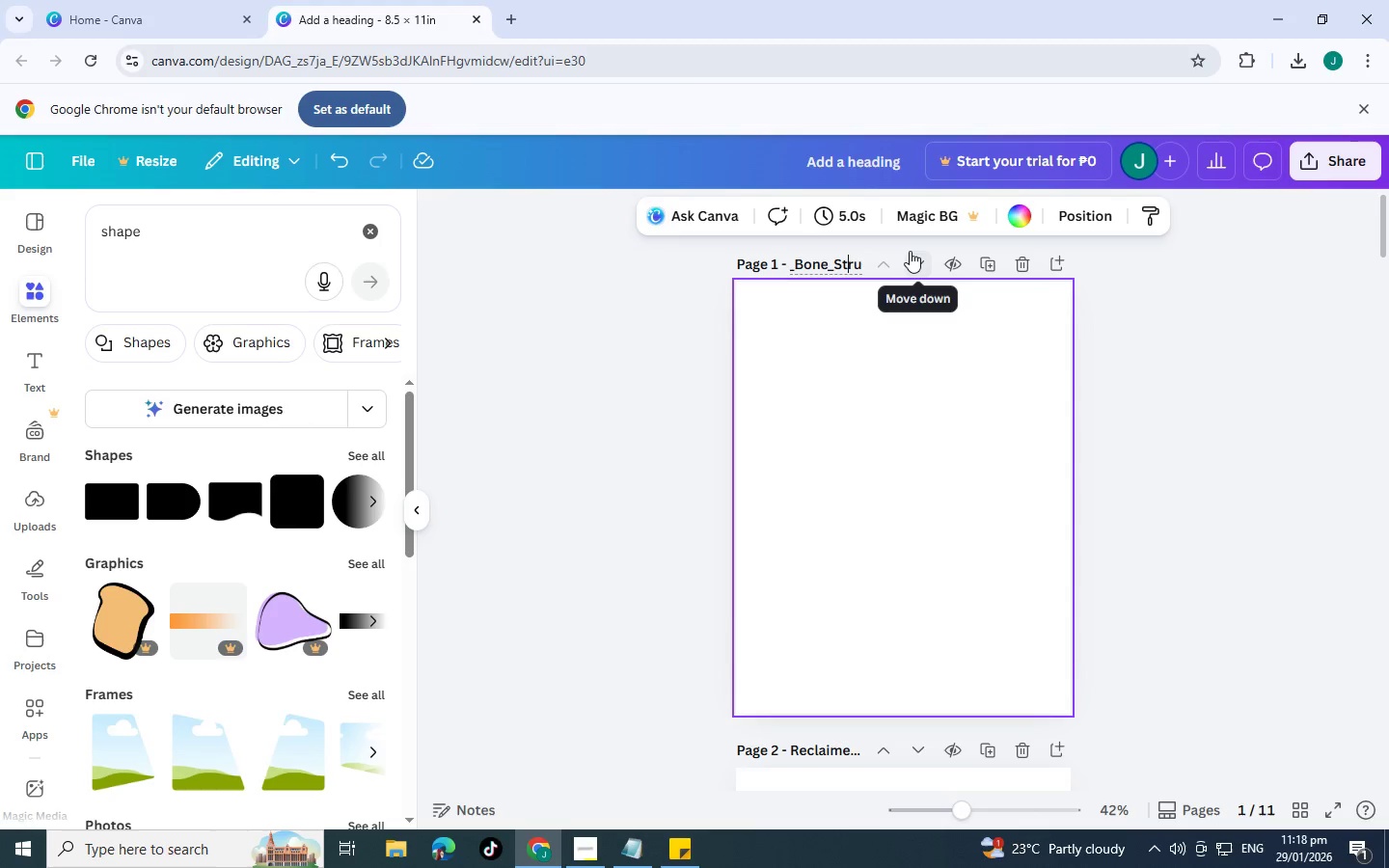 
hold_key(key=ArrowLeft, duration=1.0)
 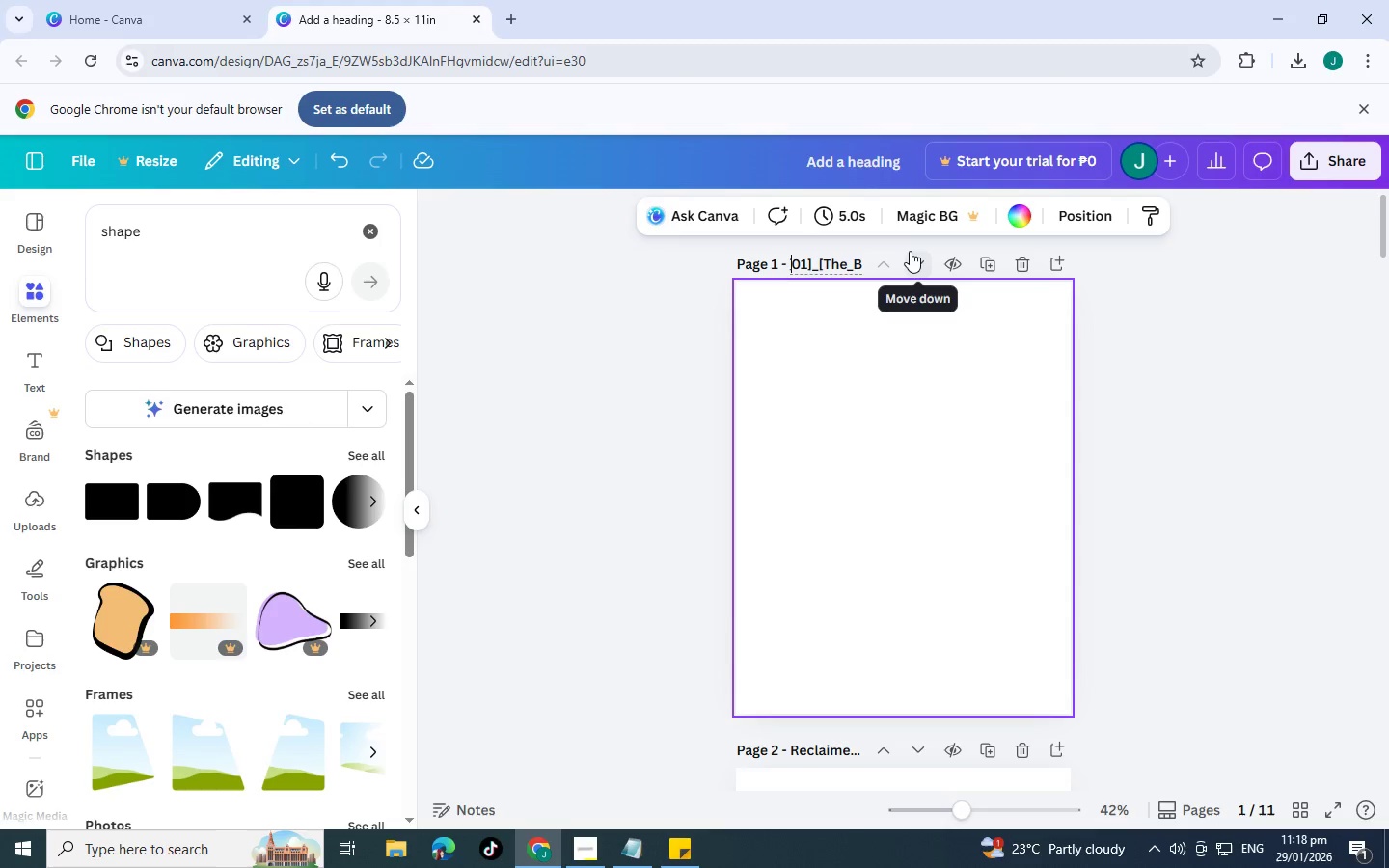 
key(ArrowLeft)
 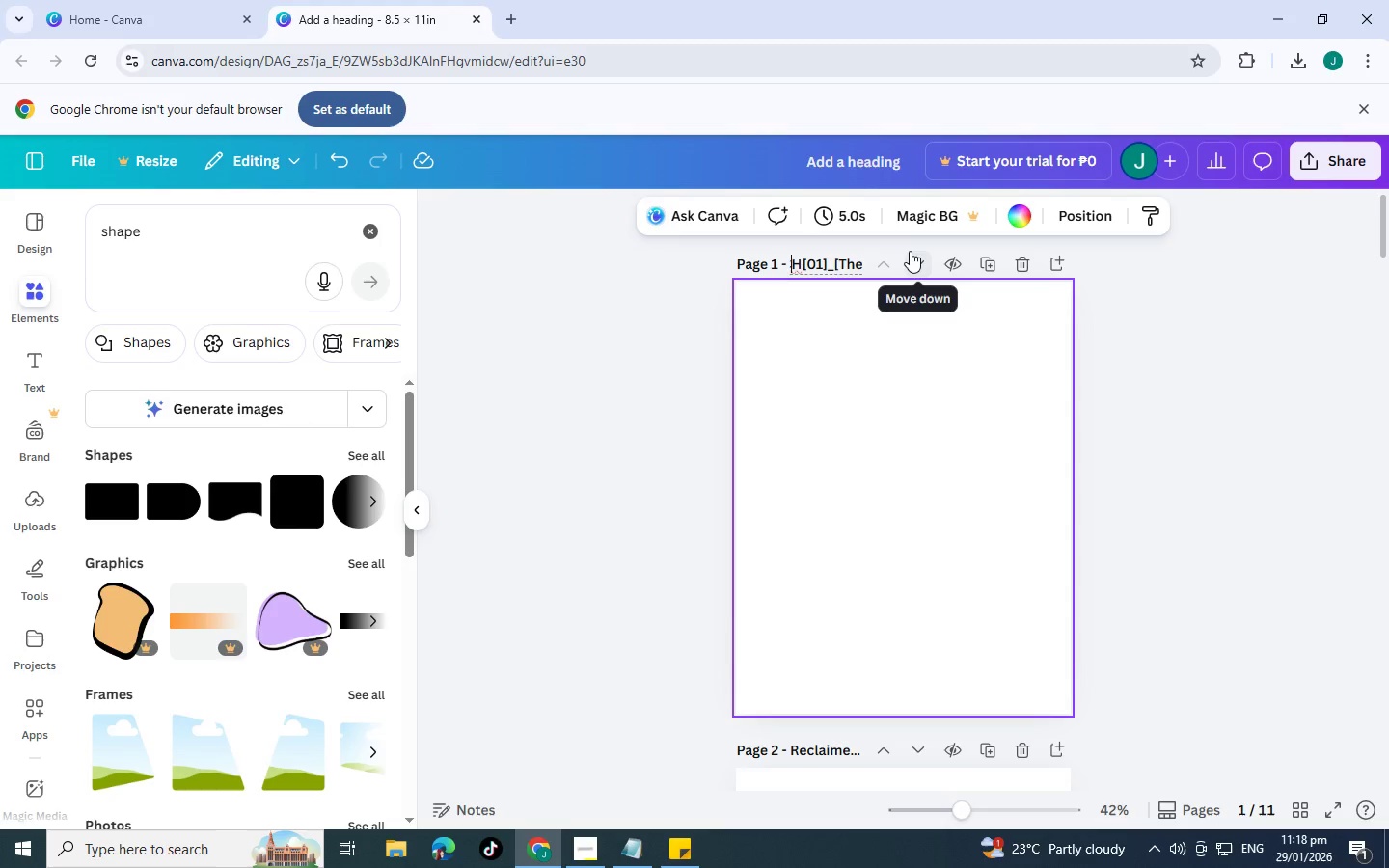 
key(ArrowLeft)
 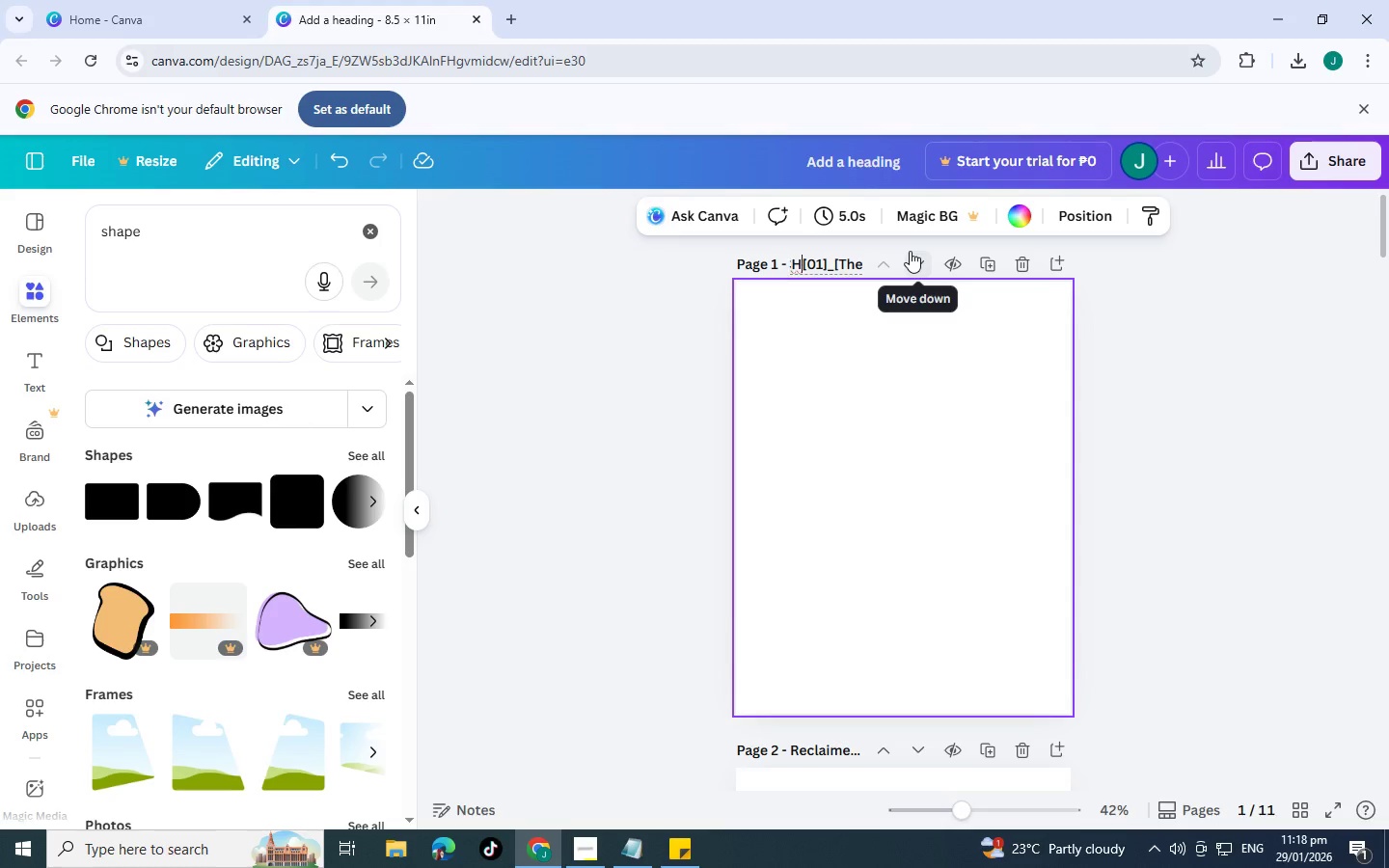 
hold_key(key=ArrowRight, duration=1.03)
 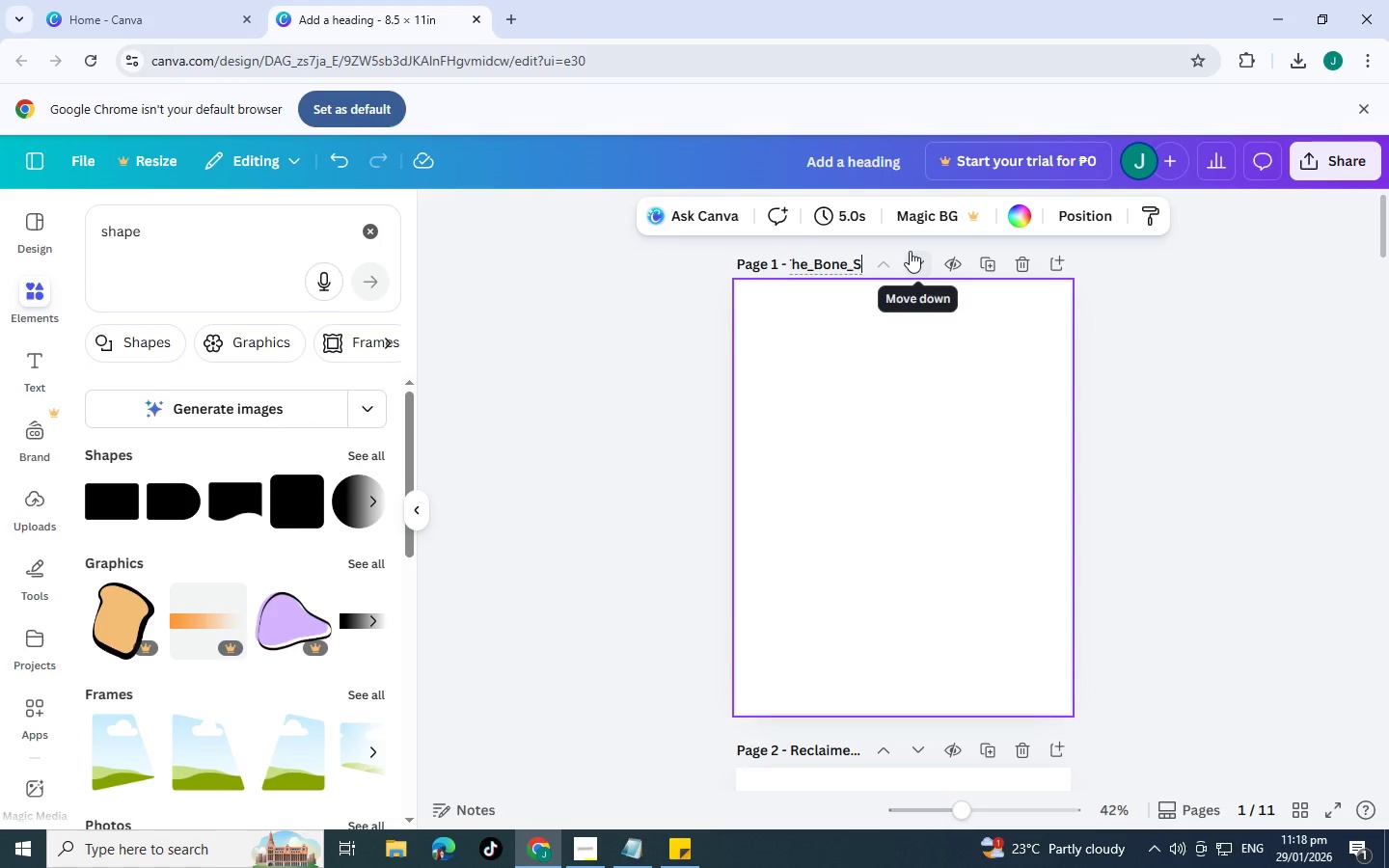 
key(ArrowLeft)
 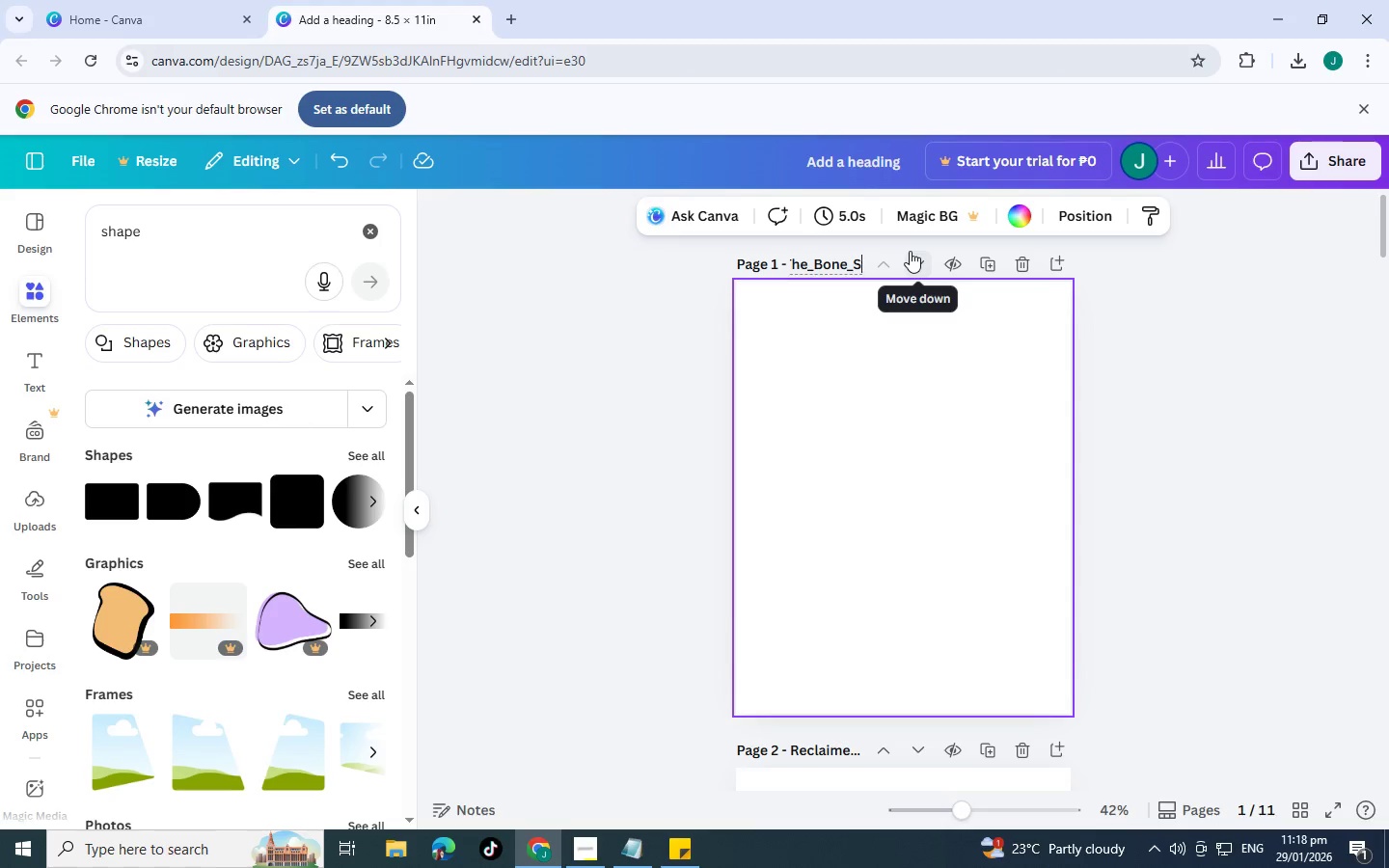 
hold_key(key=ArrowRight, duration=1.27)
 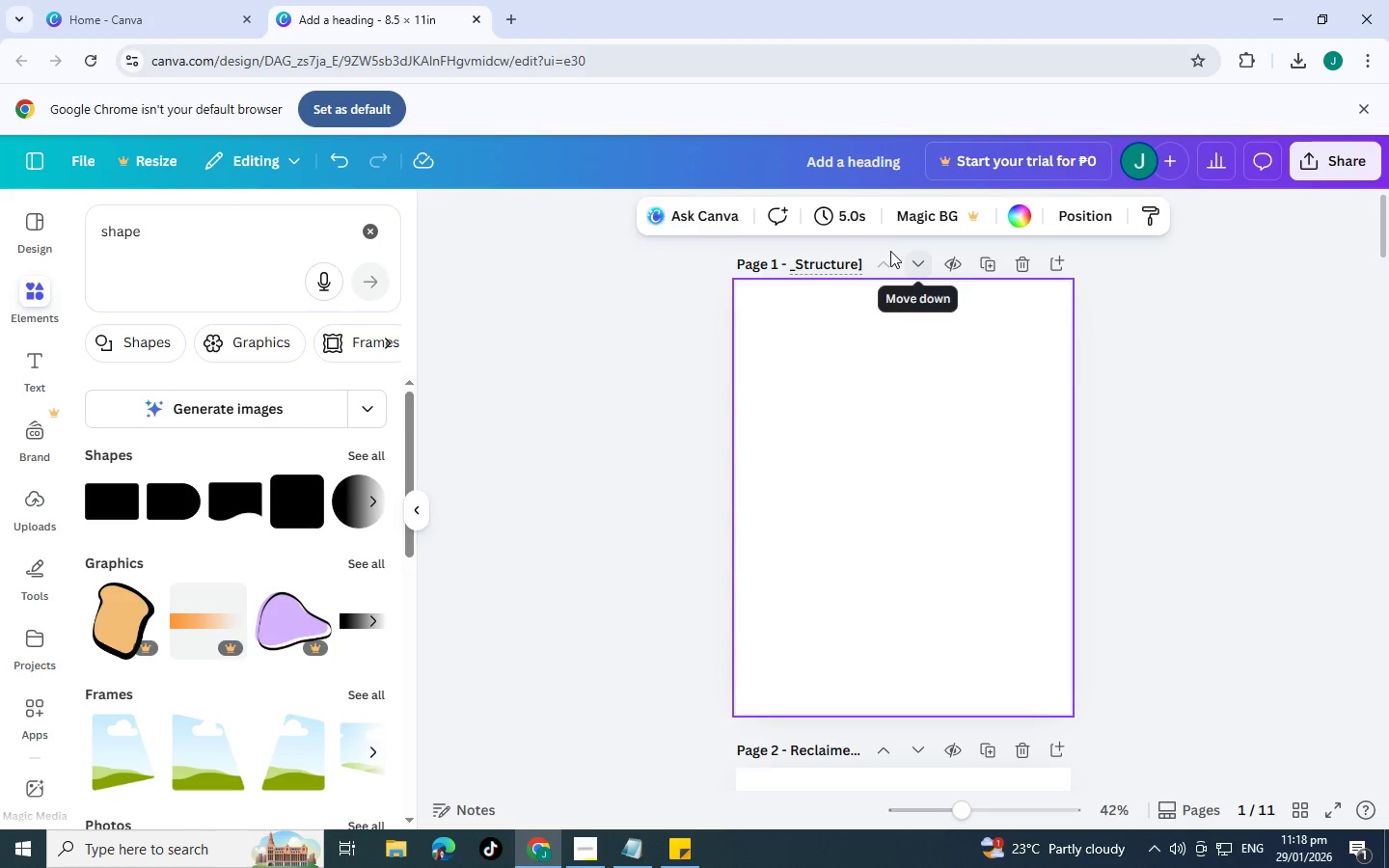 
hold_key(key=ArrowRight, duration=8.47)
 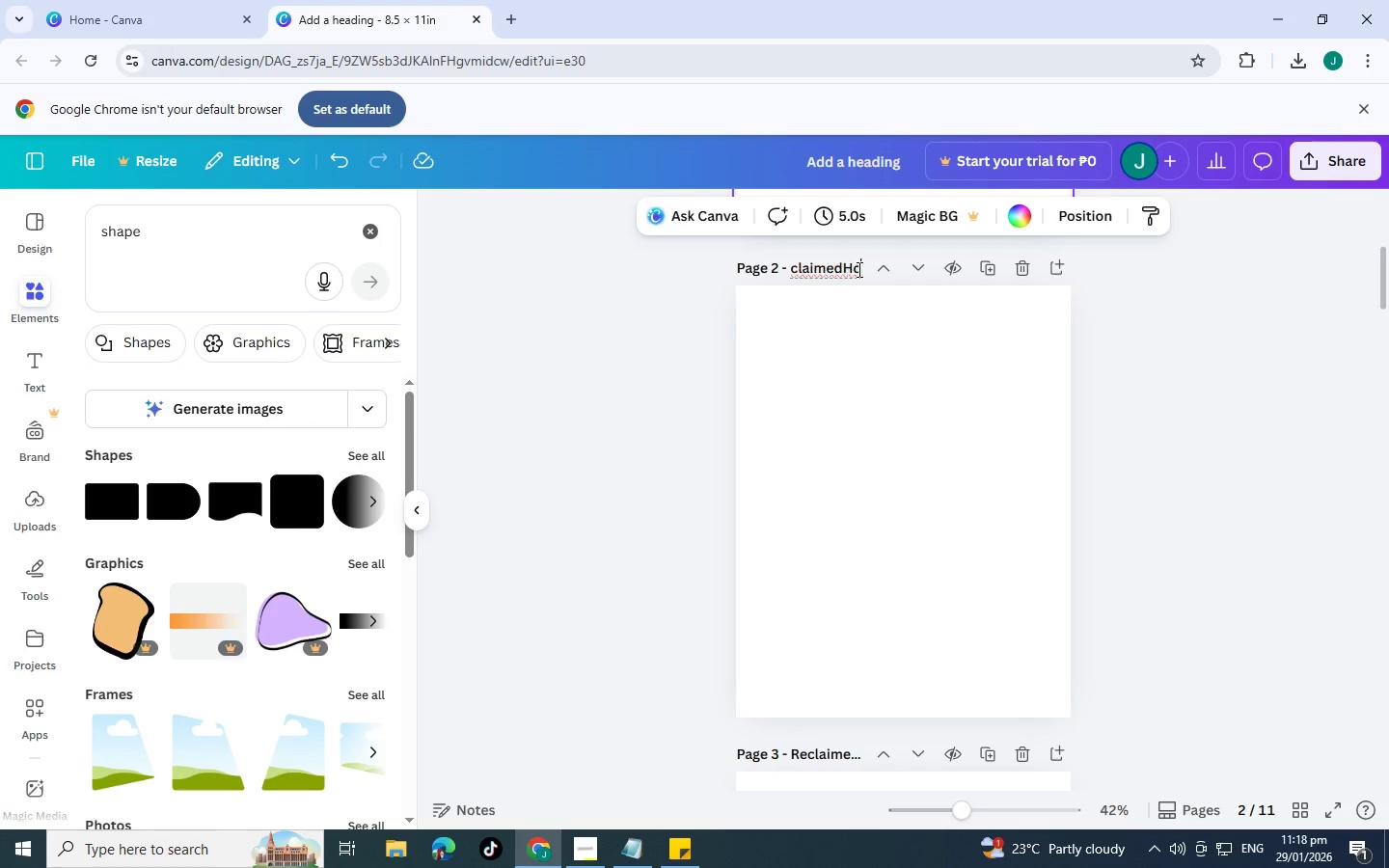 
scroll: coordinate [900, 394], scroll_direction: down, amount: 5.0
 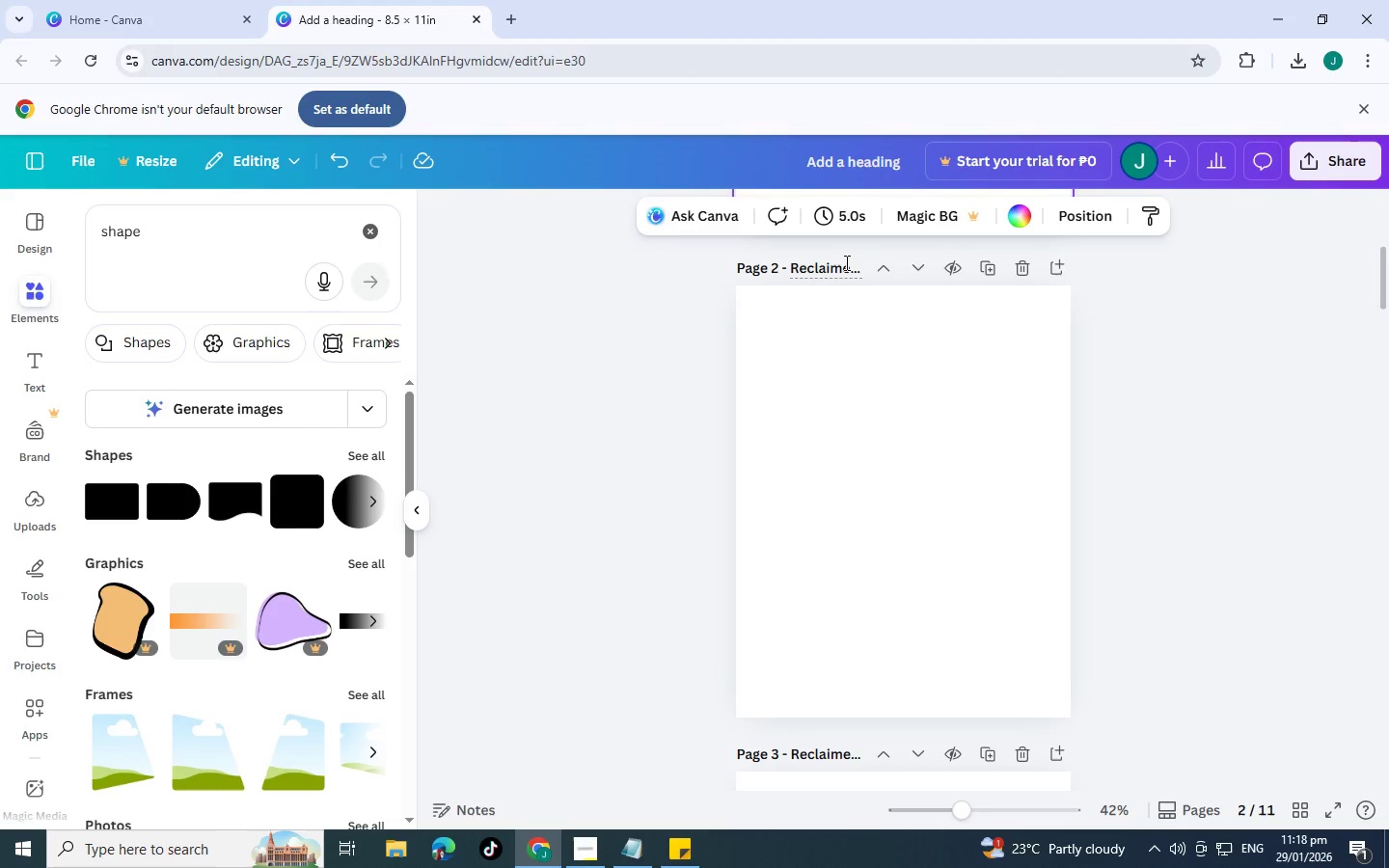 
double_click([845, 262])
 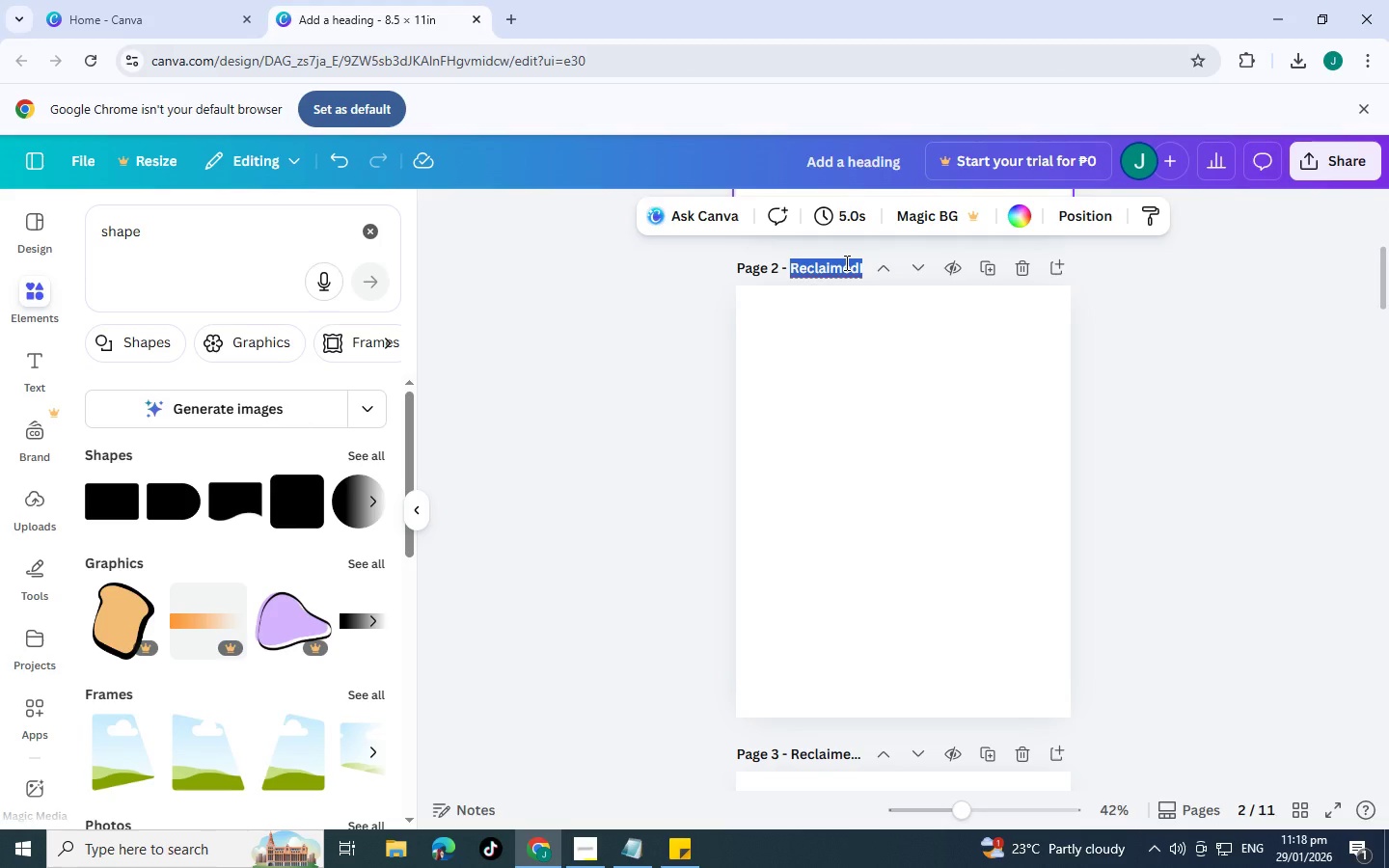 
left_click_drag(start_coordinate=[845, 262], to_coordinate=[880, 263])
 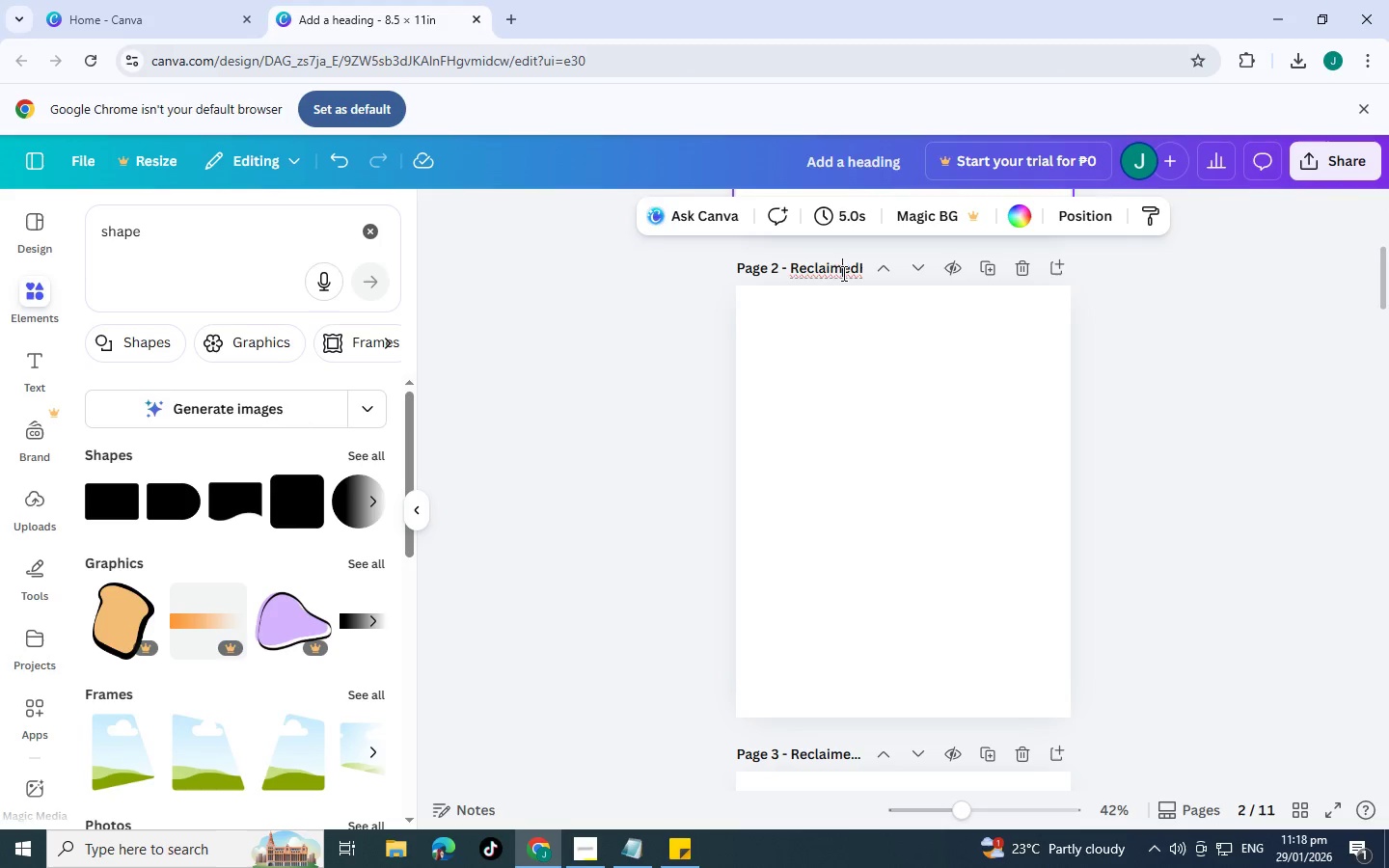 
double_click([842, 273])
 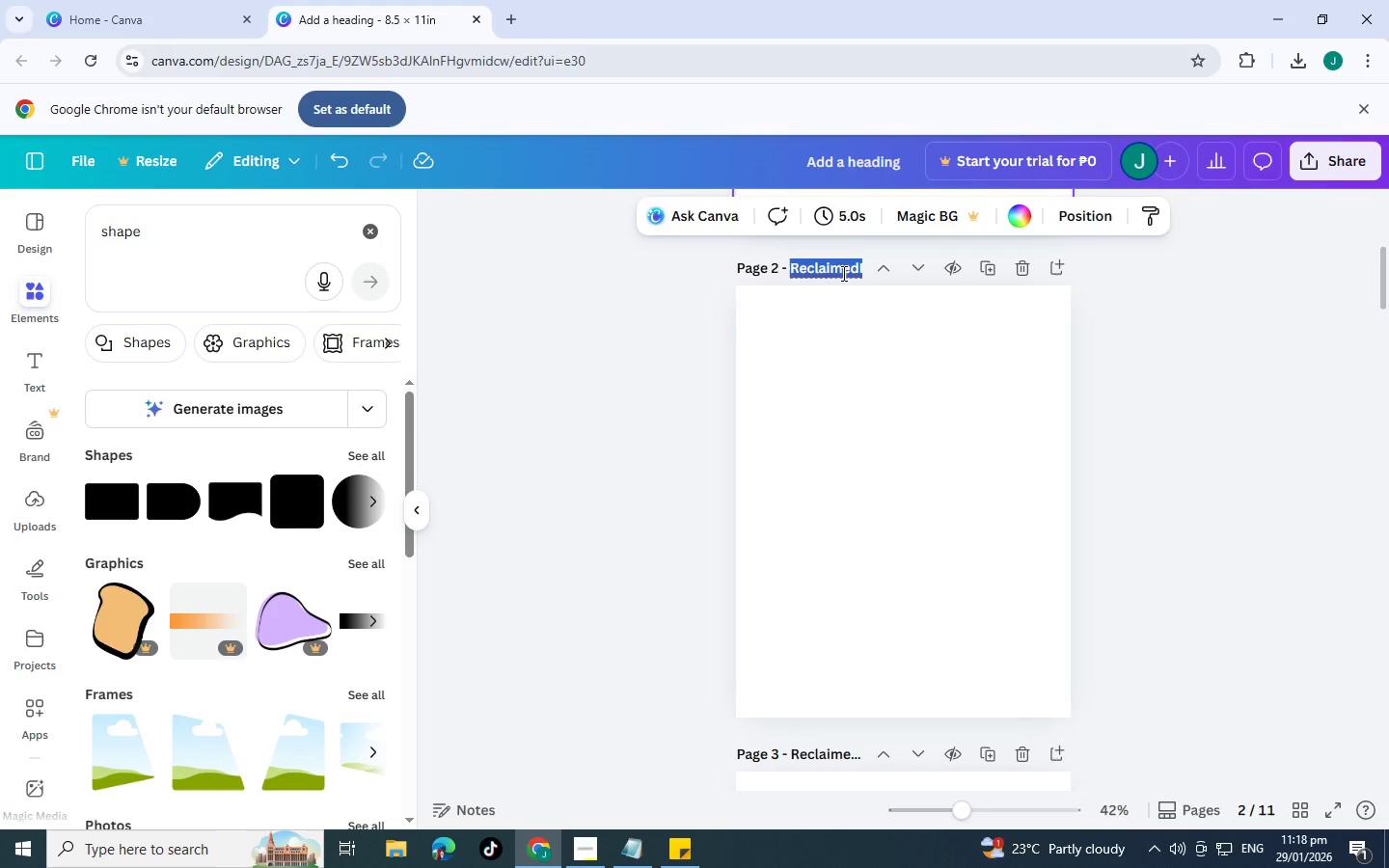 
left_click_drag(start_coordinate=[842, 273], to_coordinate=[878, 273])
 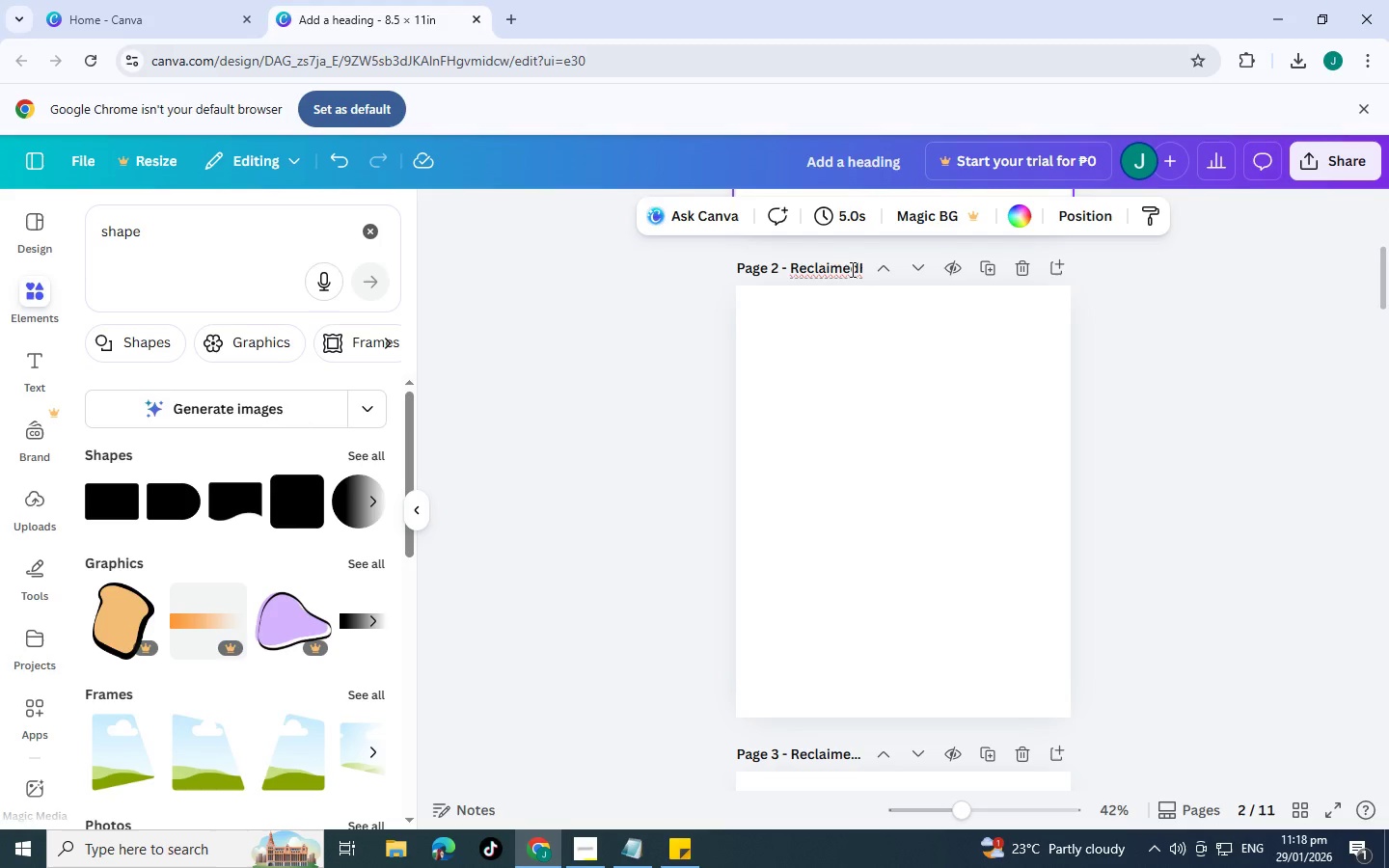 
double_click([851, 269])
 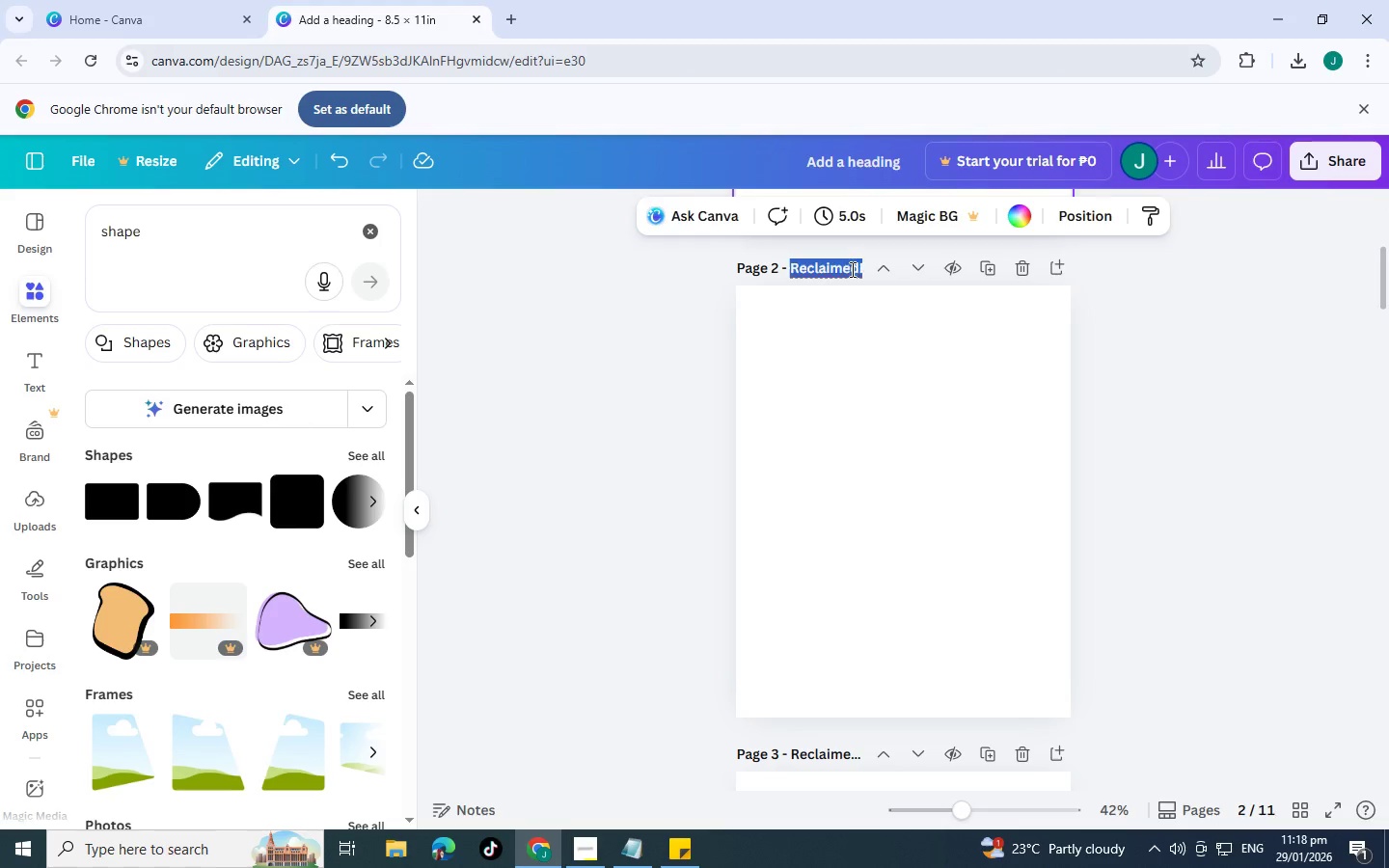 
triple_click([851, 269])
 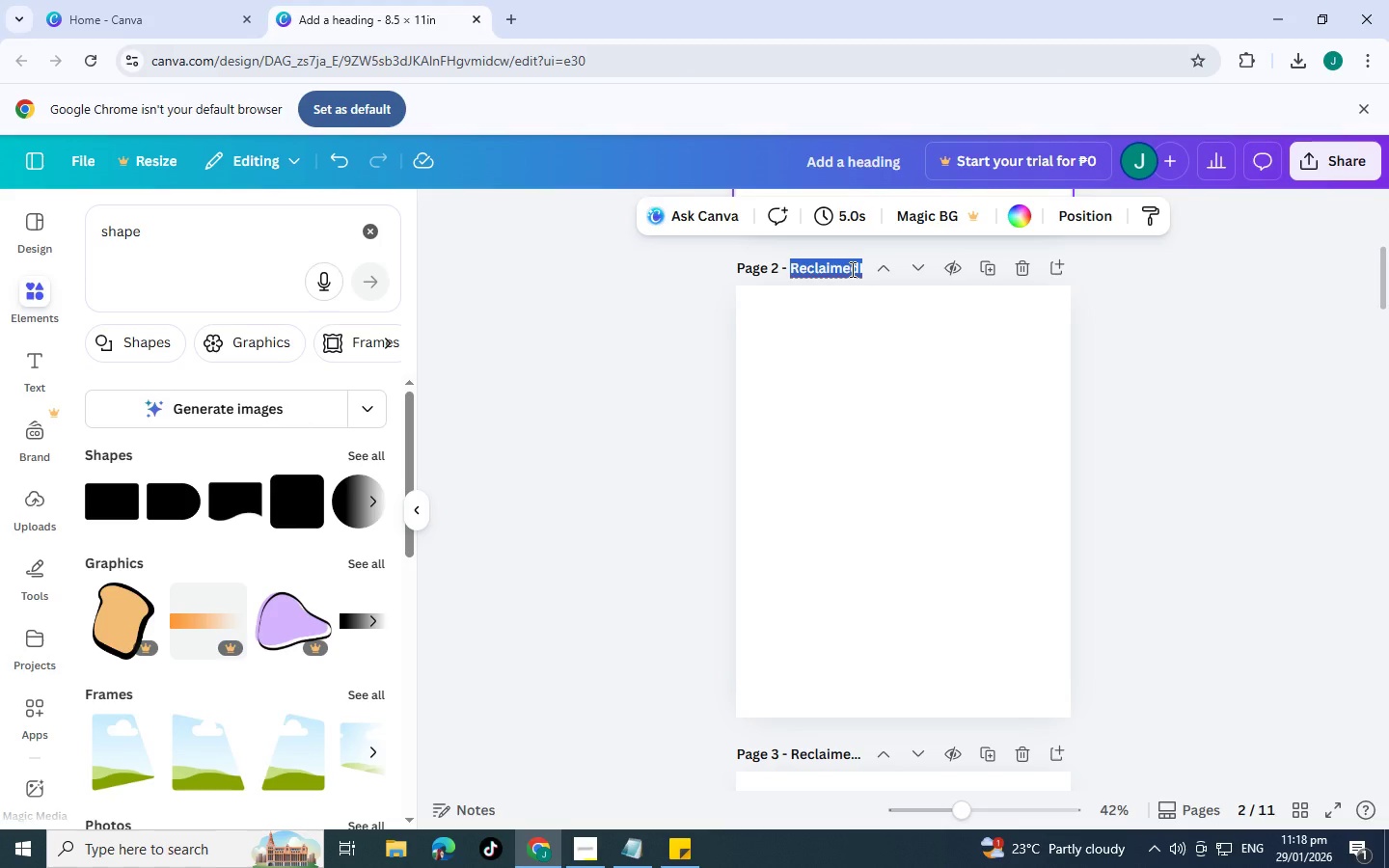 
left_click([851, 269])
 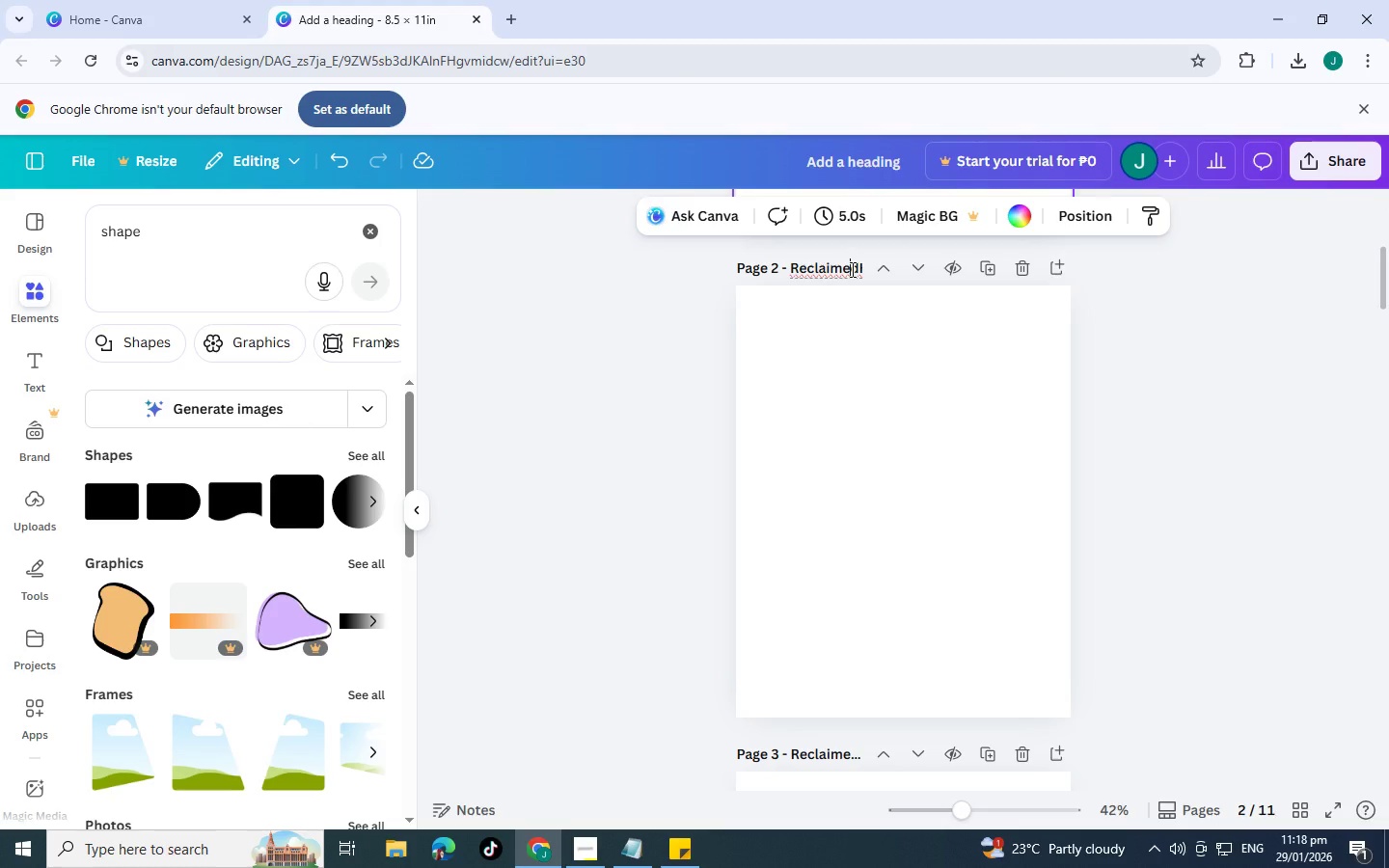 
hold_key(key=ArrowRight, duration=1.49)
 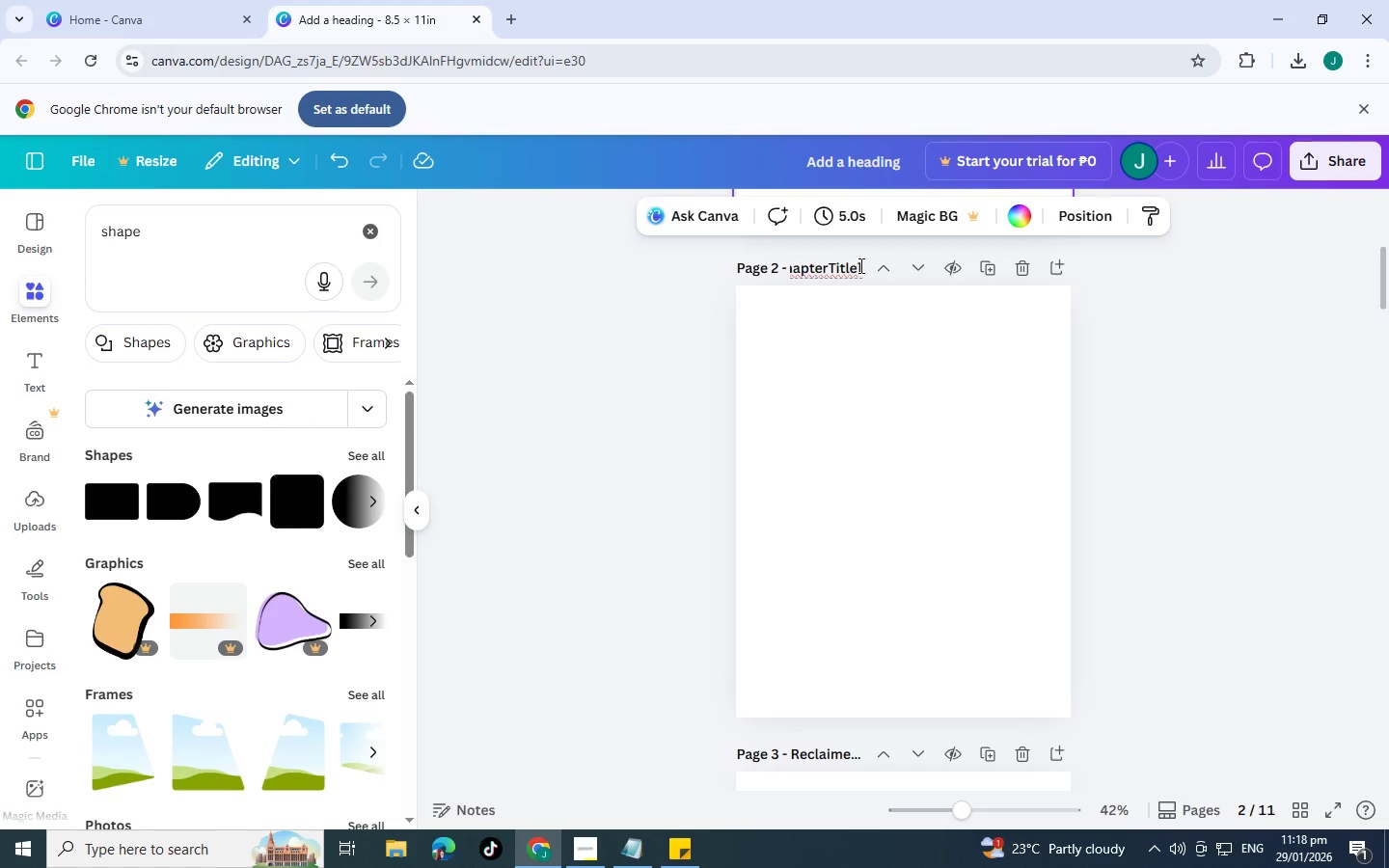 
left_click([859, 264])
 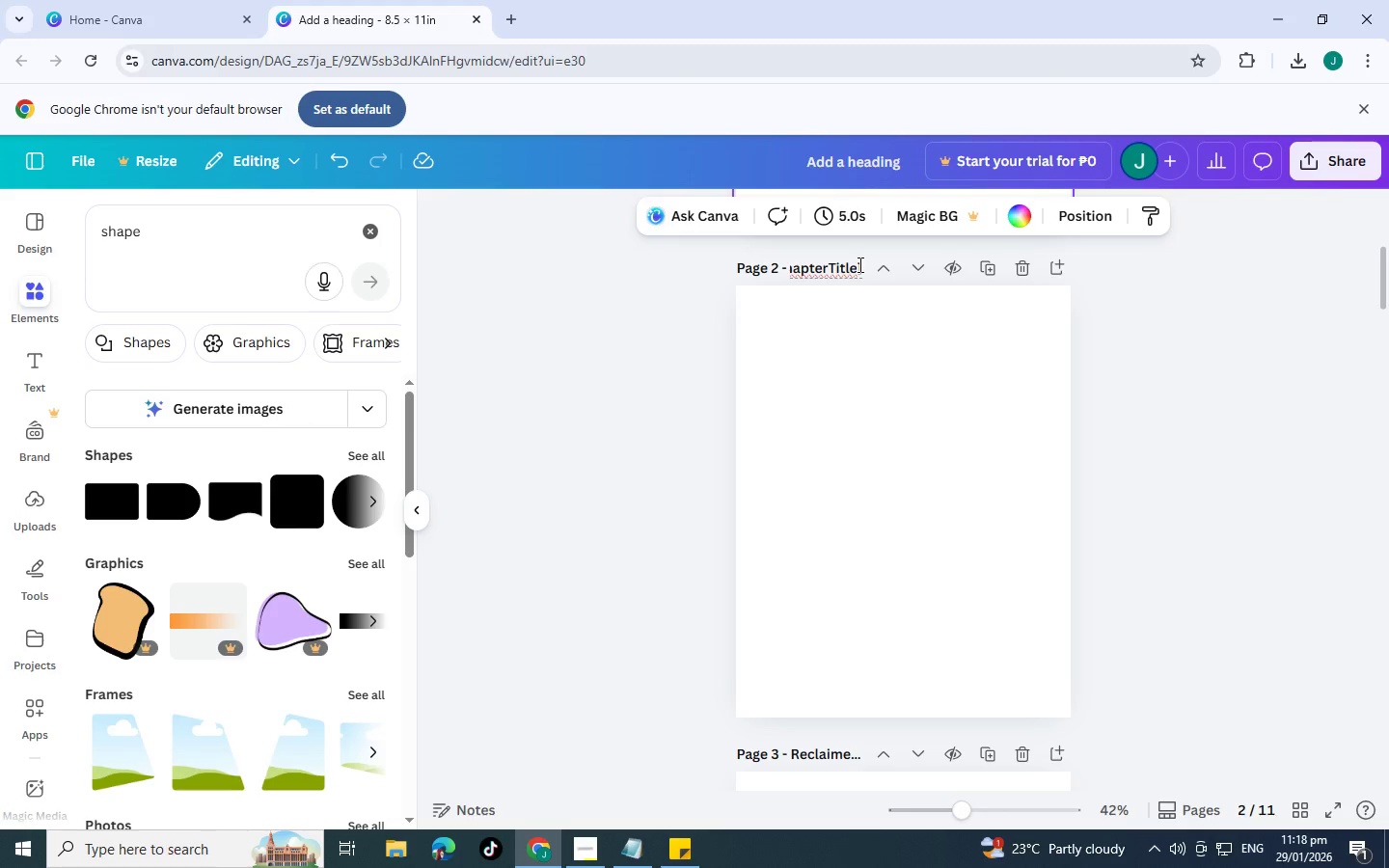 
key(Alt+Tab)
 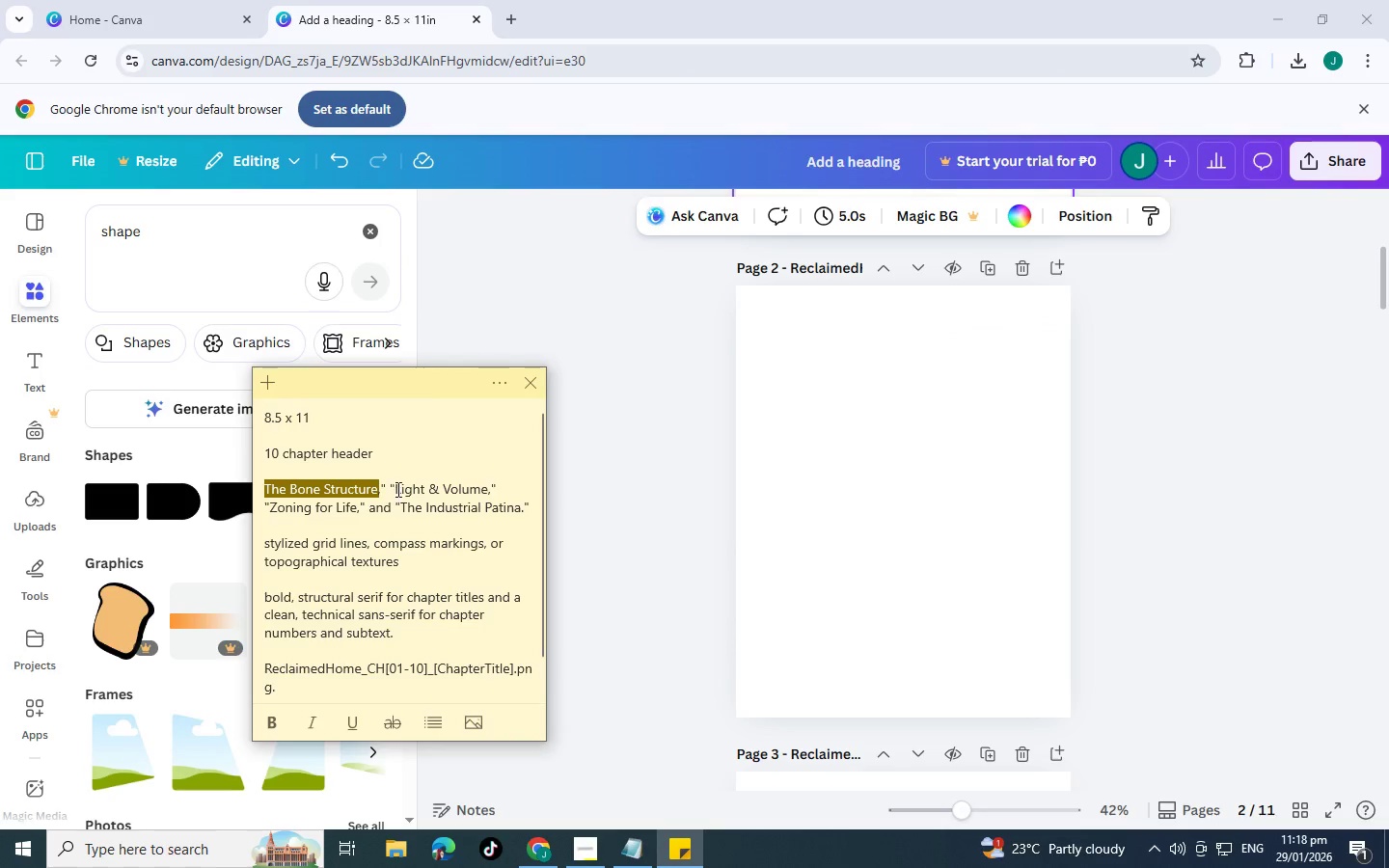 
left_click_drag(start_coordinate=[395, 488], to_coordinate=[489, 489])
 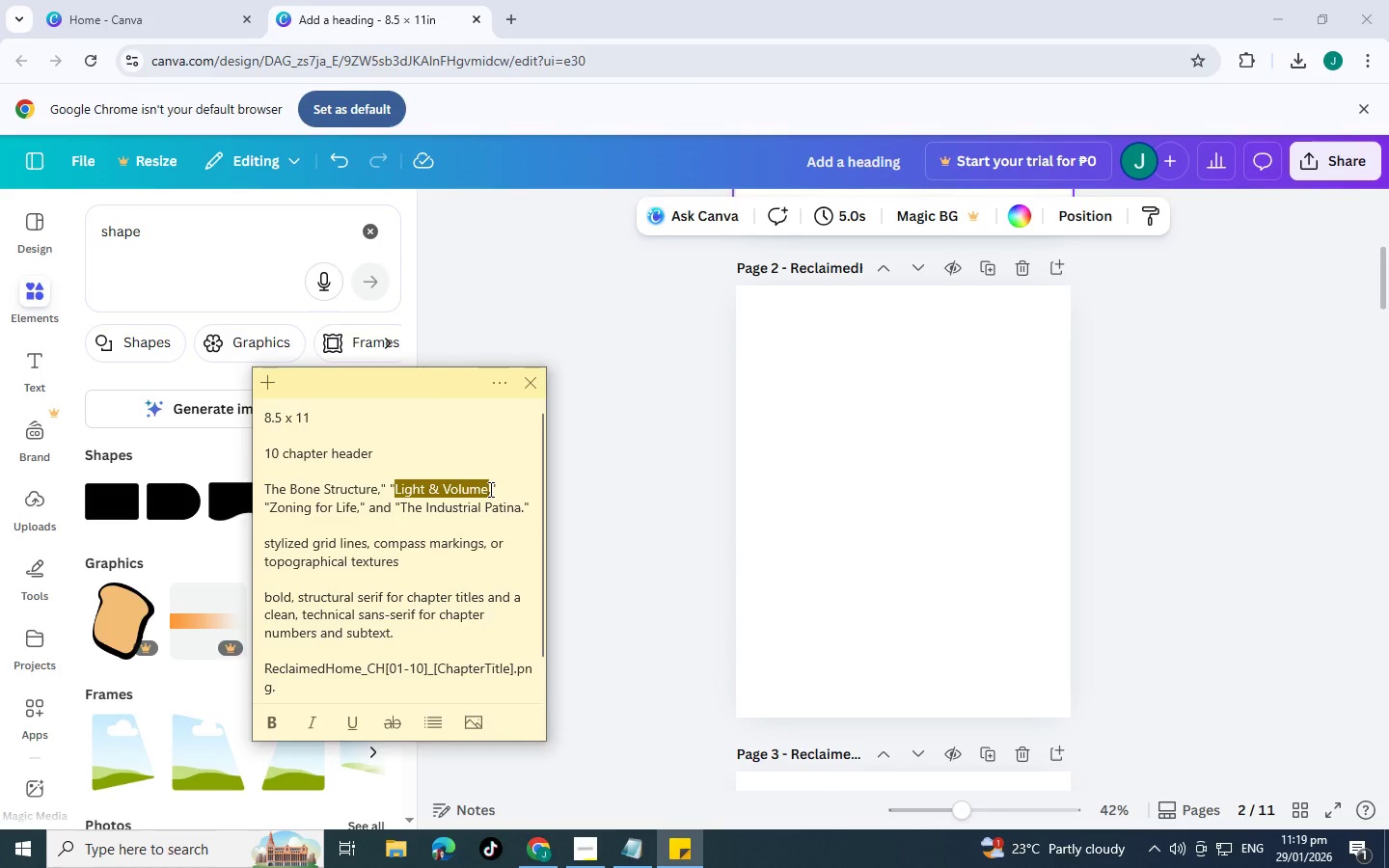 
key(Control+C)
 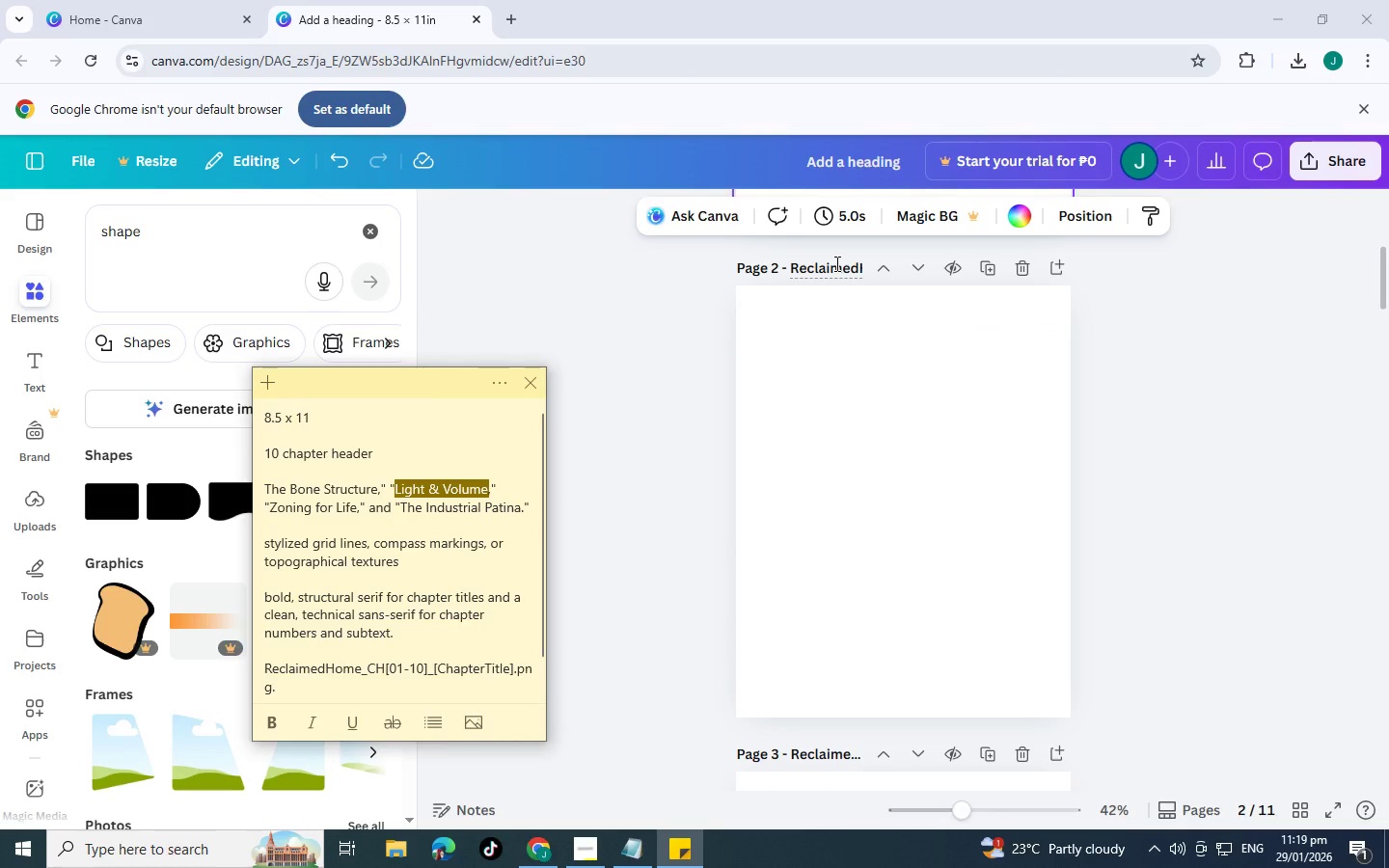 
left_click([835, 263])
 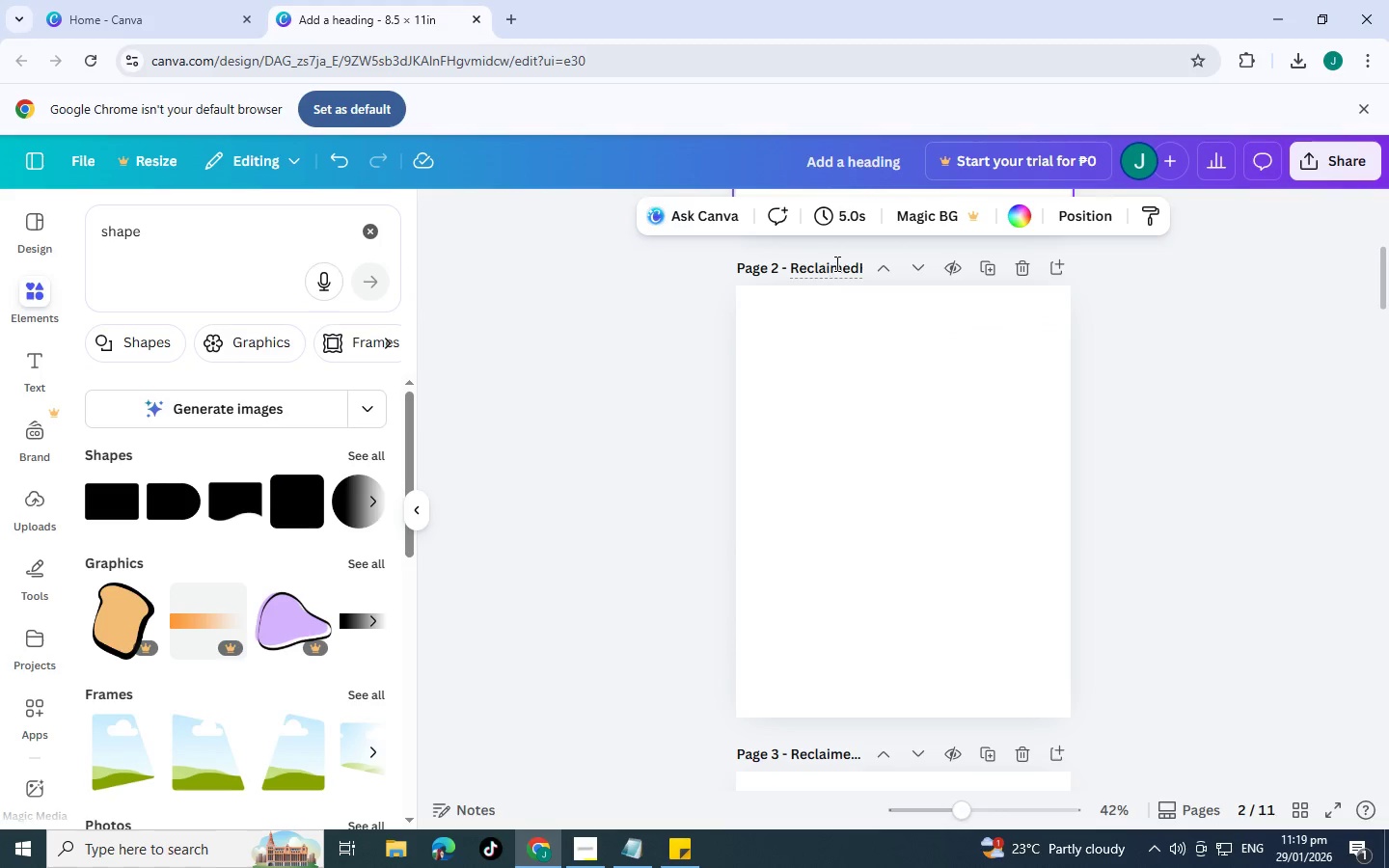 
key(Alt+AltLeft)
 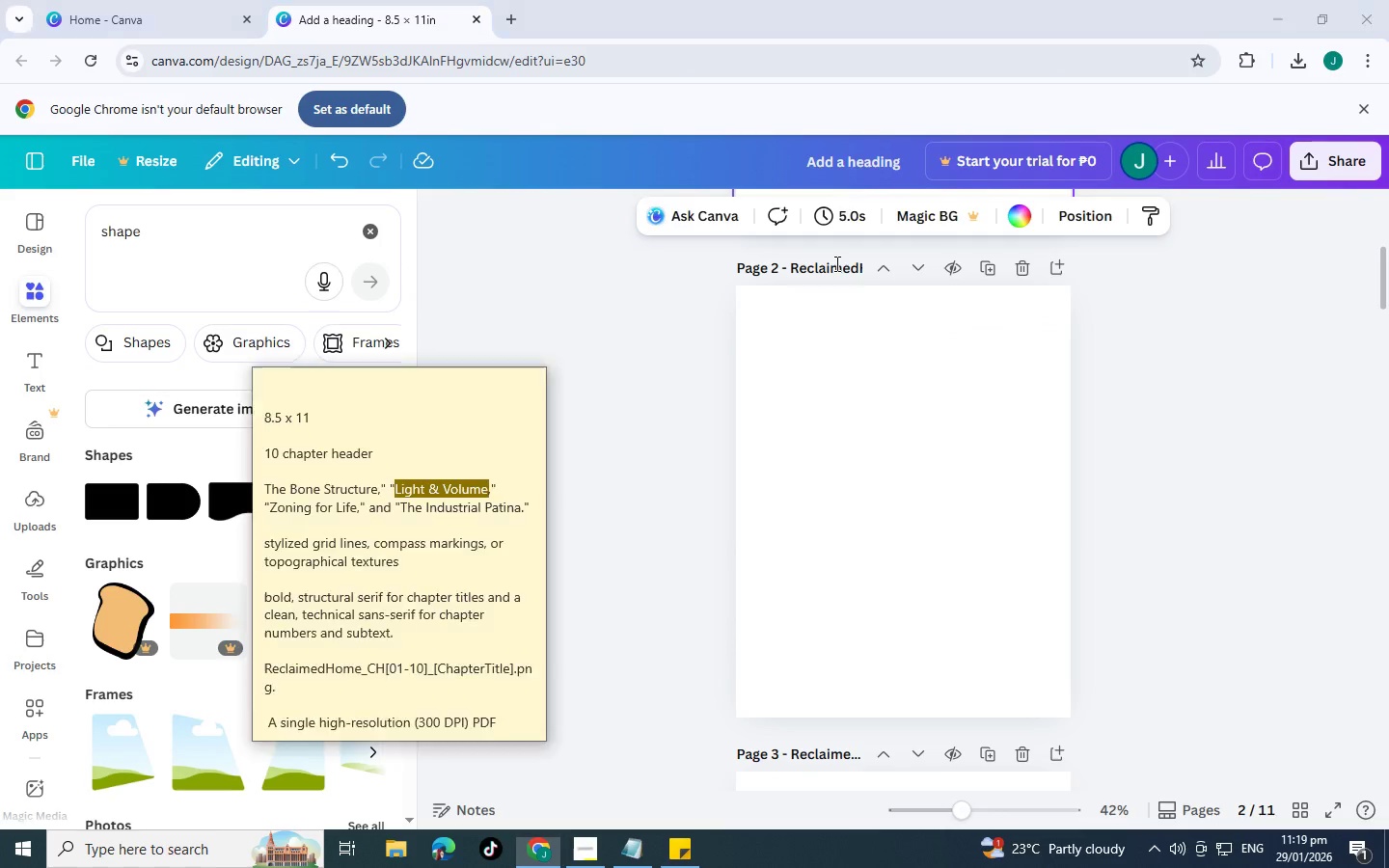 
key(Alt+Tab)
 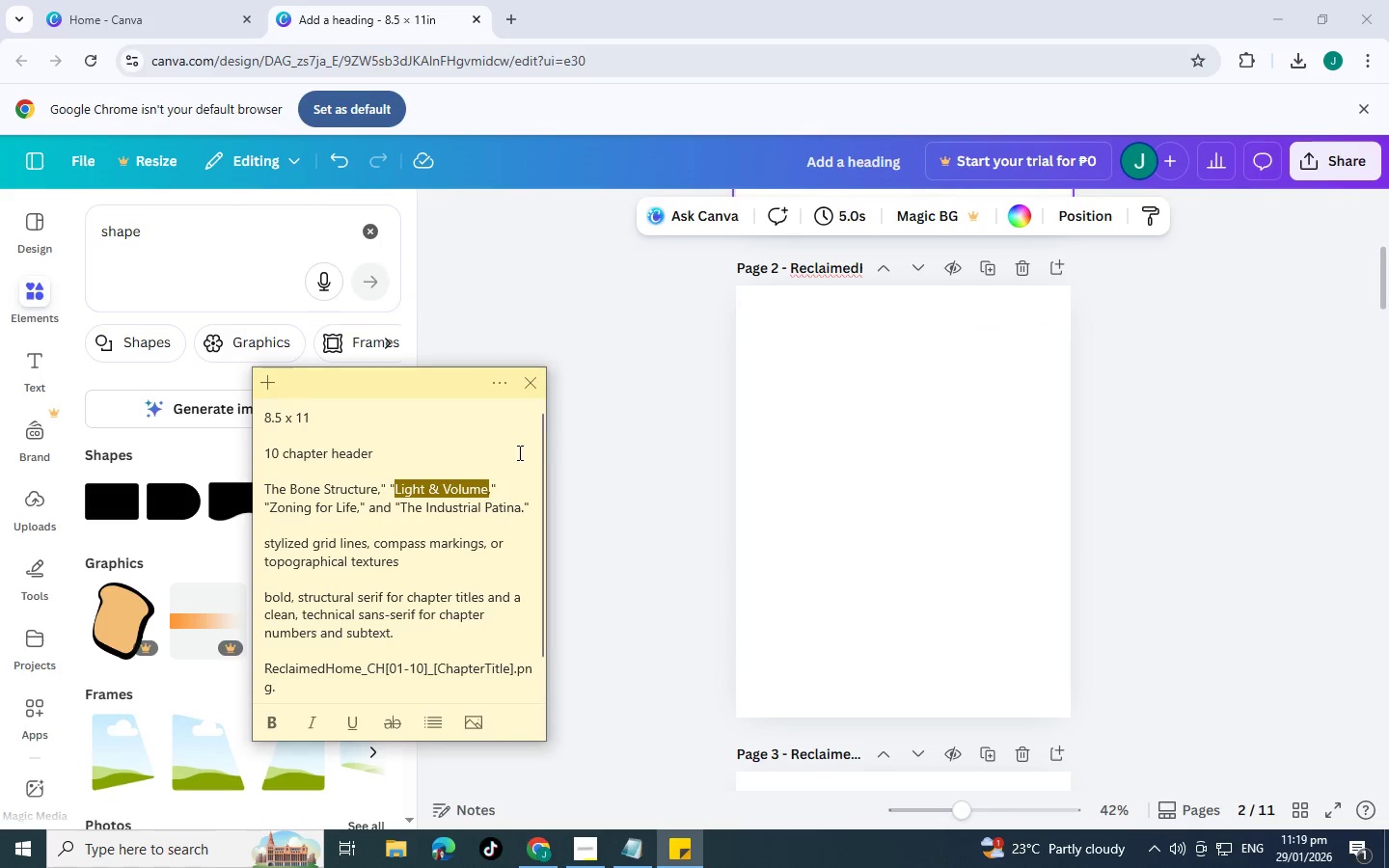 
key(Control+C)
 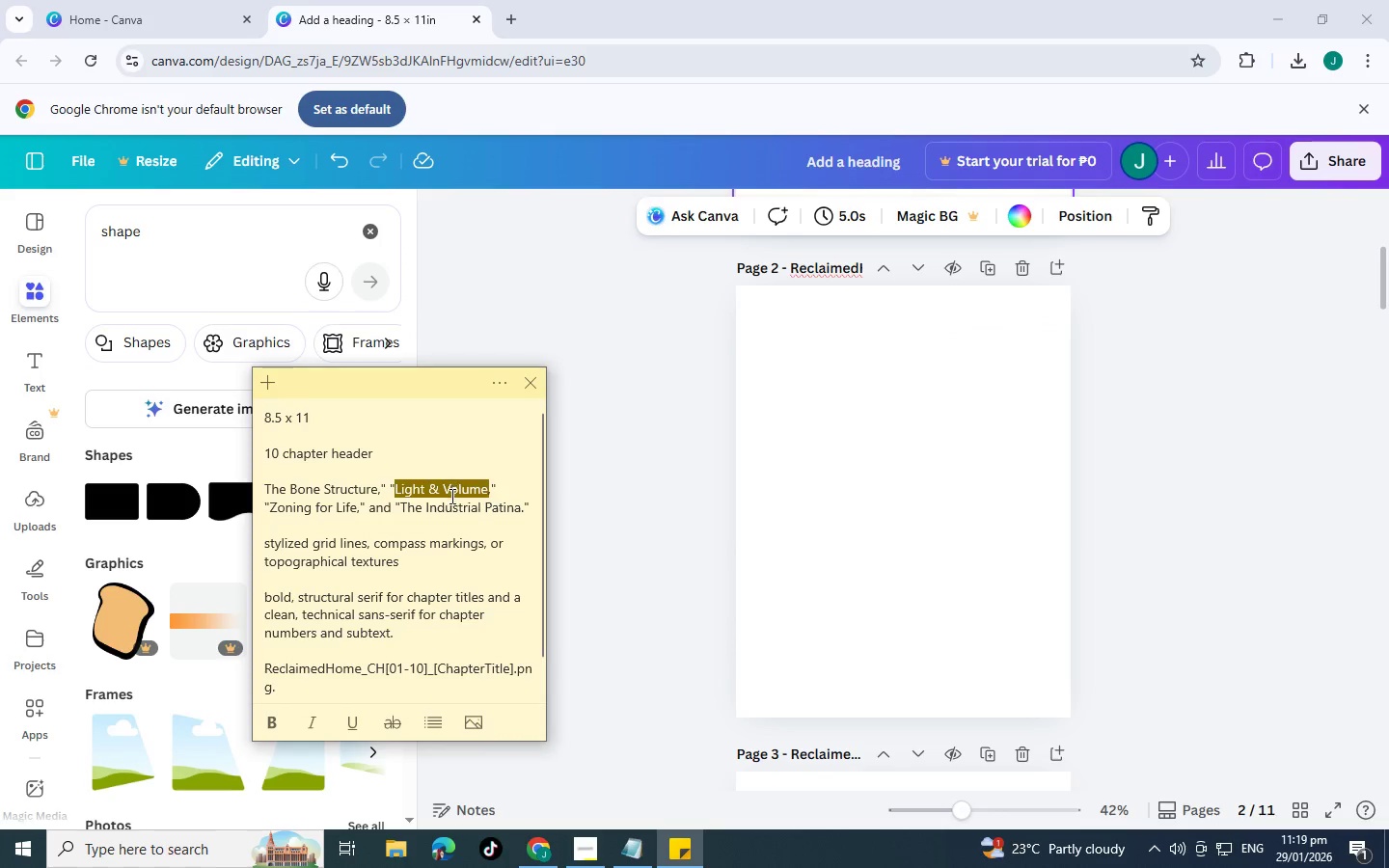 
double_click([450, 496])
 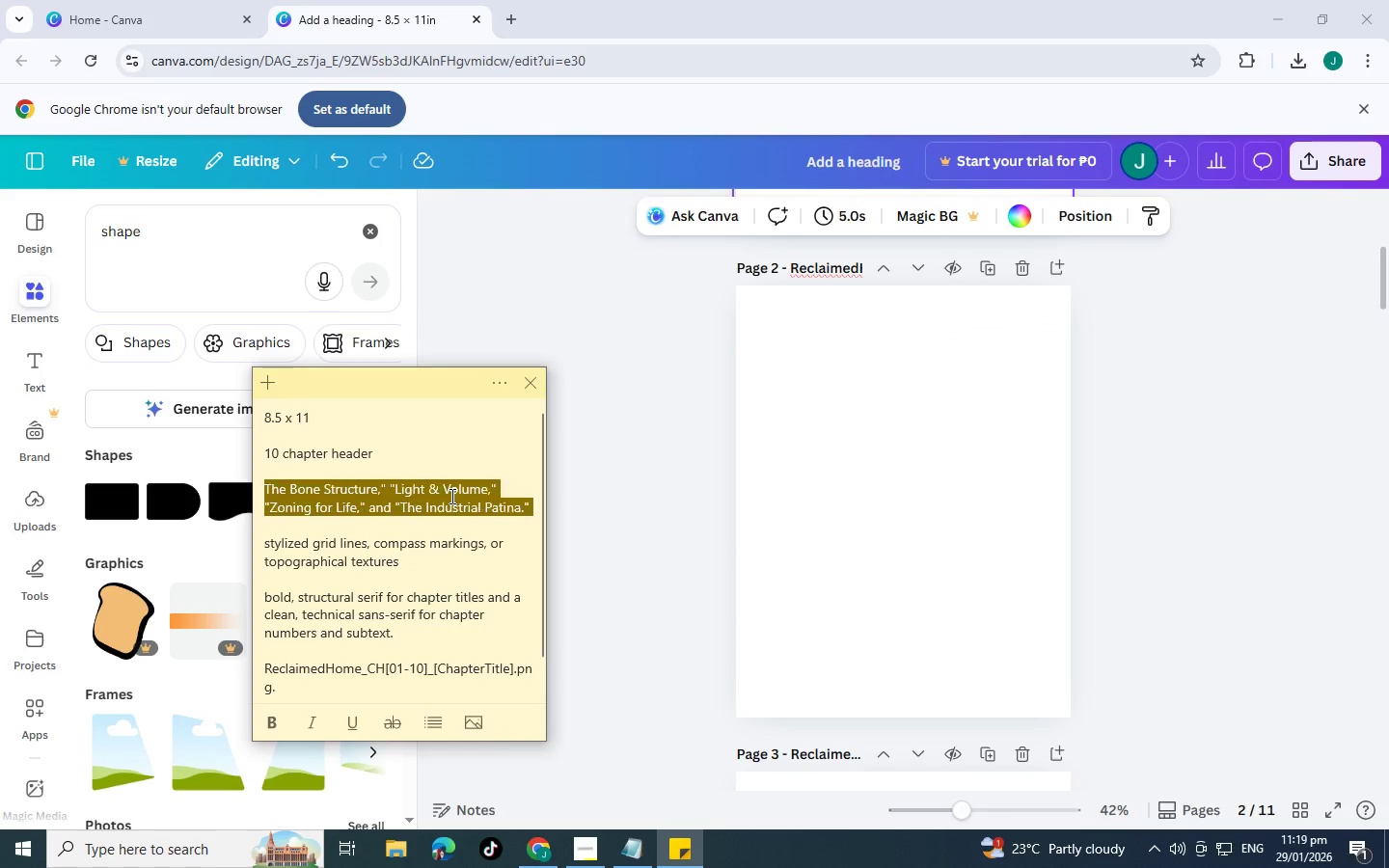 
triple_click([450, 496])
 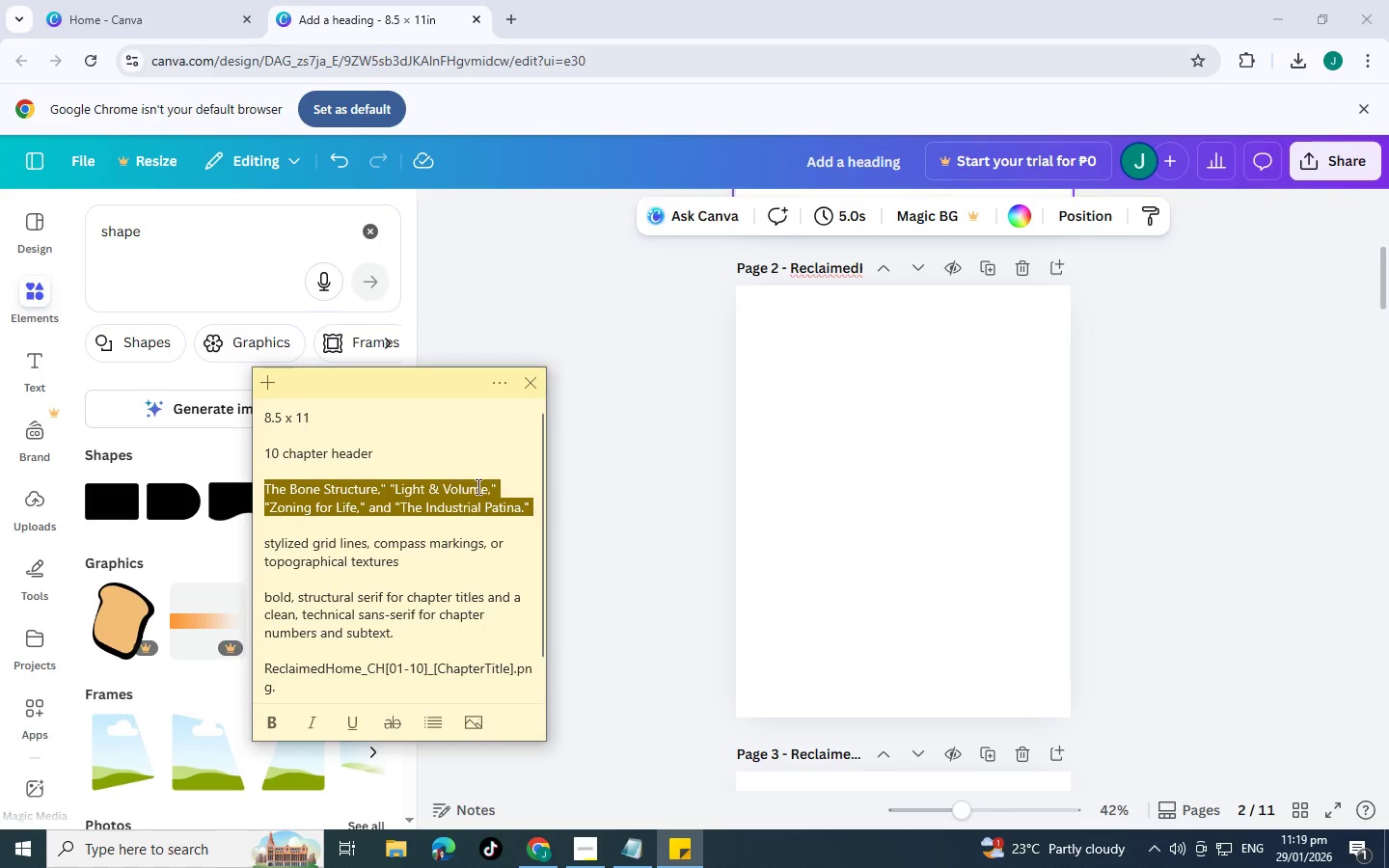 
left_click([477, 485])
 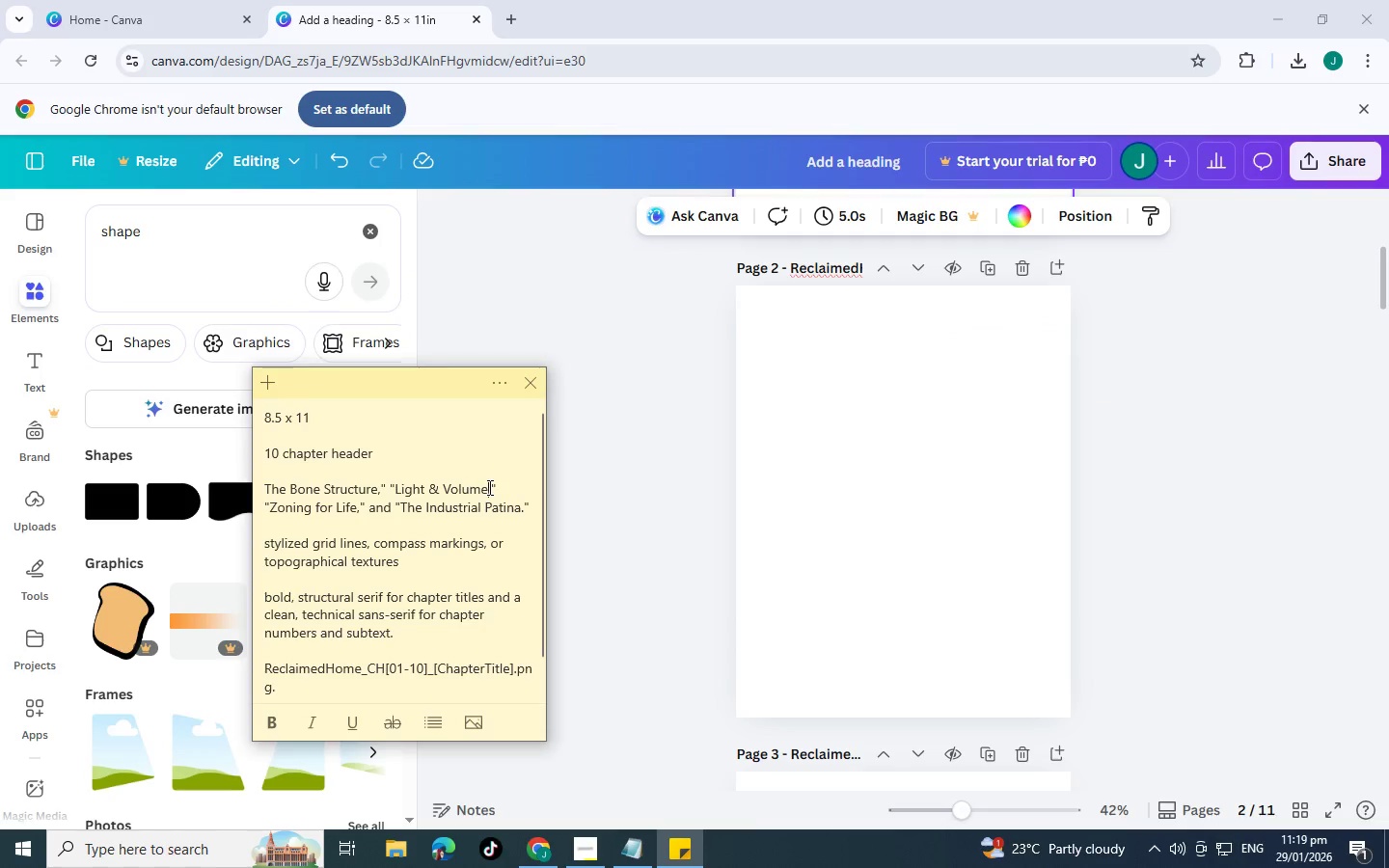 
left_click_drag(start_coordinate=[488, 487], to_coordinate=[398, 484])
 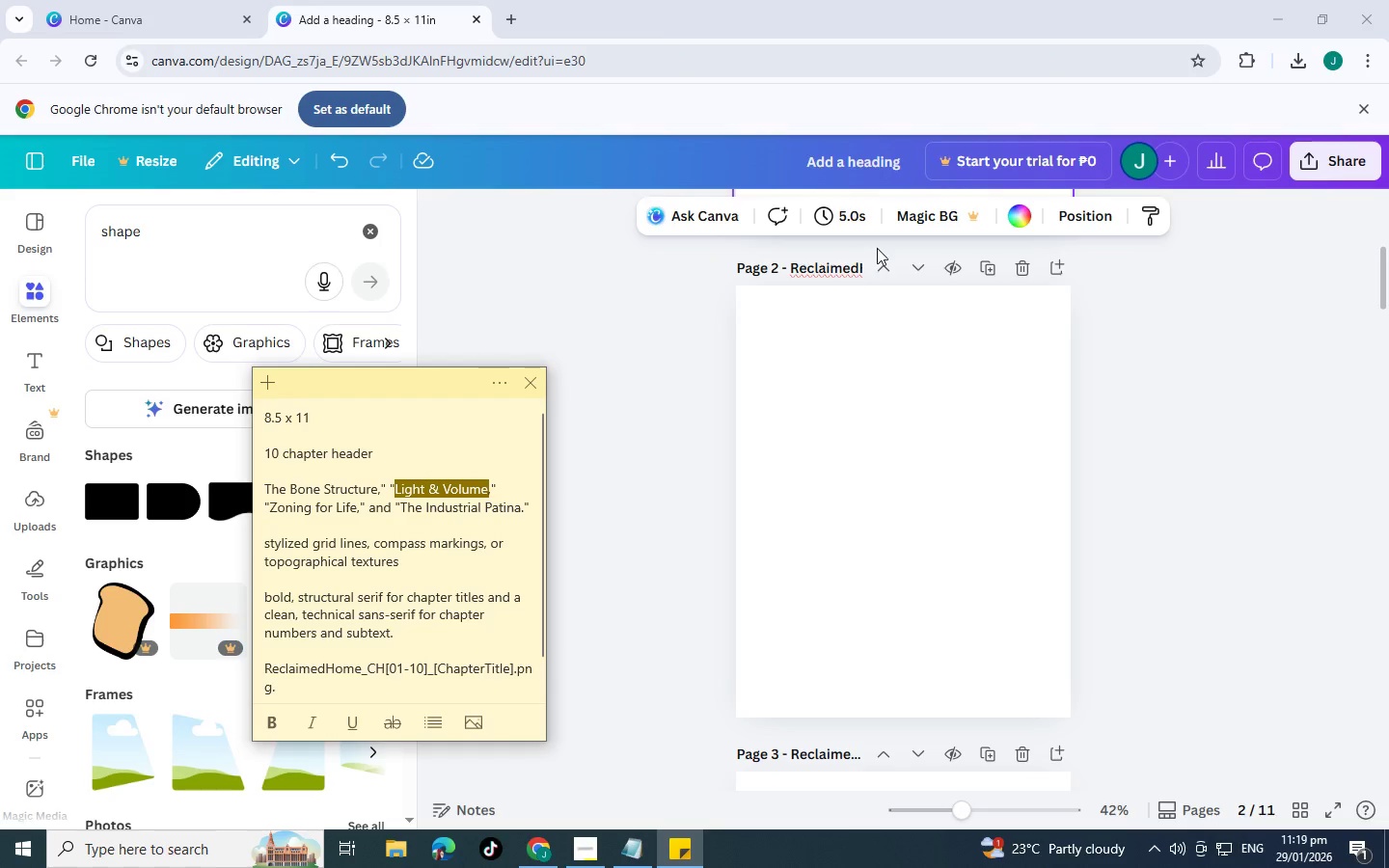 
key(Control+ControlLeft)
 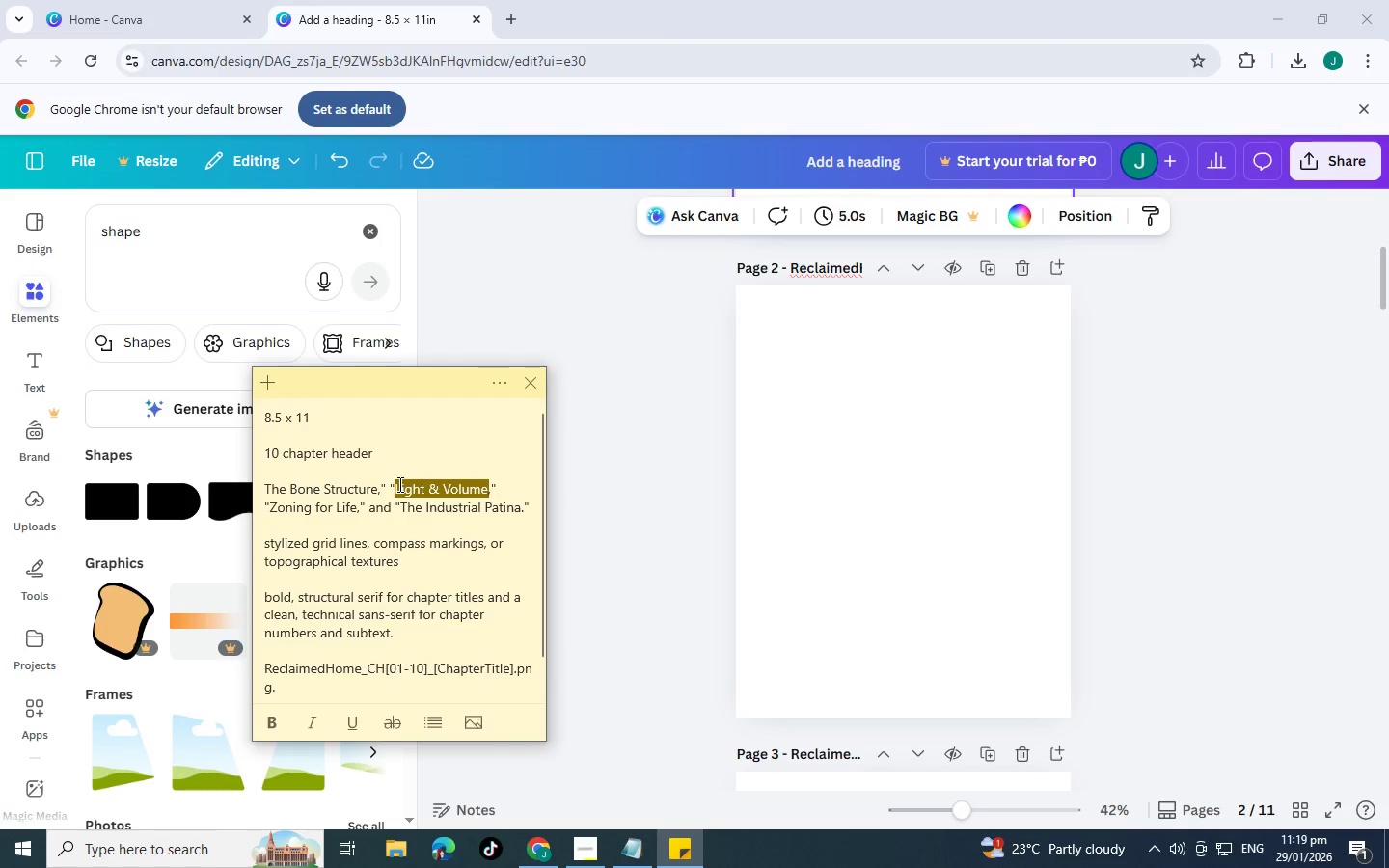 
key(Control+C)
 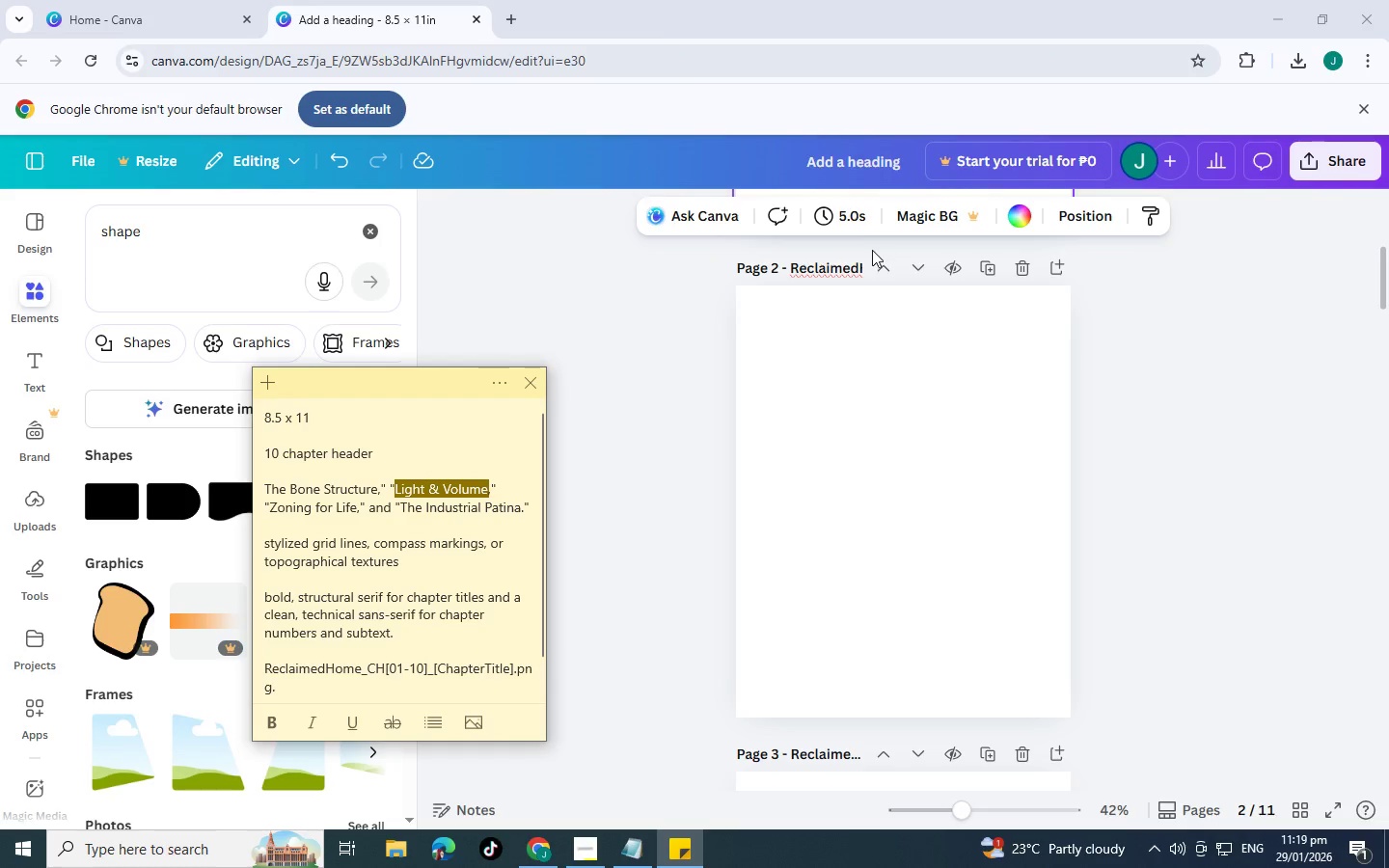 
left_click([821, 270])
 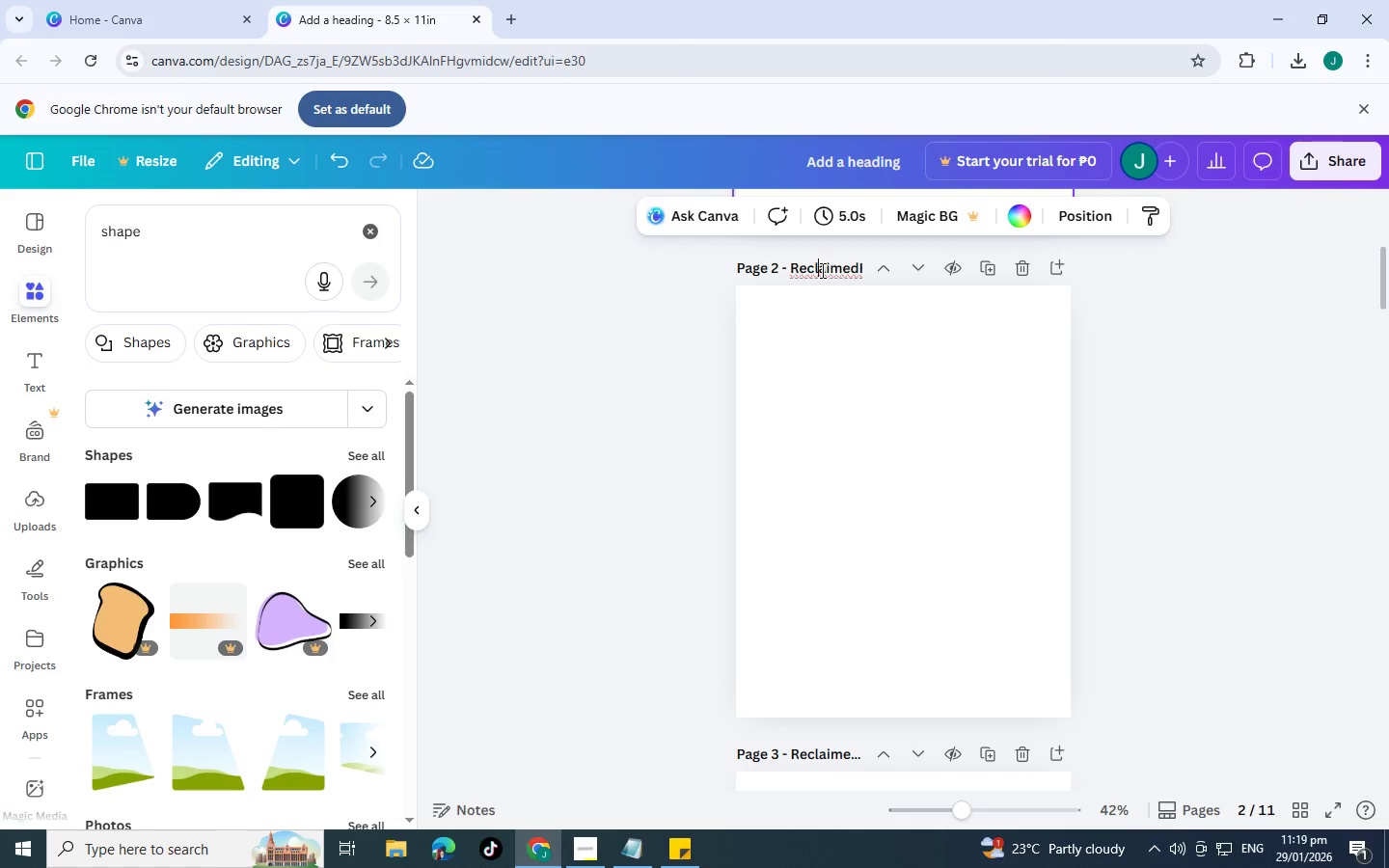 
left_click_drag(start_coordinate=[821, 270], to_coordinate=[838, 270])
 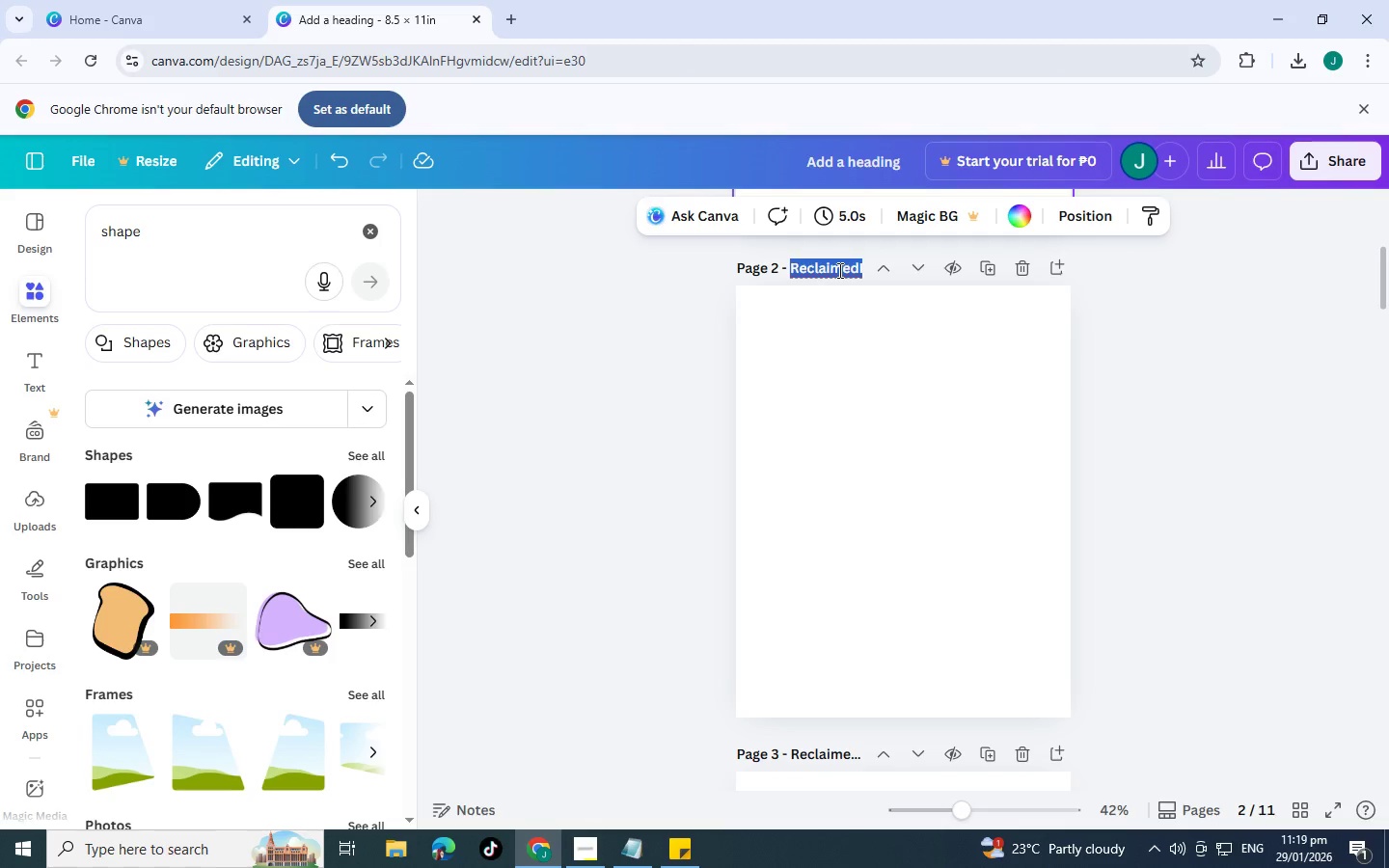 
left_click([838, 270])
 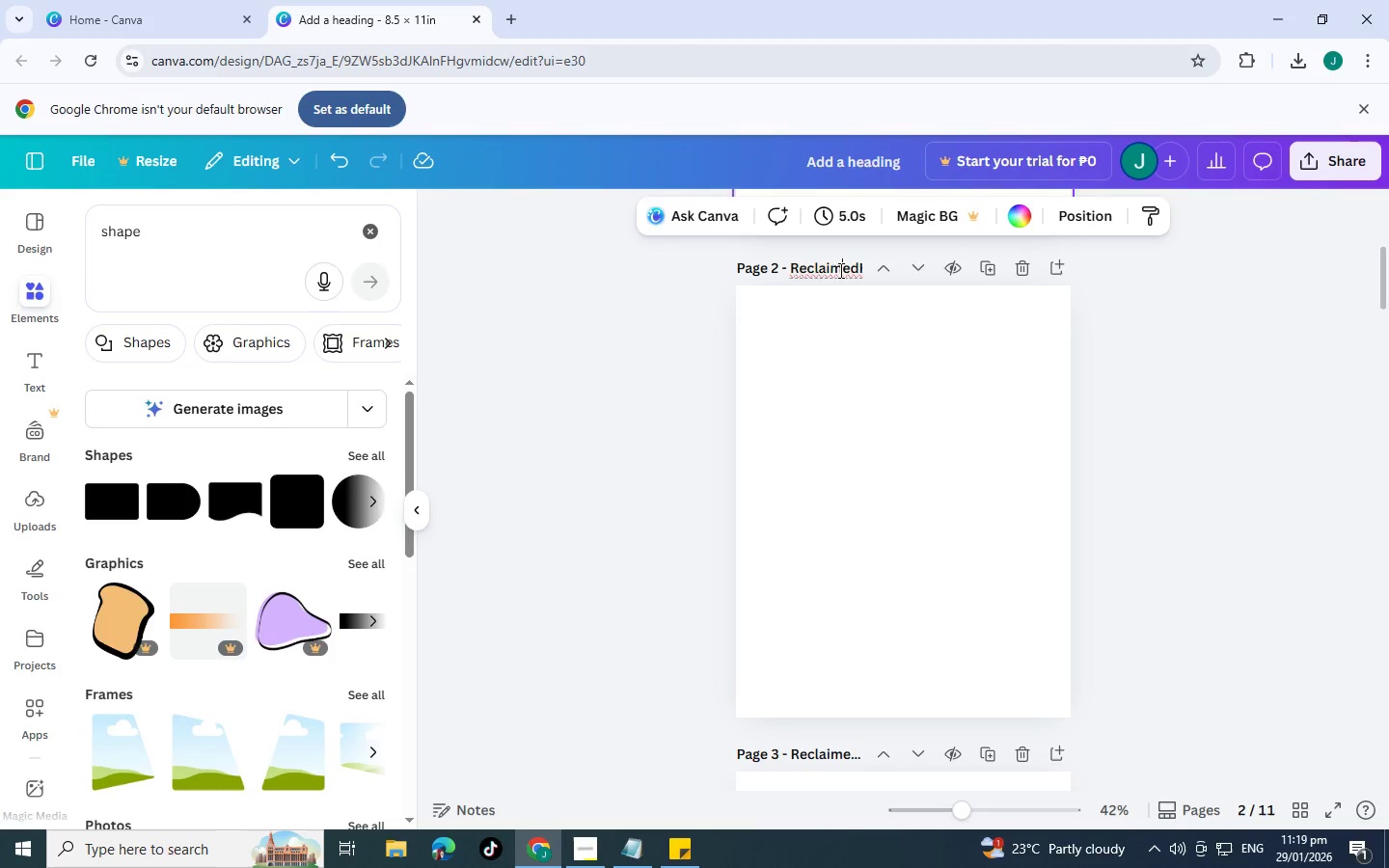 
left_click_drag(start_coordinate=[839, 270], to_coordinate=[863, 267])
 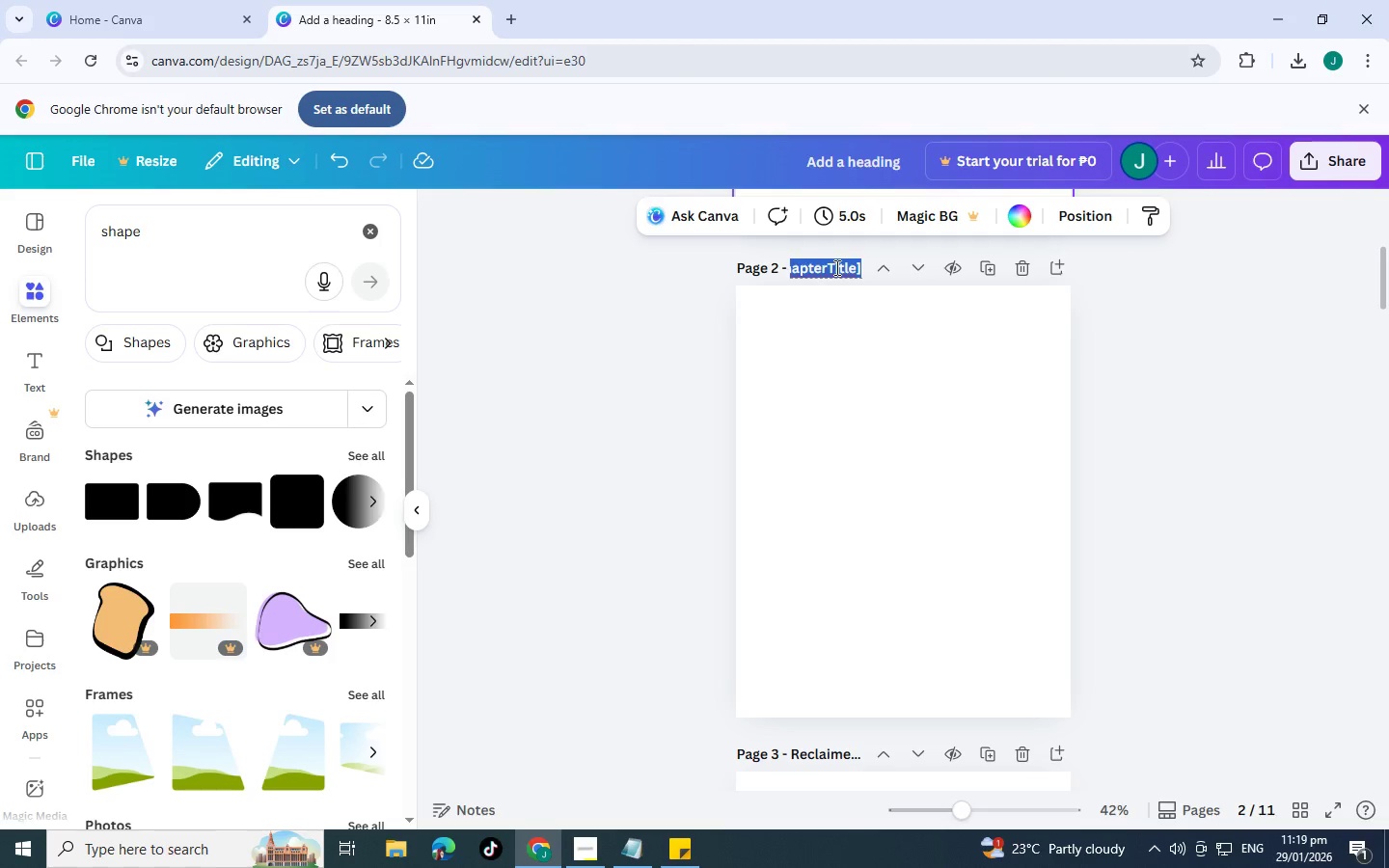 
left_click([835, 267])
 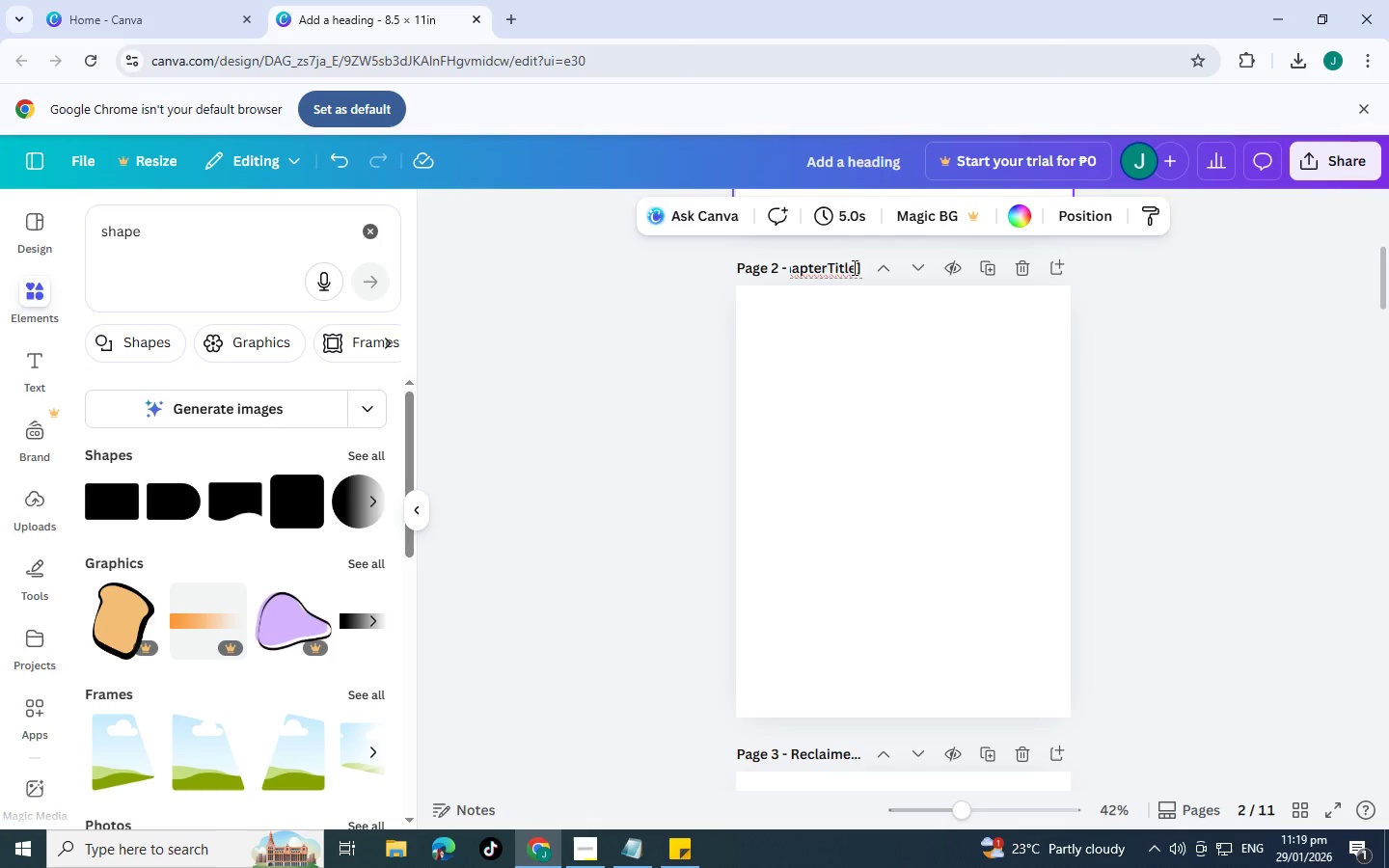 
left_click_drag(start_coordinate=[855, 267], to_coordinate=[811, 268])
 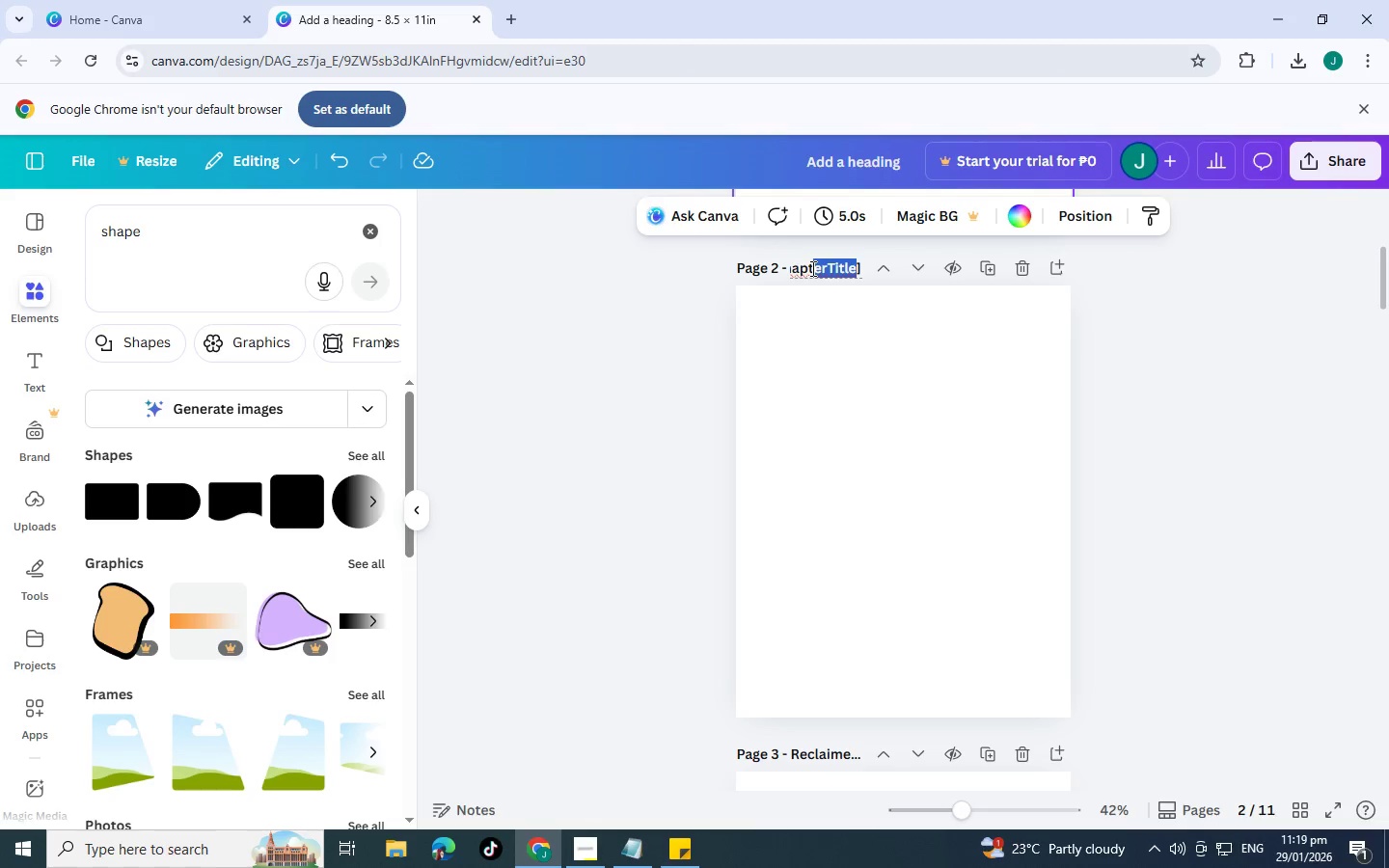 
key(Backspace)
 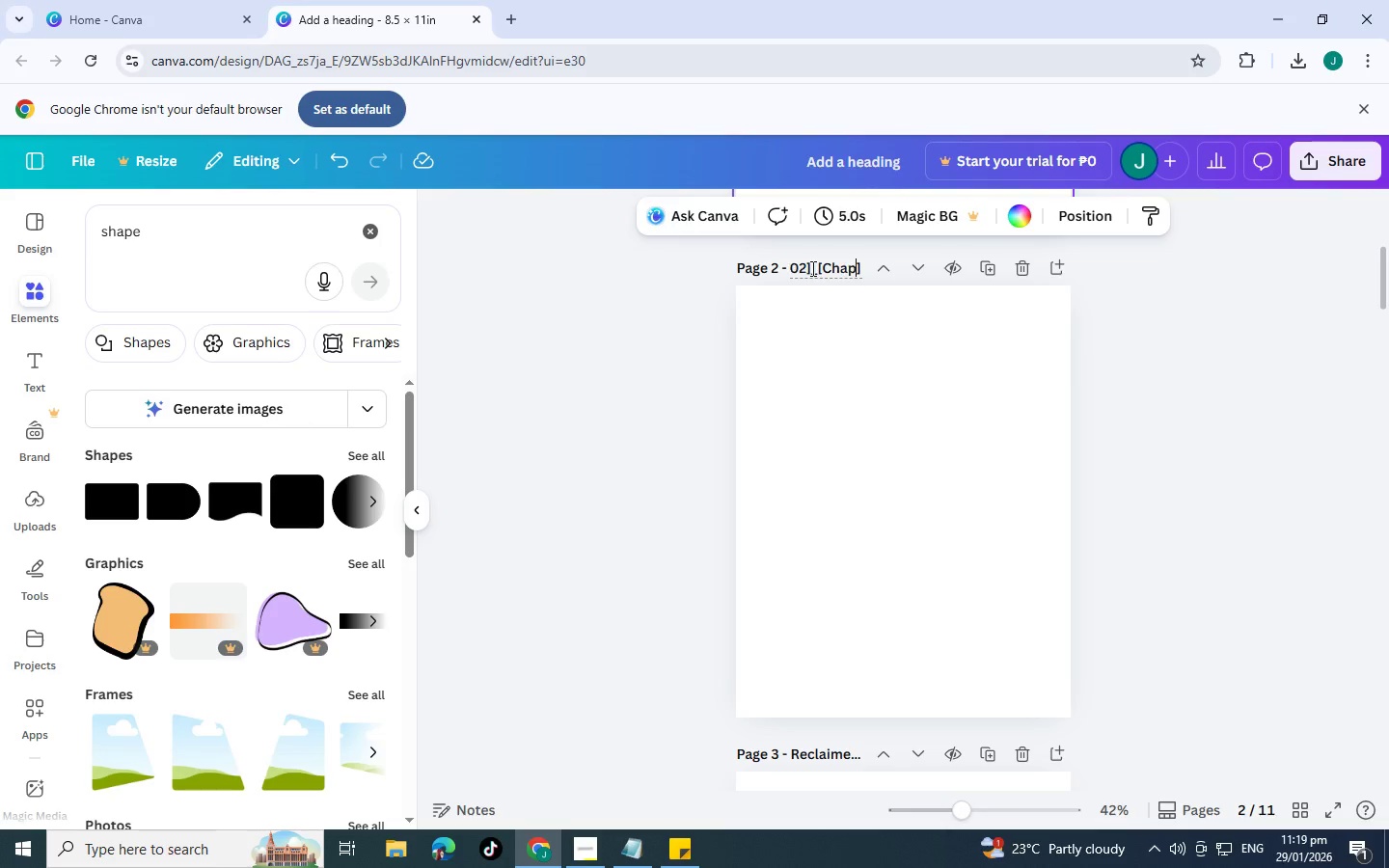 
key(Backspace)
 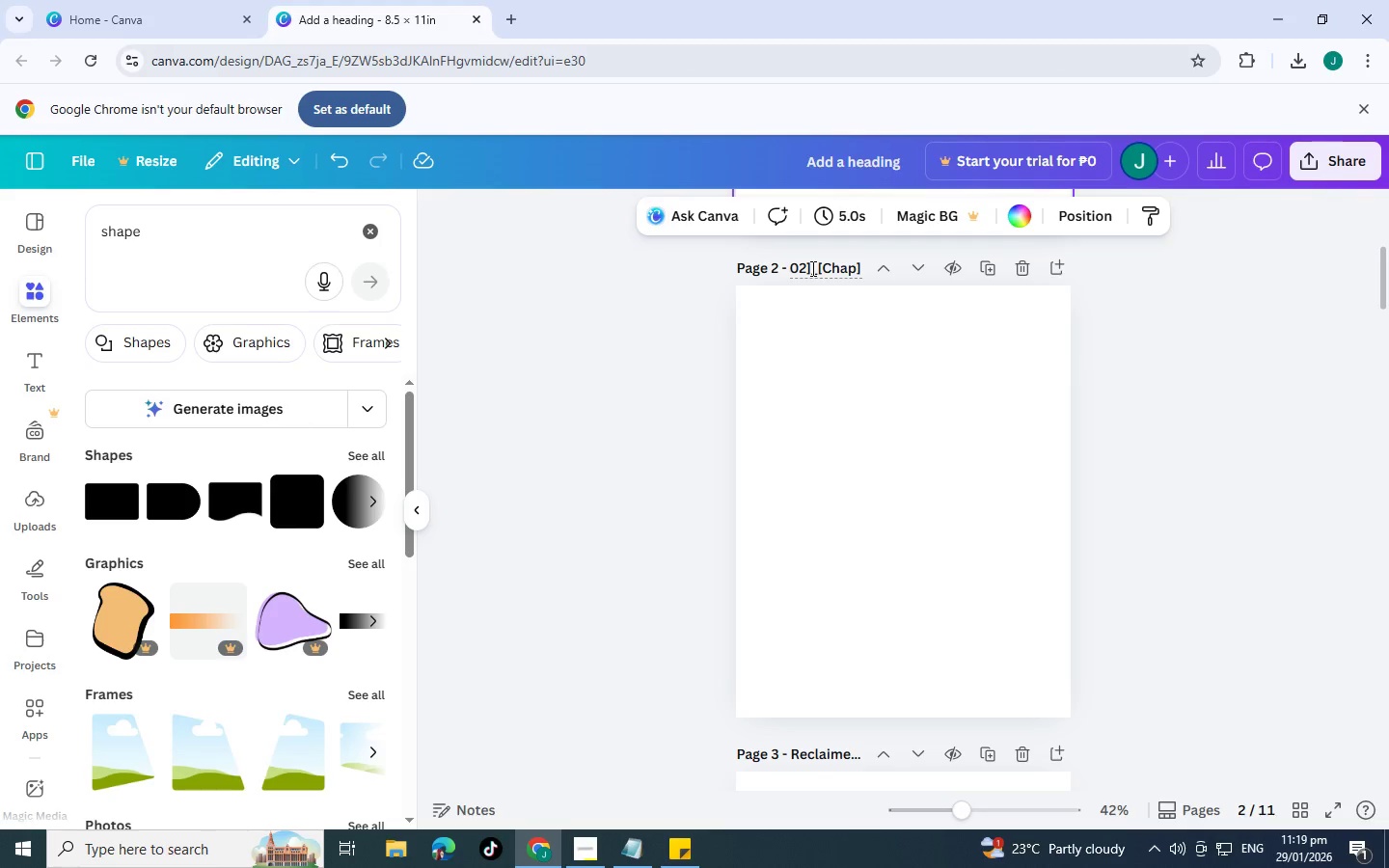 
key(Backspace)
 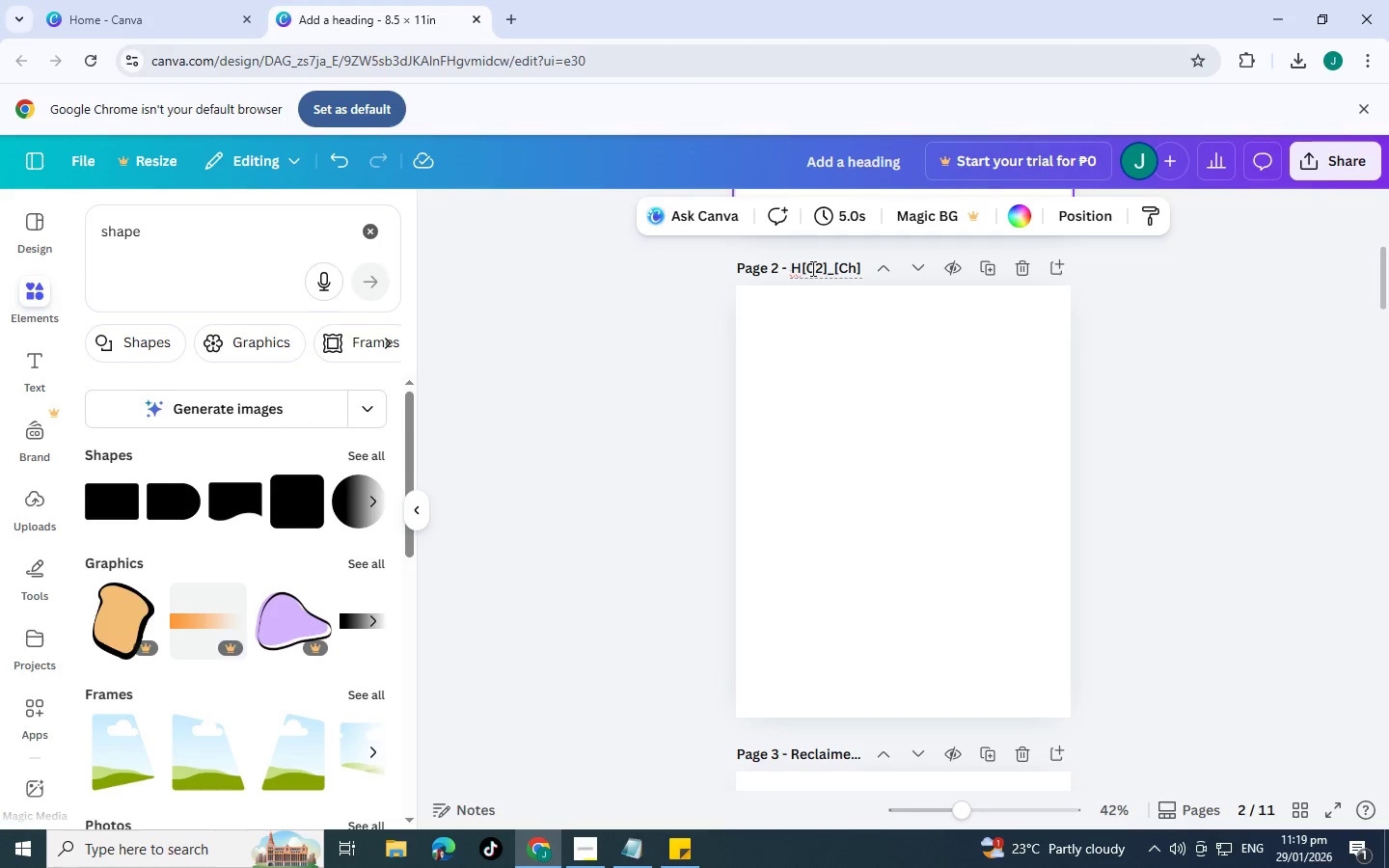 
key(Backspace)
 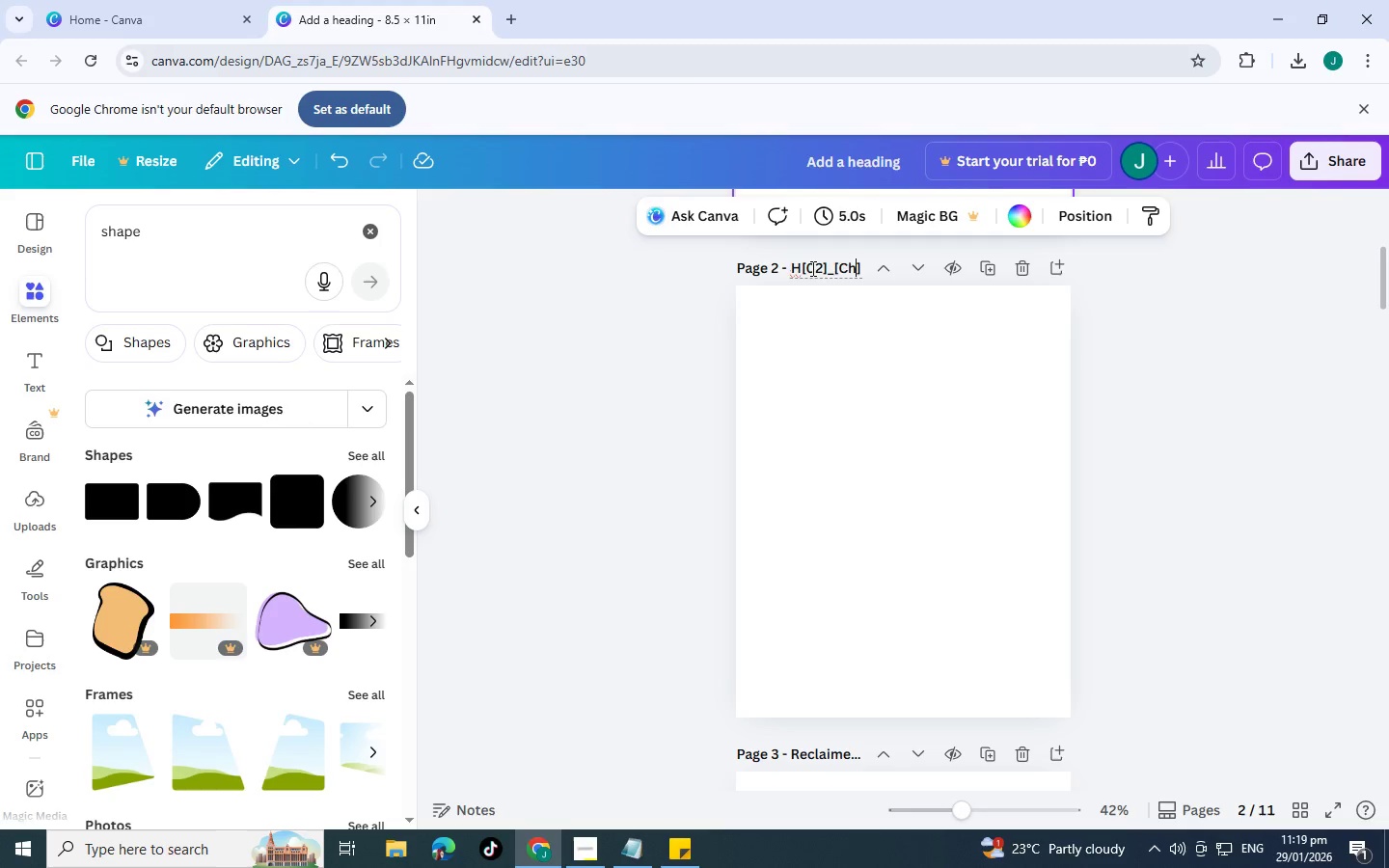 
key(Backspace)
 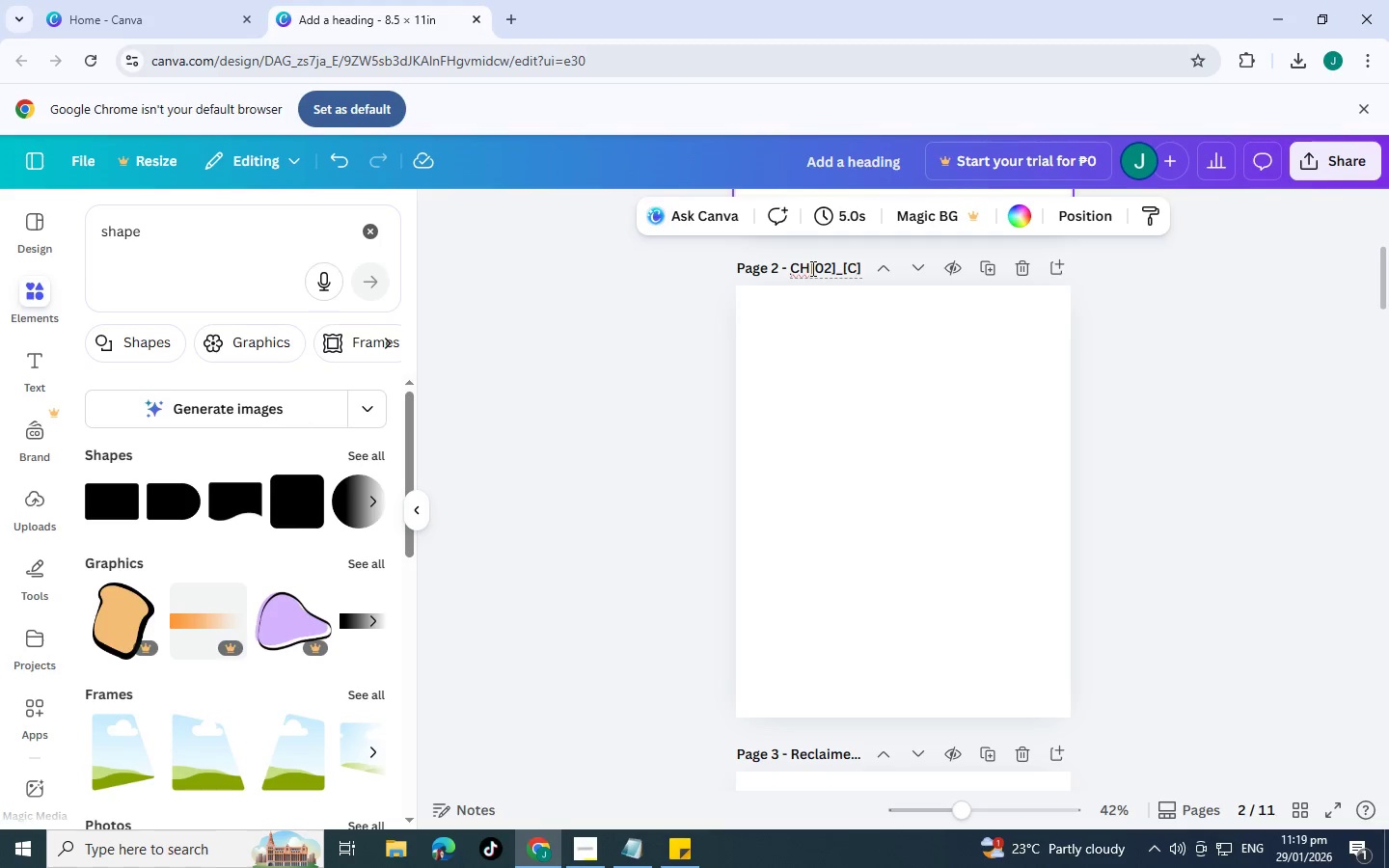 
key(Backspace)
 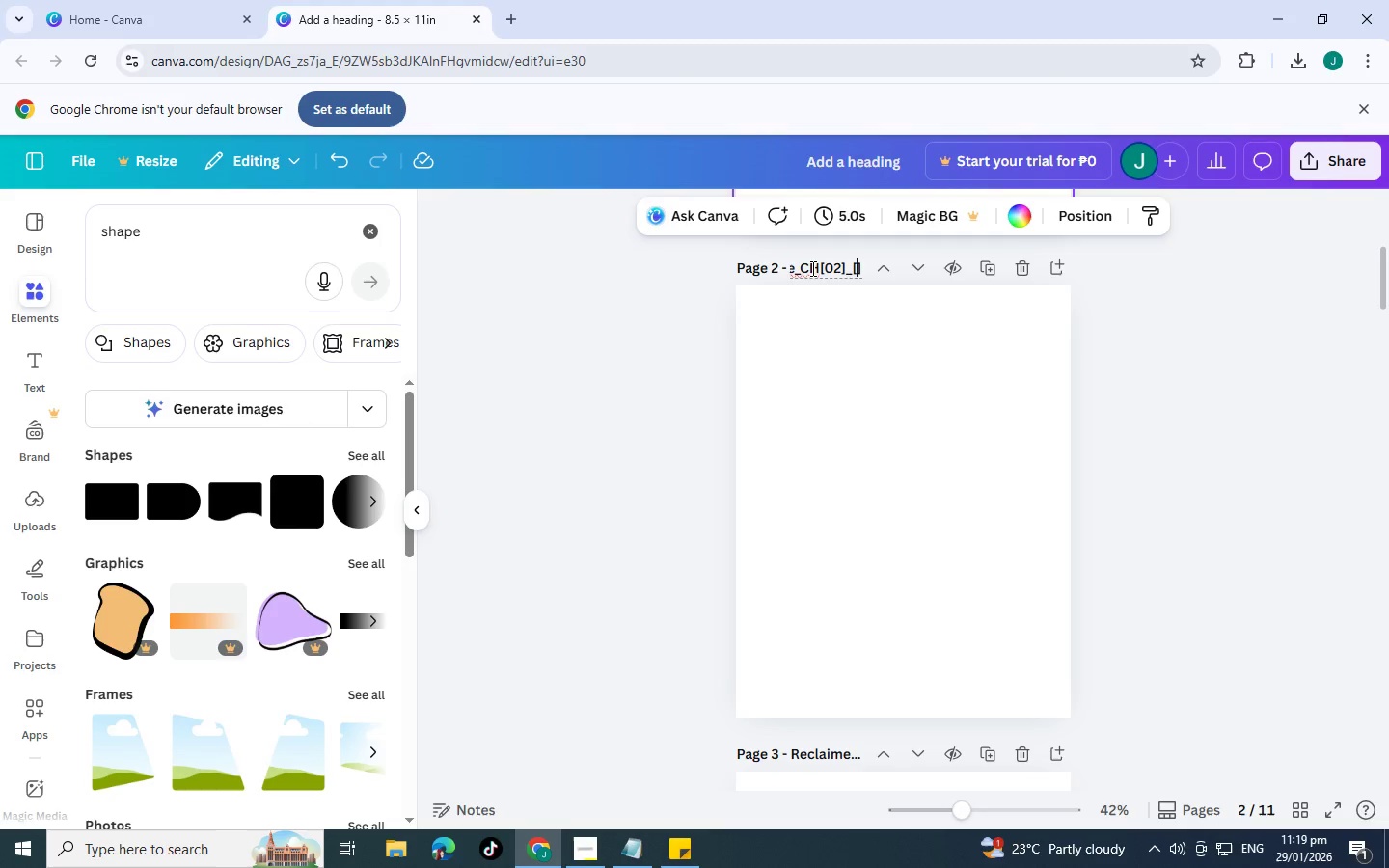 
key(Control+V)
 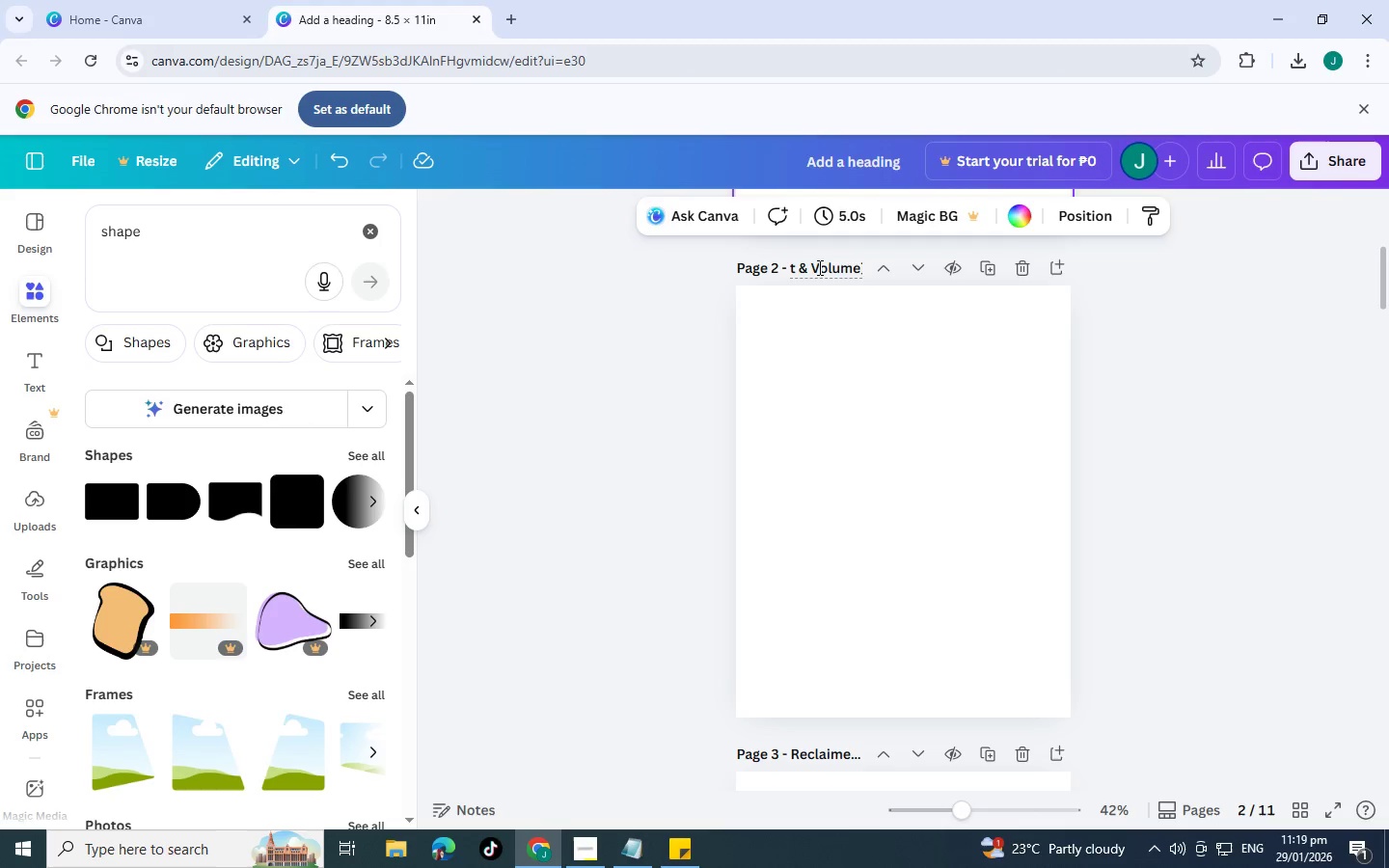 
left_click([812, 267])
 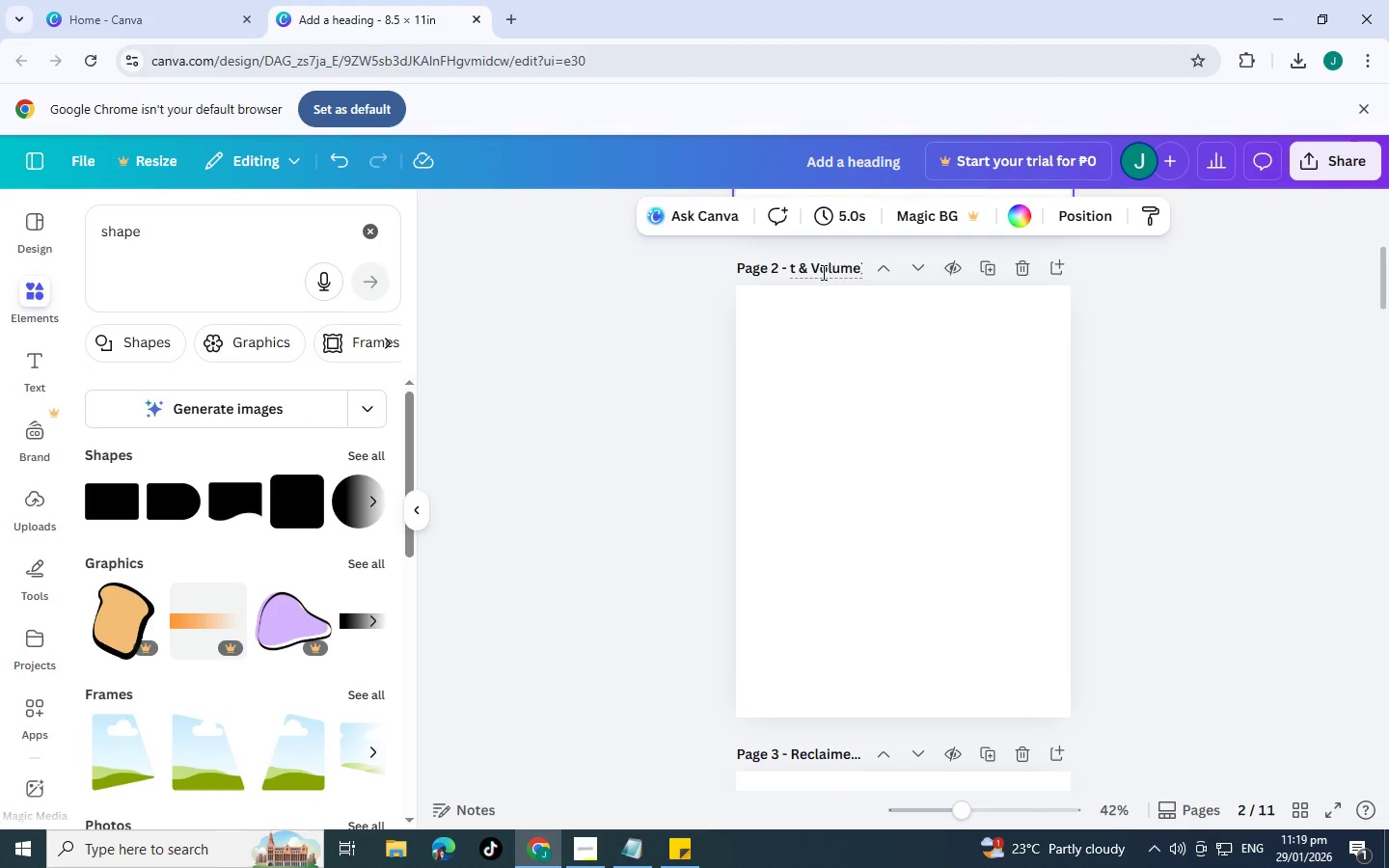 
key(Backspace)
 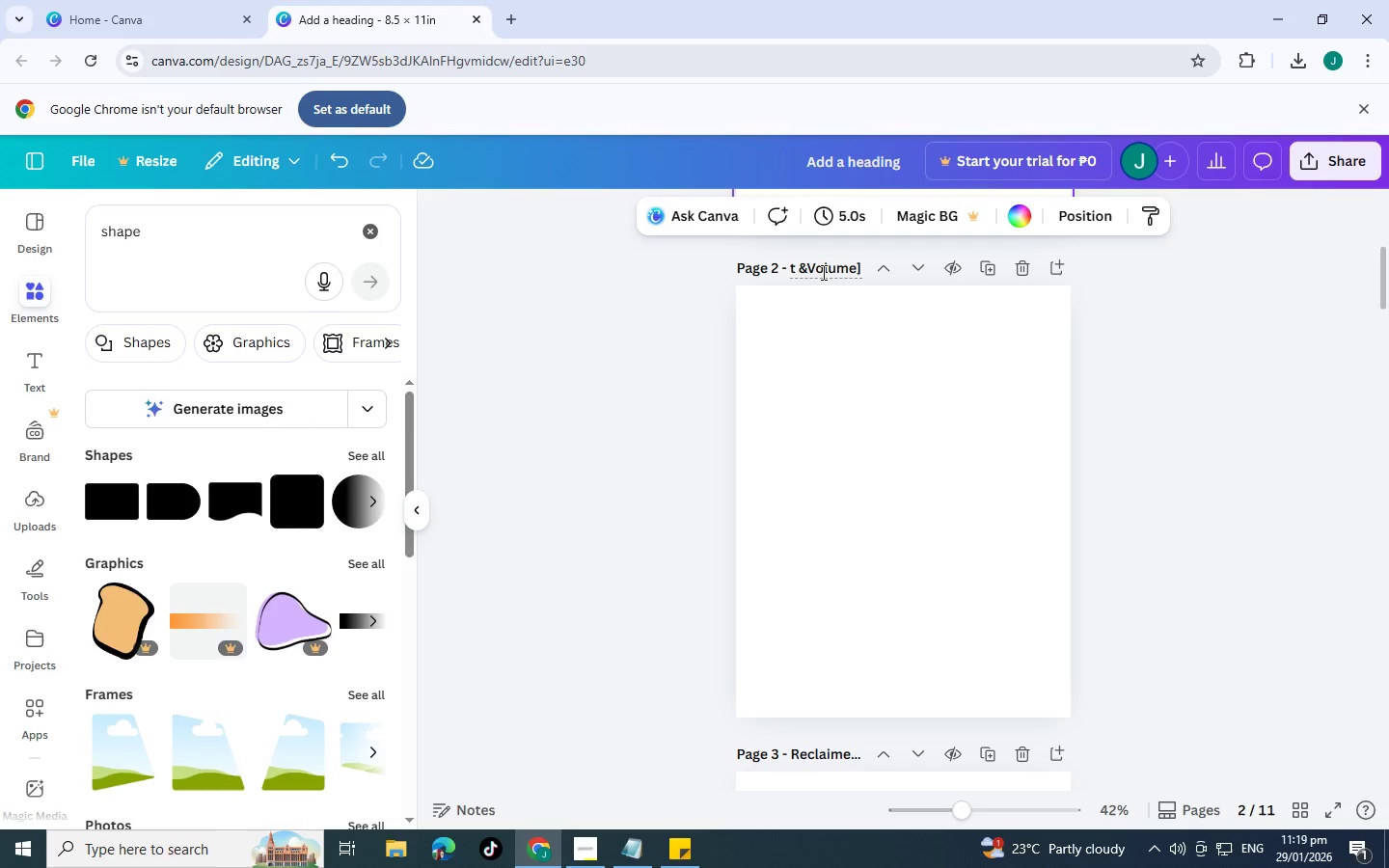 
key(ArrowLeft)
 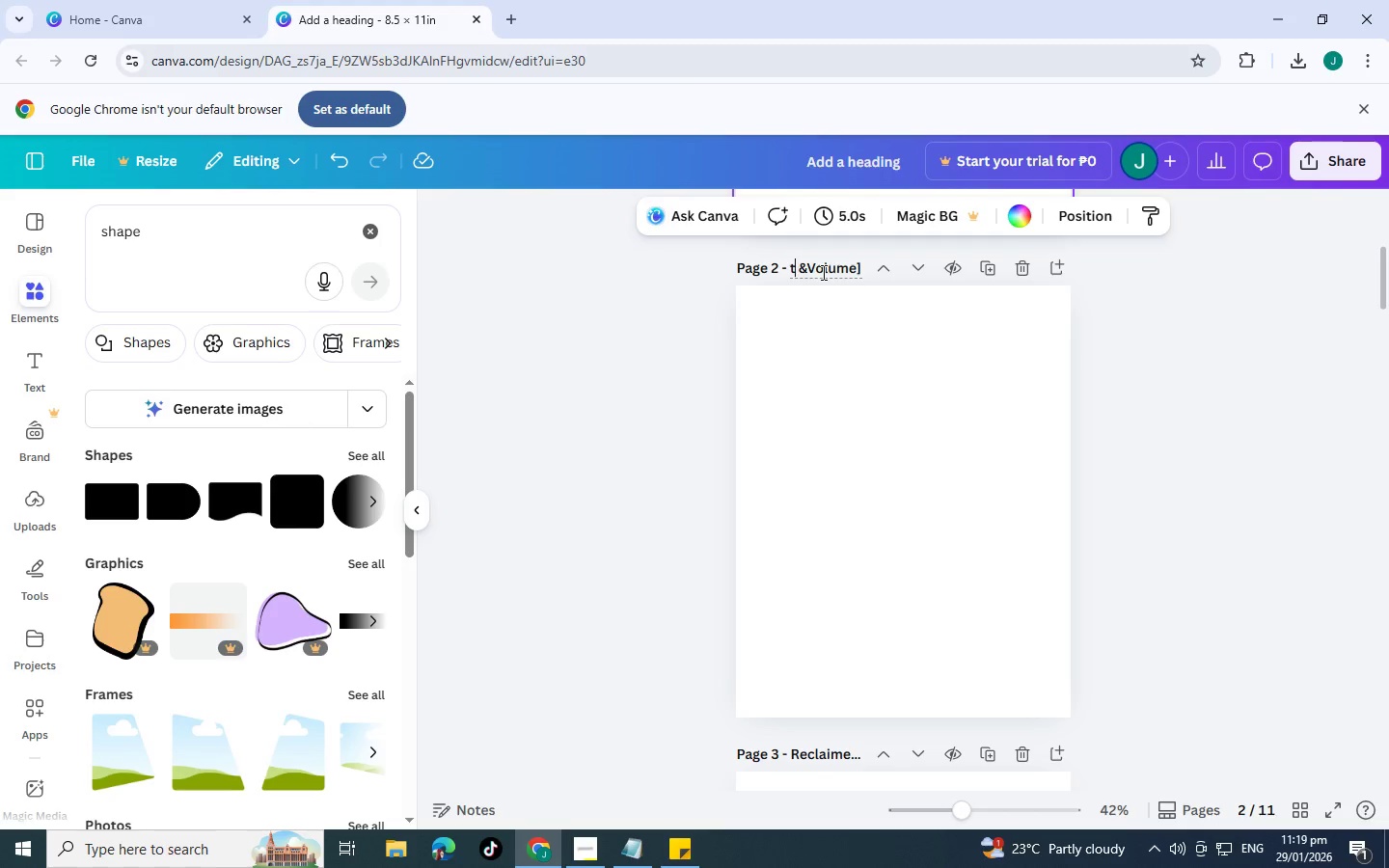 
key(ArrowLeft)
 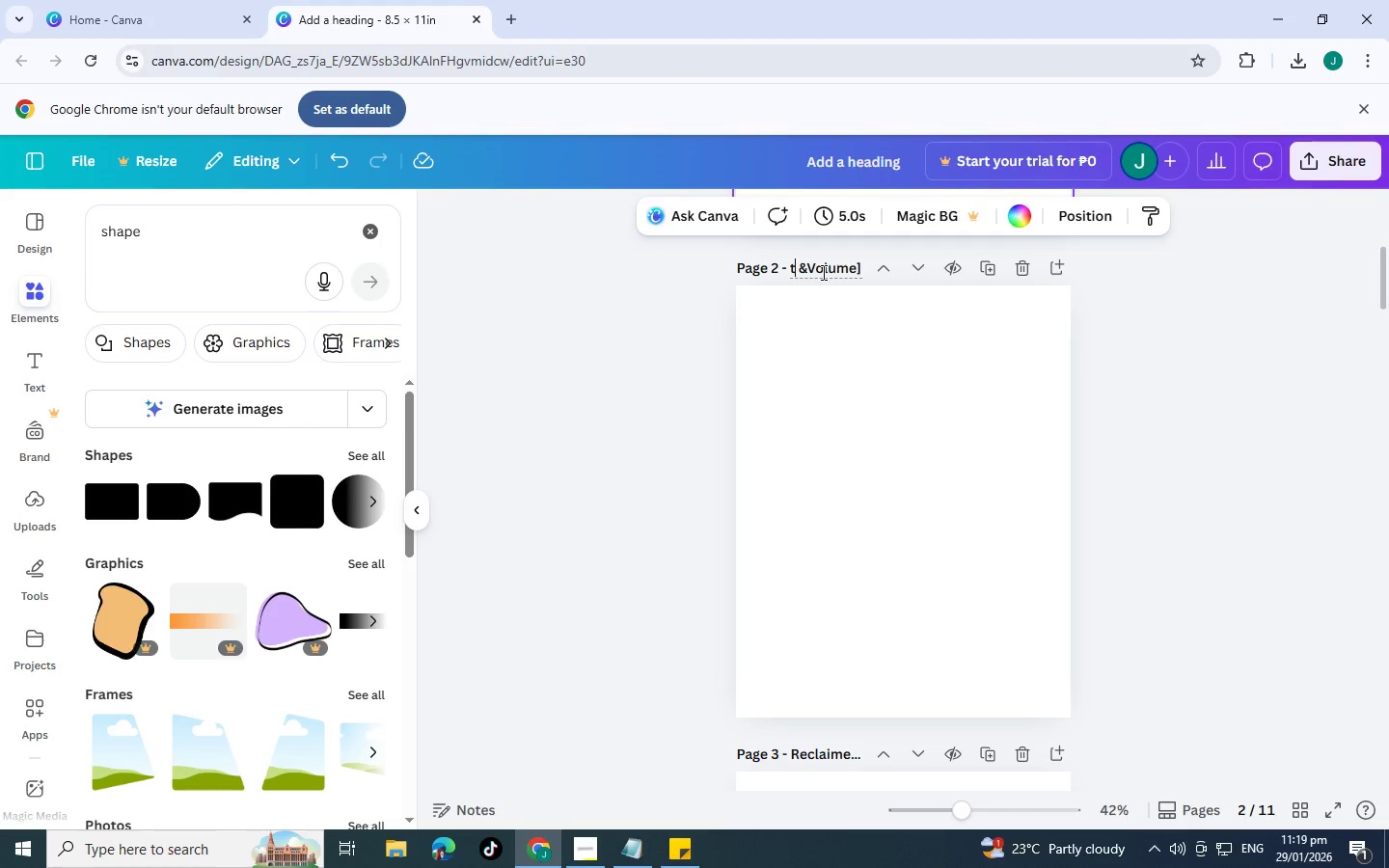 
key(ArrowRight)
 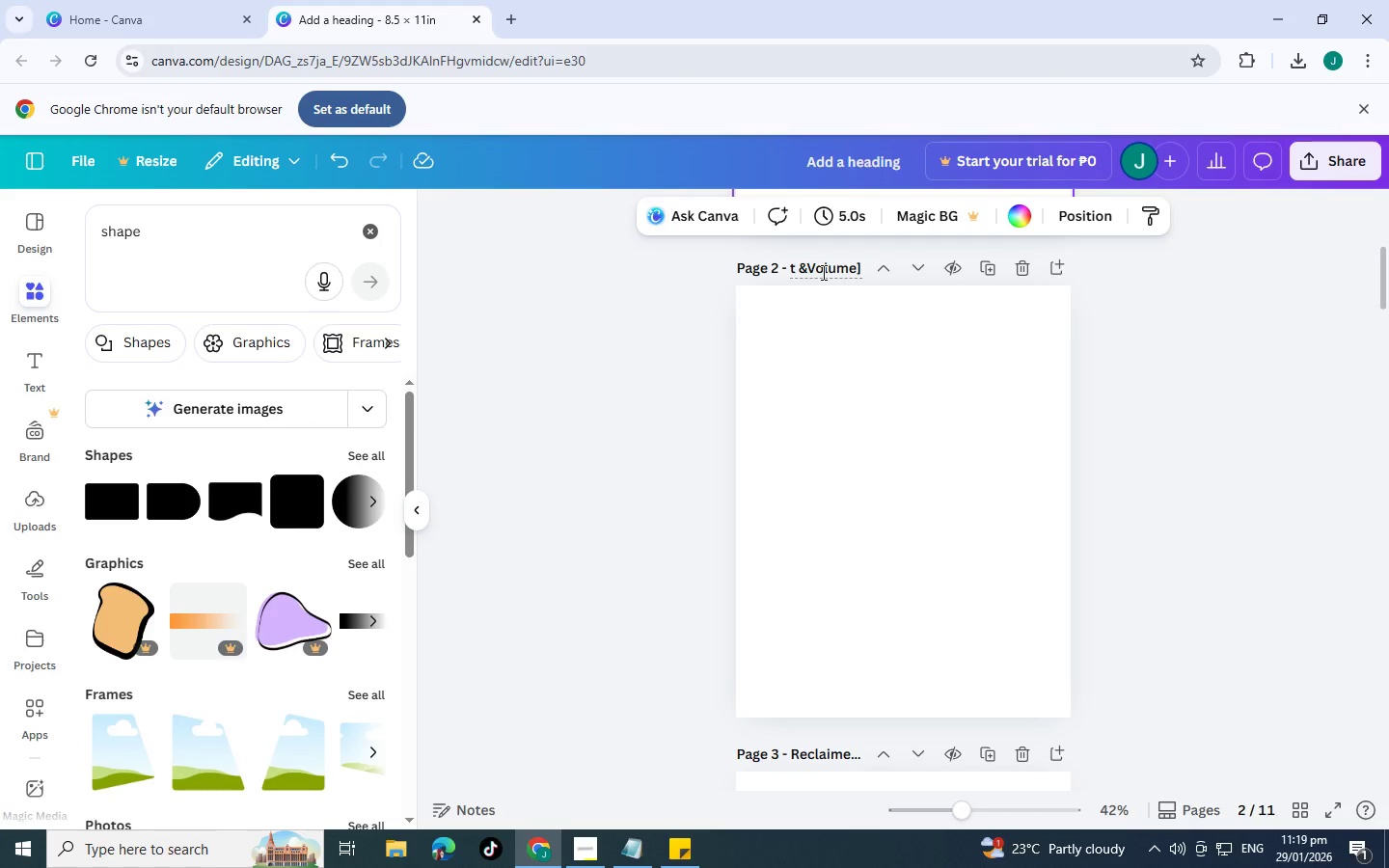 
key(Backspace)
 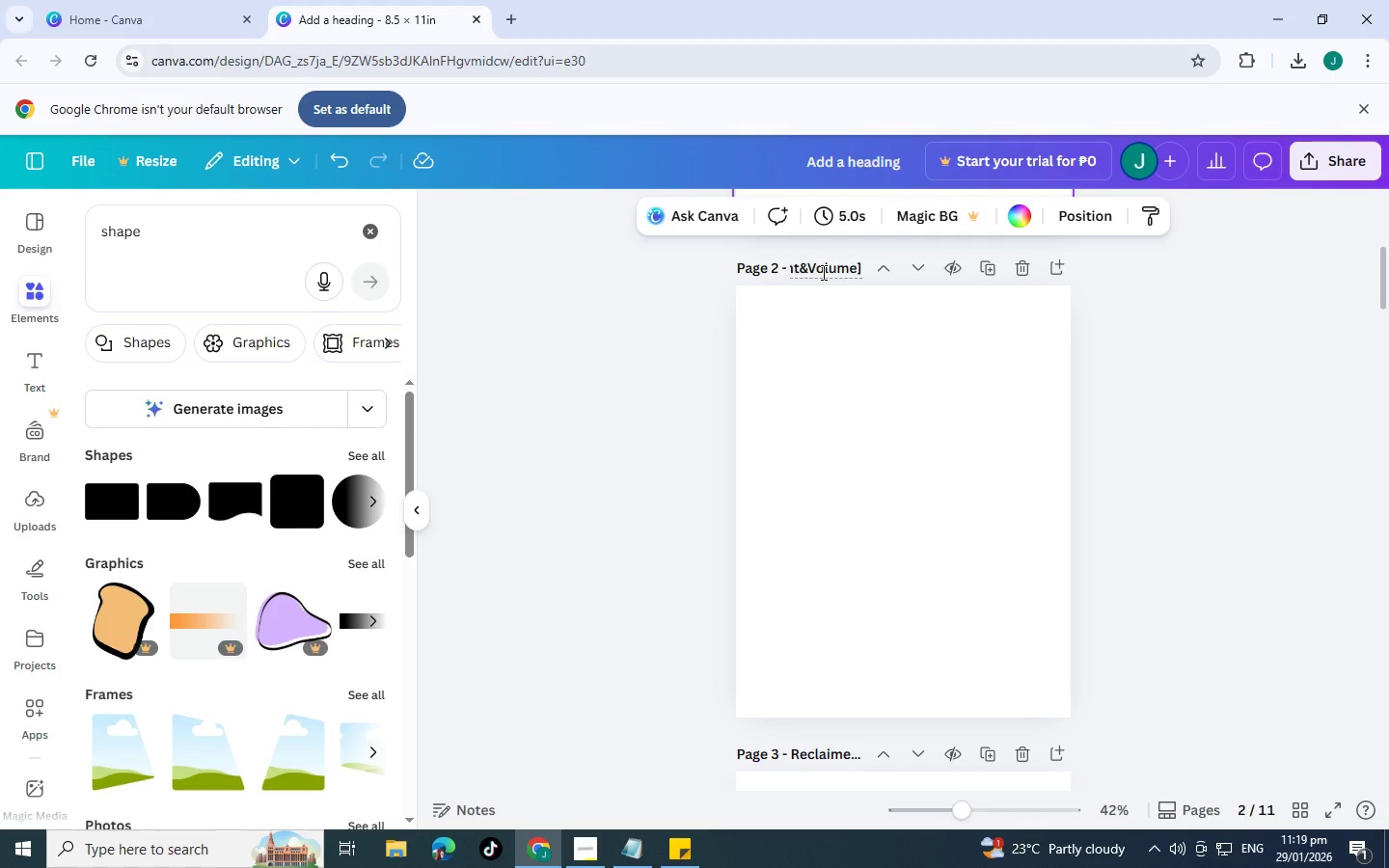 
hold_key(key=ArrowLeft, duration=0.73)
 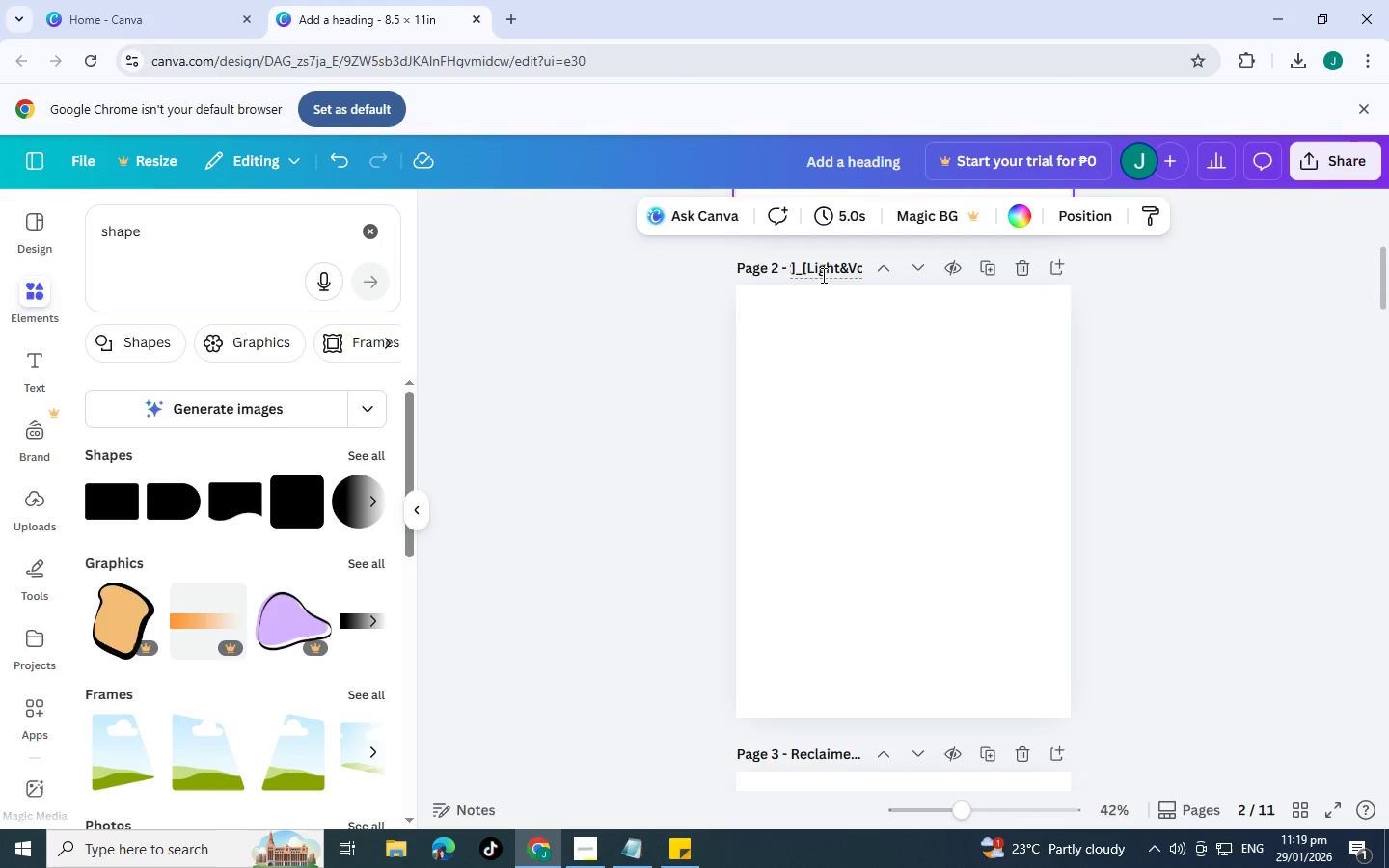 
scroll: coordinate [834, 379], scroll_direction: up, amount: 8.0
 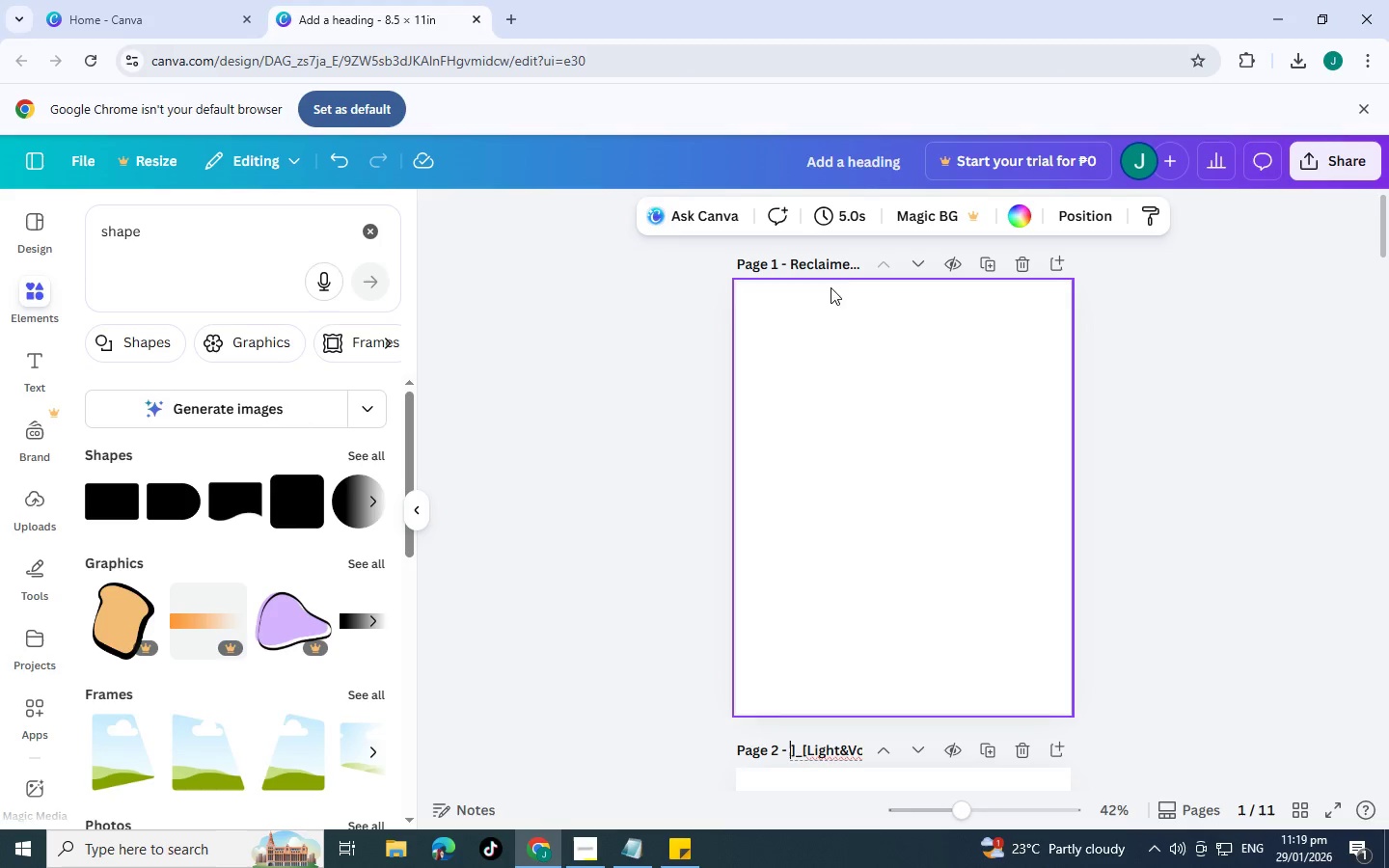 
left_click([832, 270])
 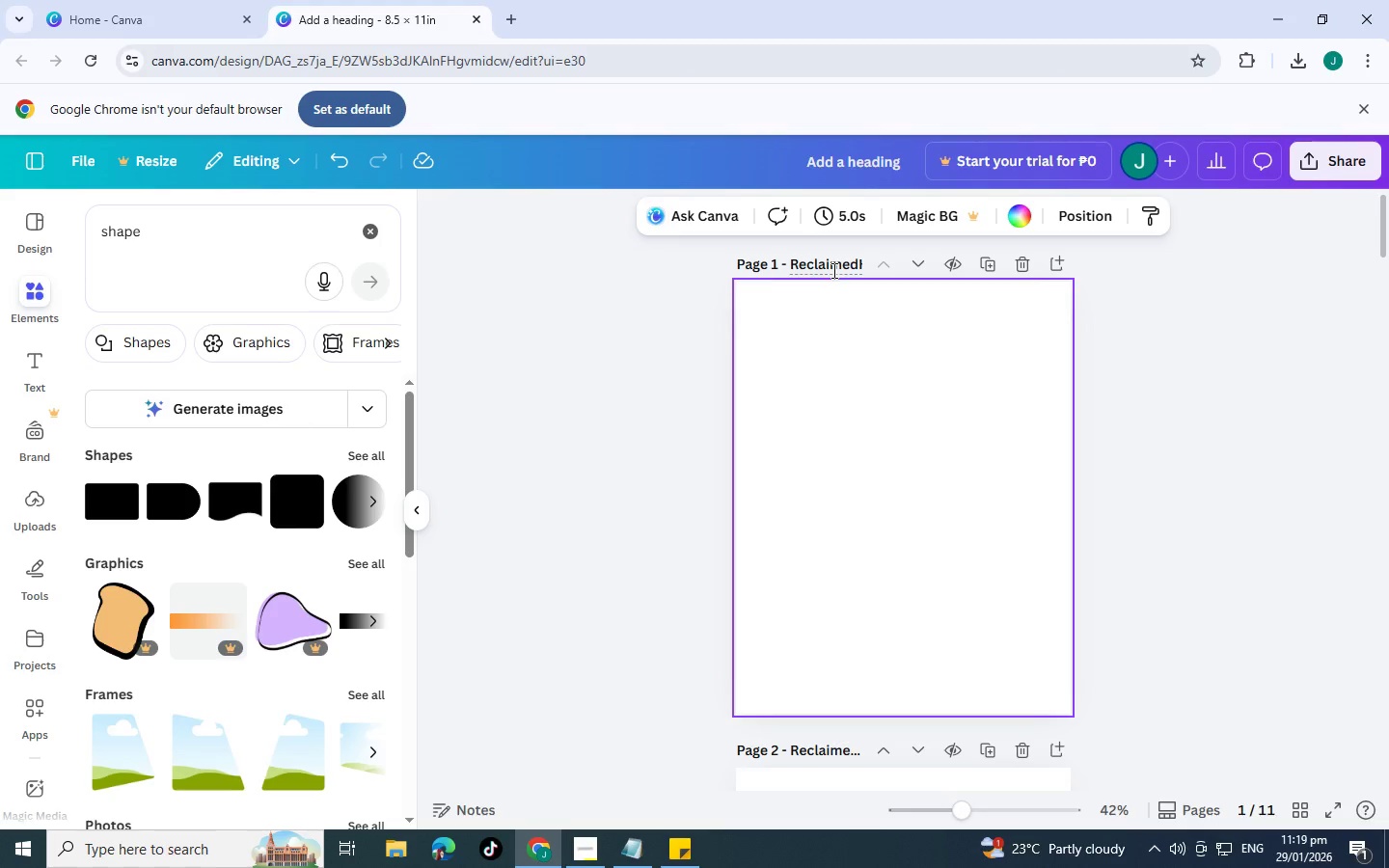 
hold_key(key=ArrowRight, duration=1.5)
 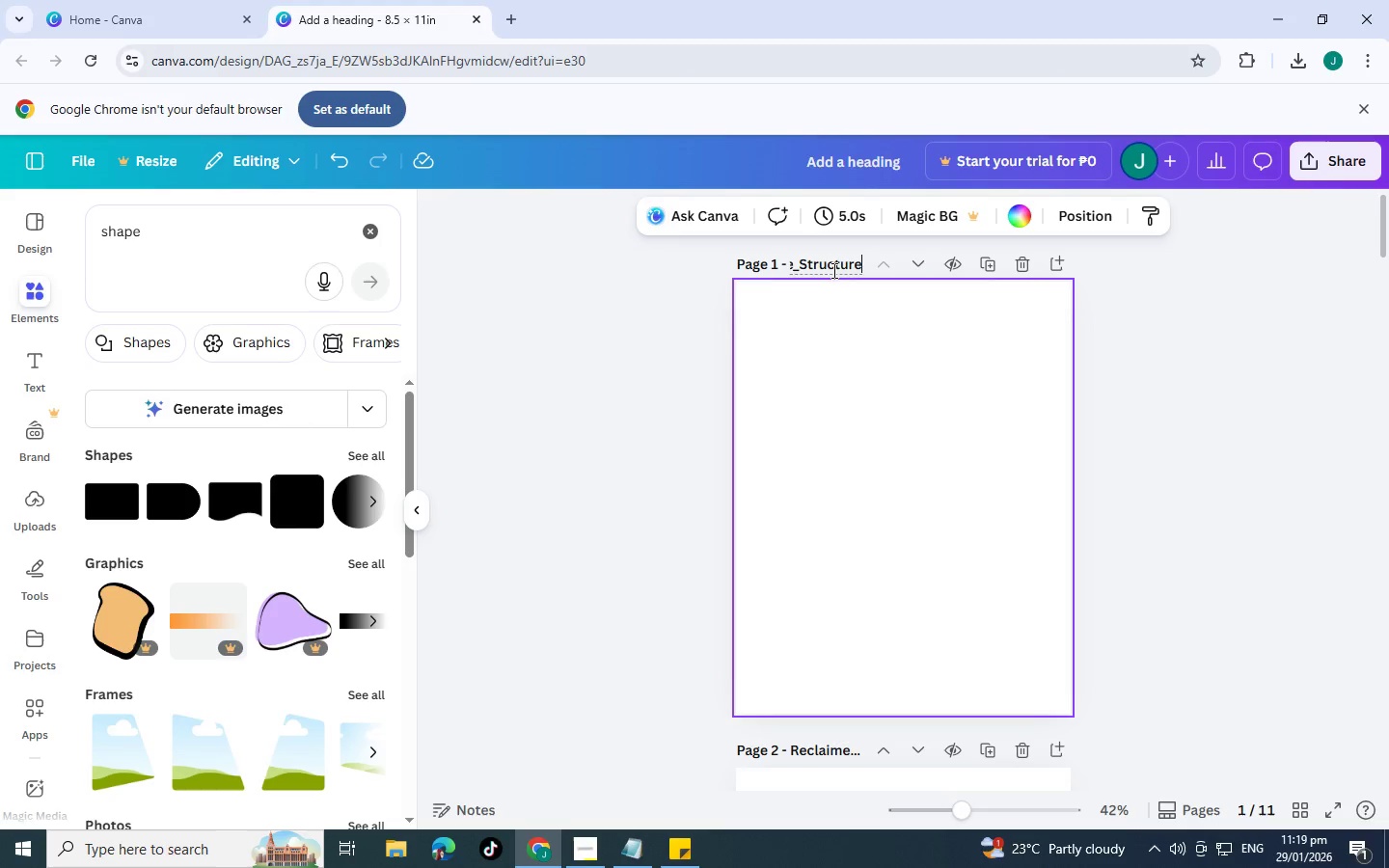 
key(ArrowRight)
 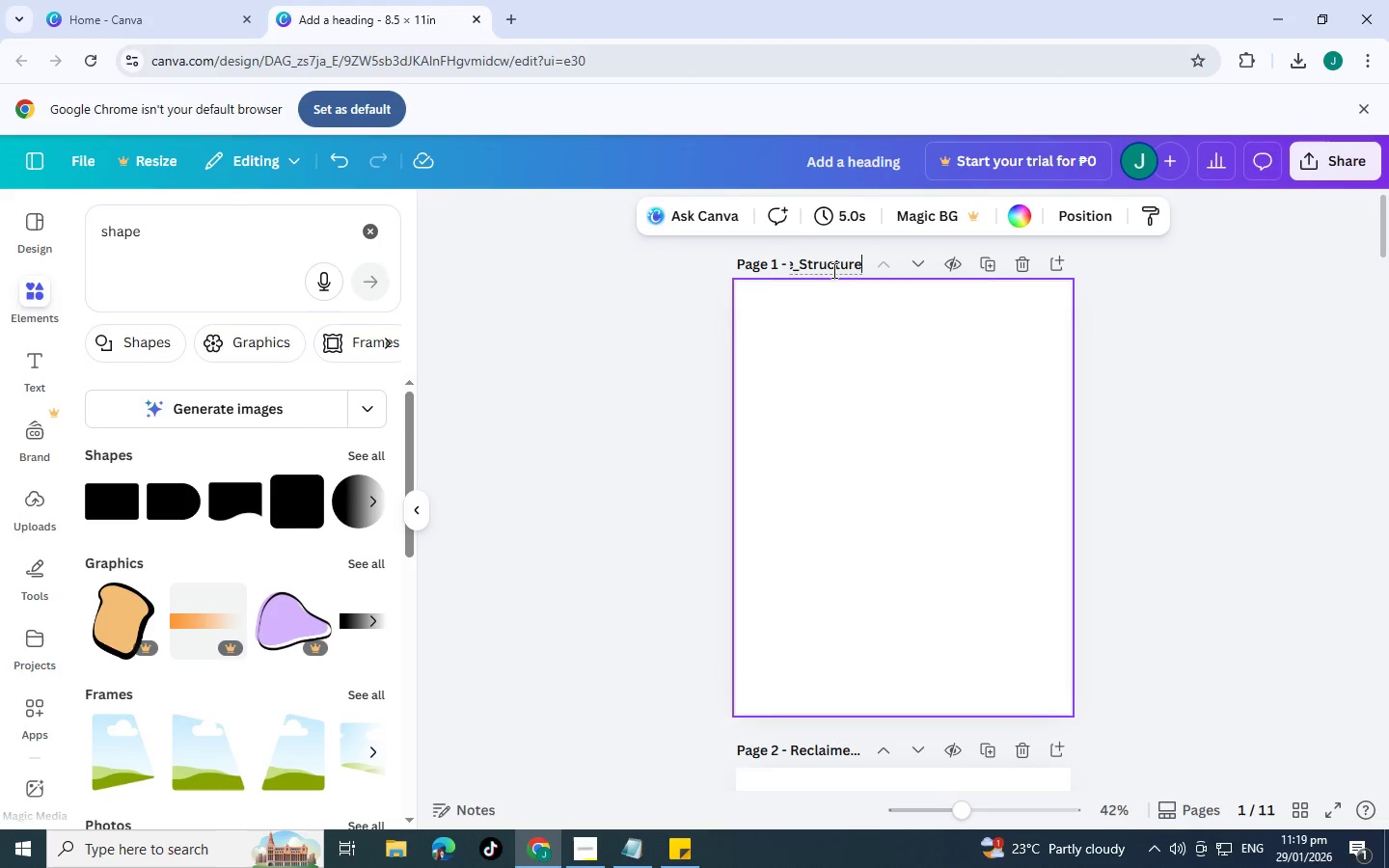 
key(ArrowRight)
 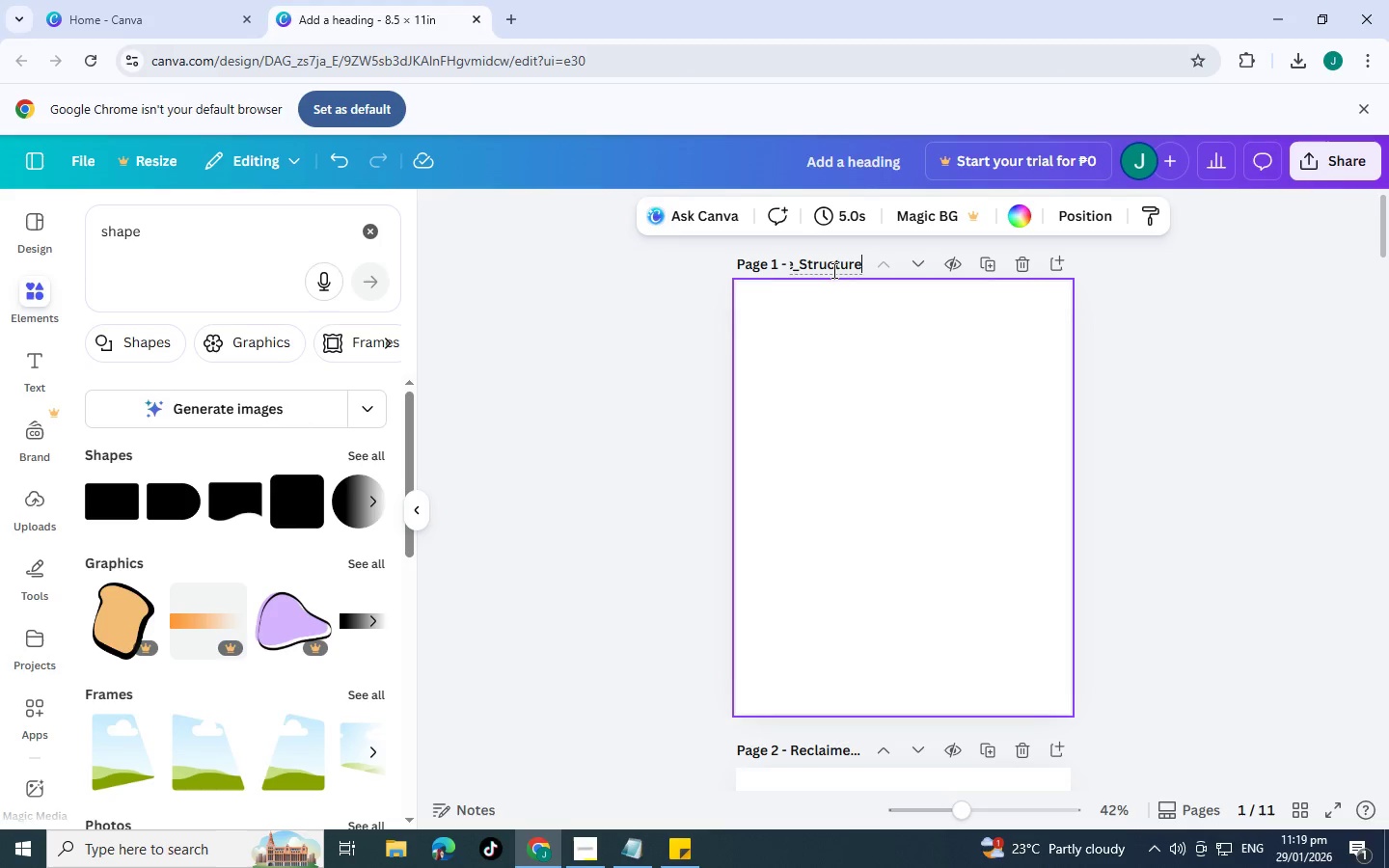 
key(ArrowRight)
 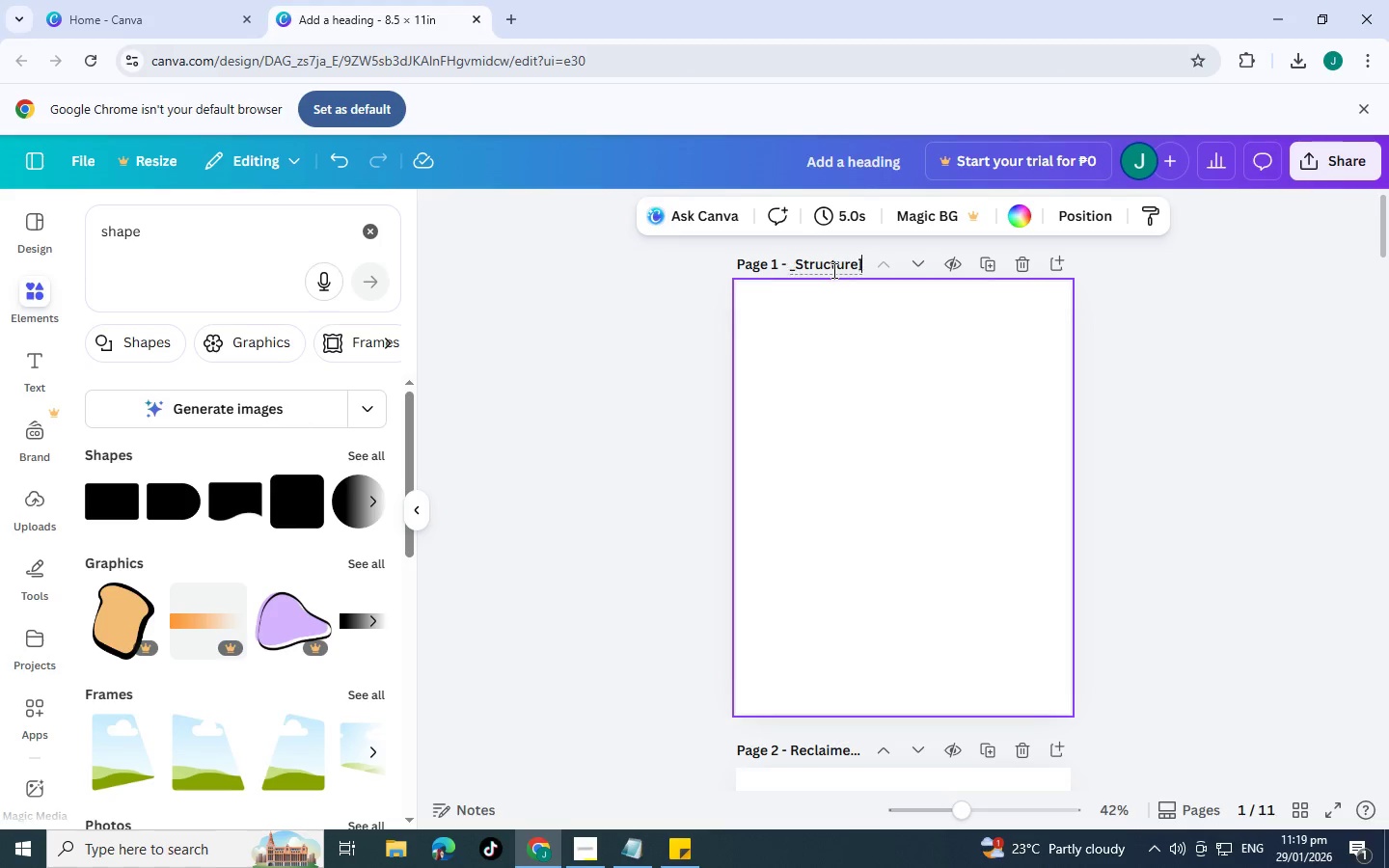 
key(ArrowRight)
 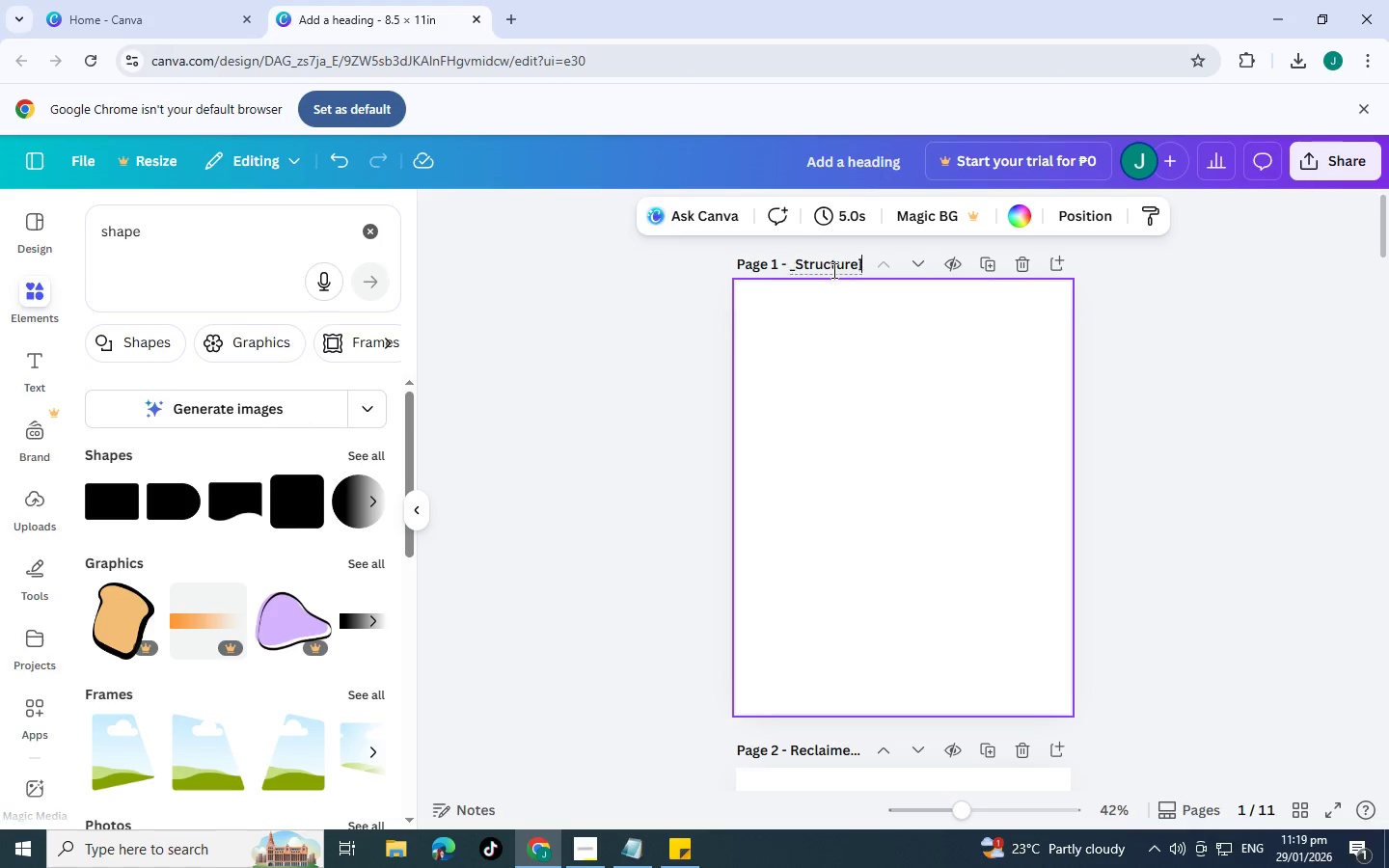 
key(ArrowRight)
 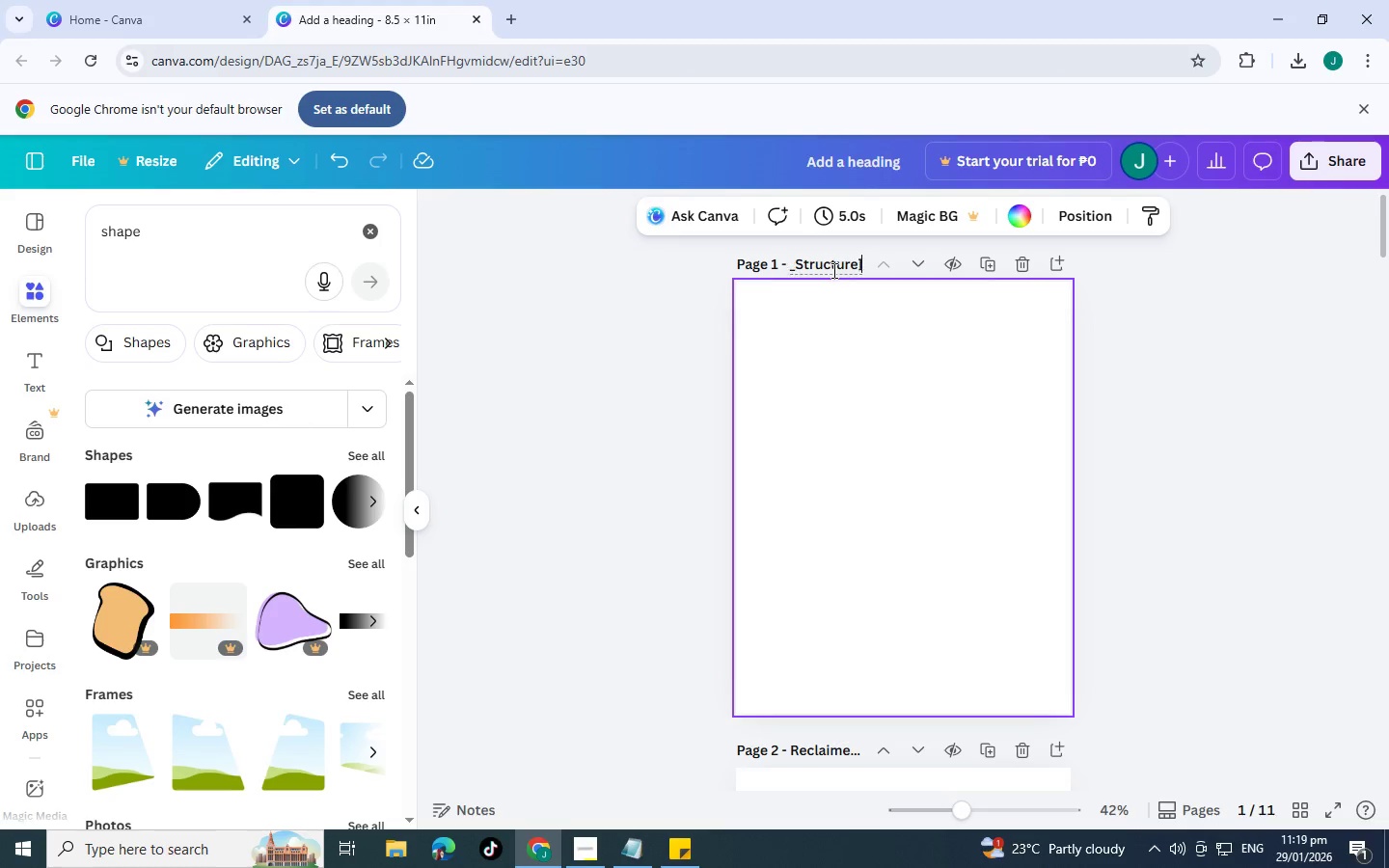 
key(ArrowRight)
 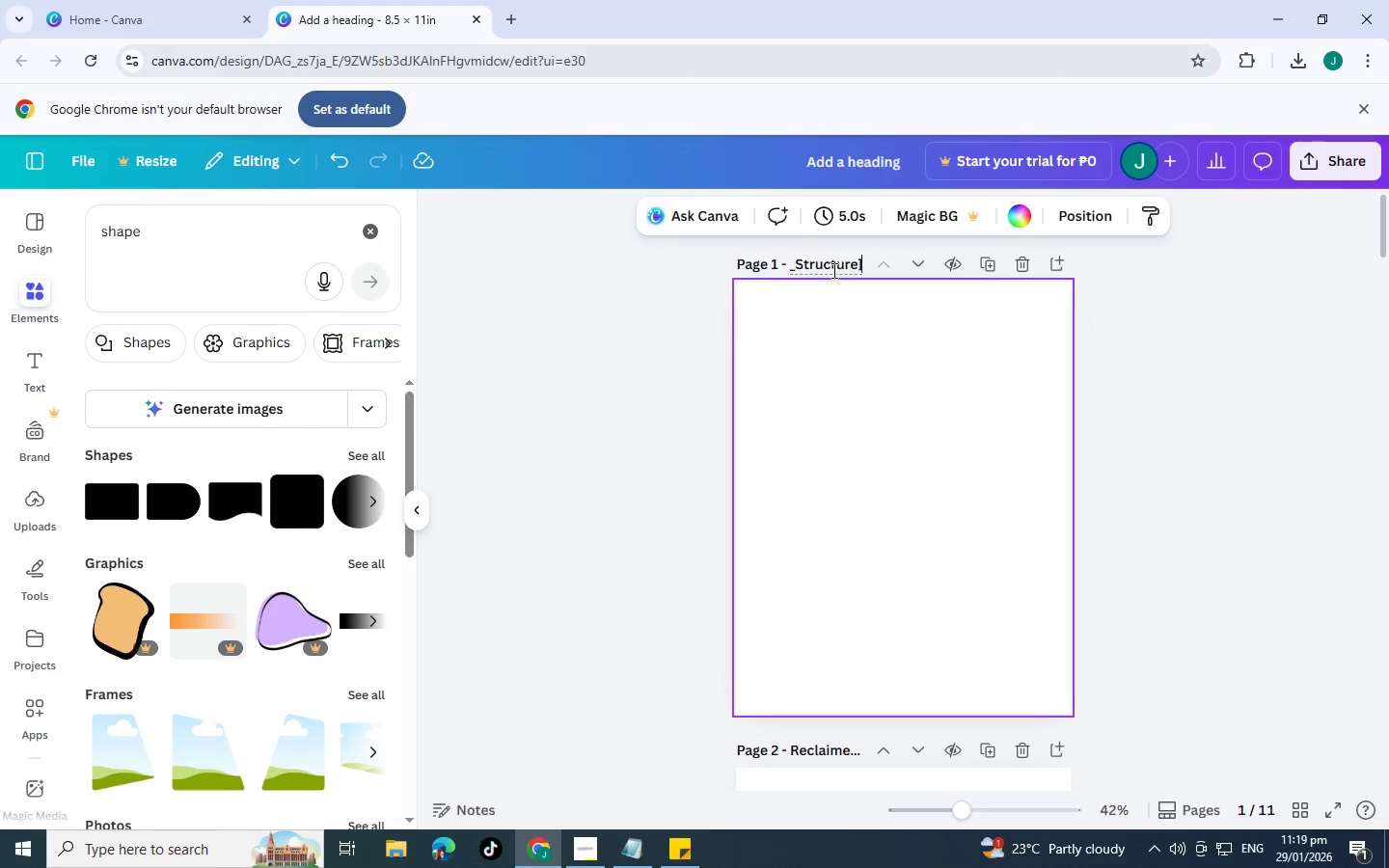 
key(ArrowRight)
 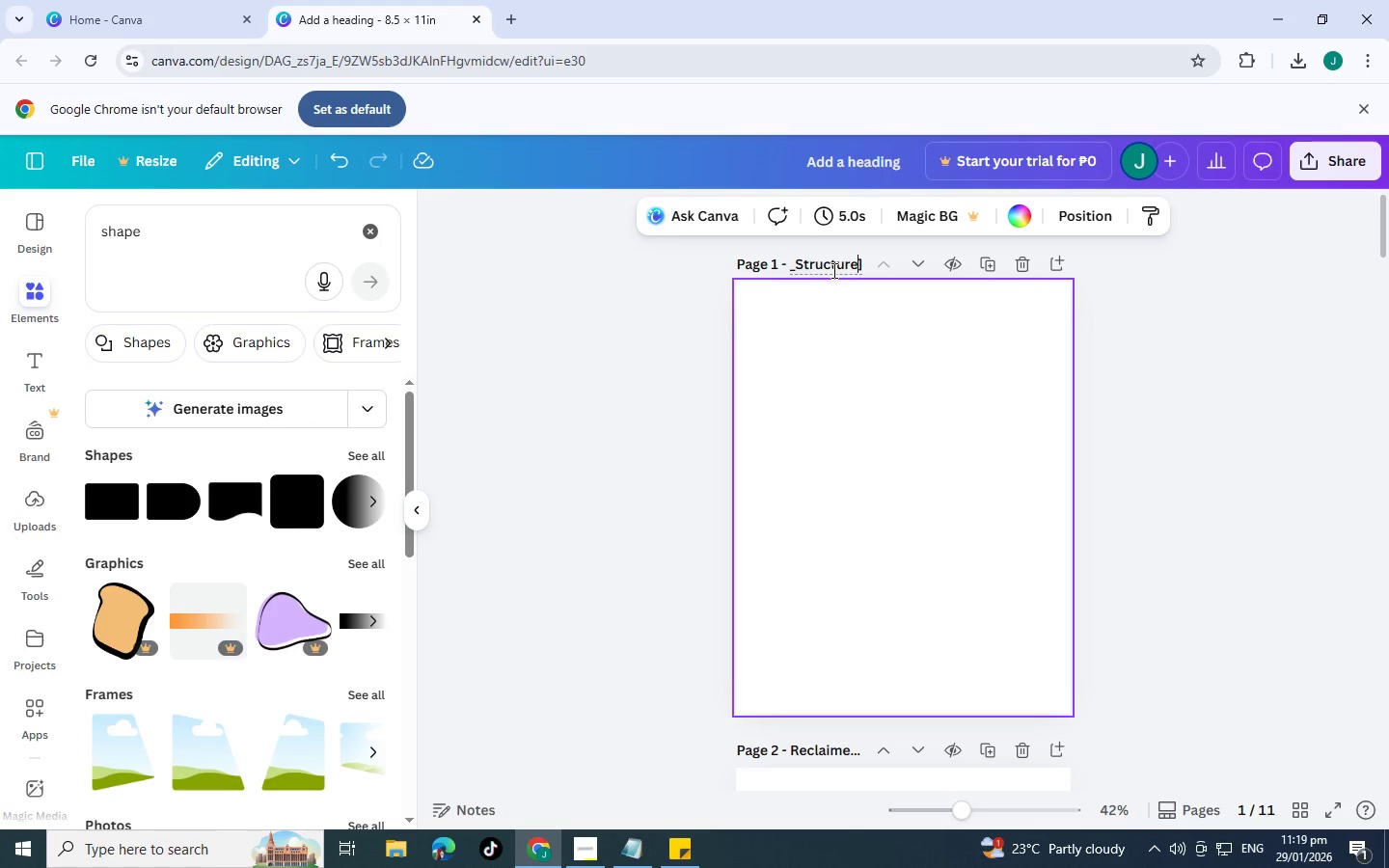 
hold_key(key=ArrowLeft, duration=0.81)
 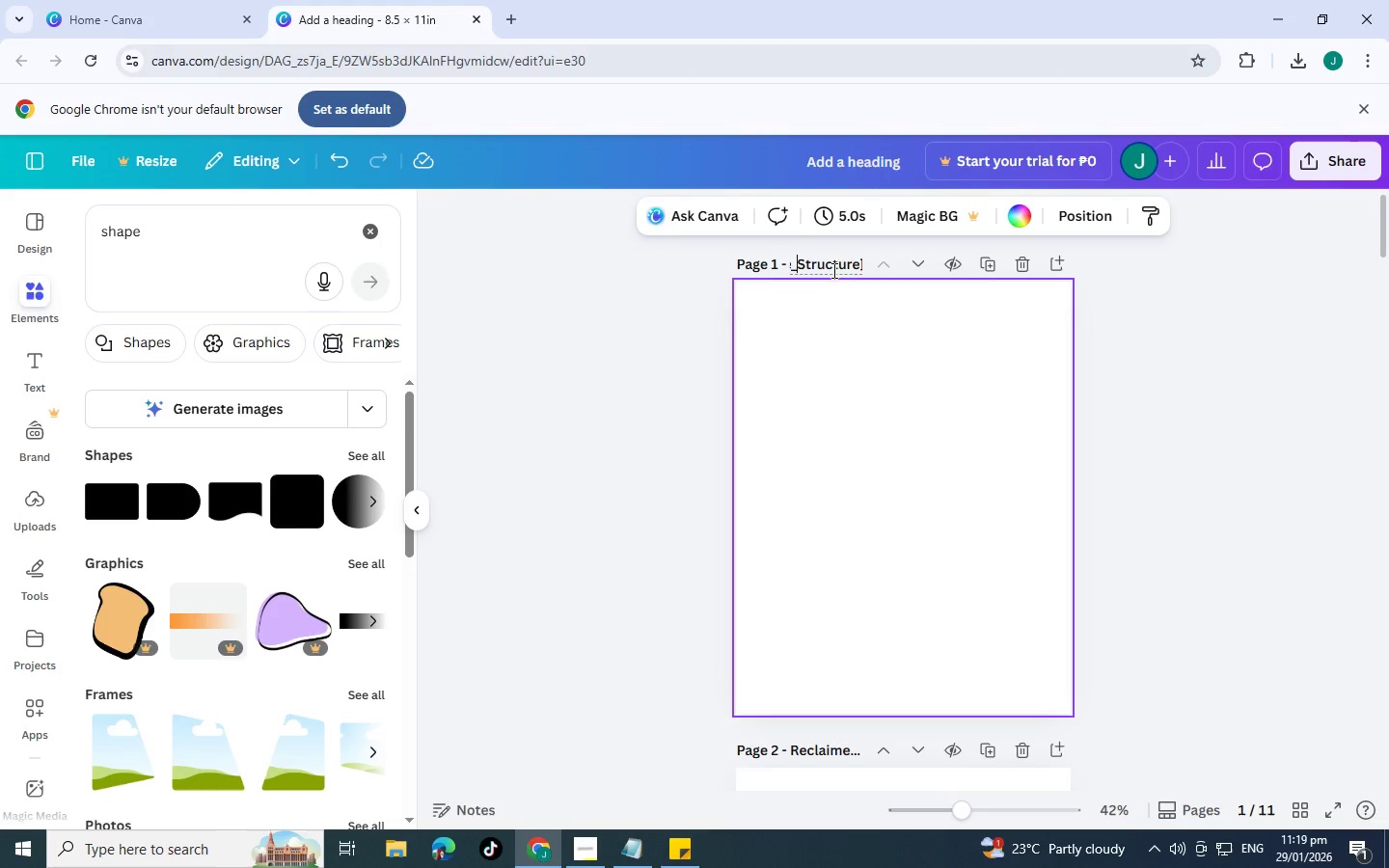 
hold_key(key=ArrowLeft, duration=1.45)
 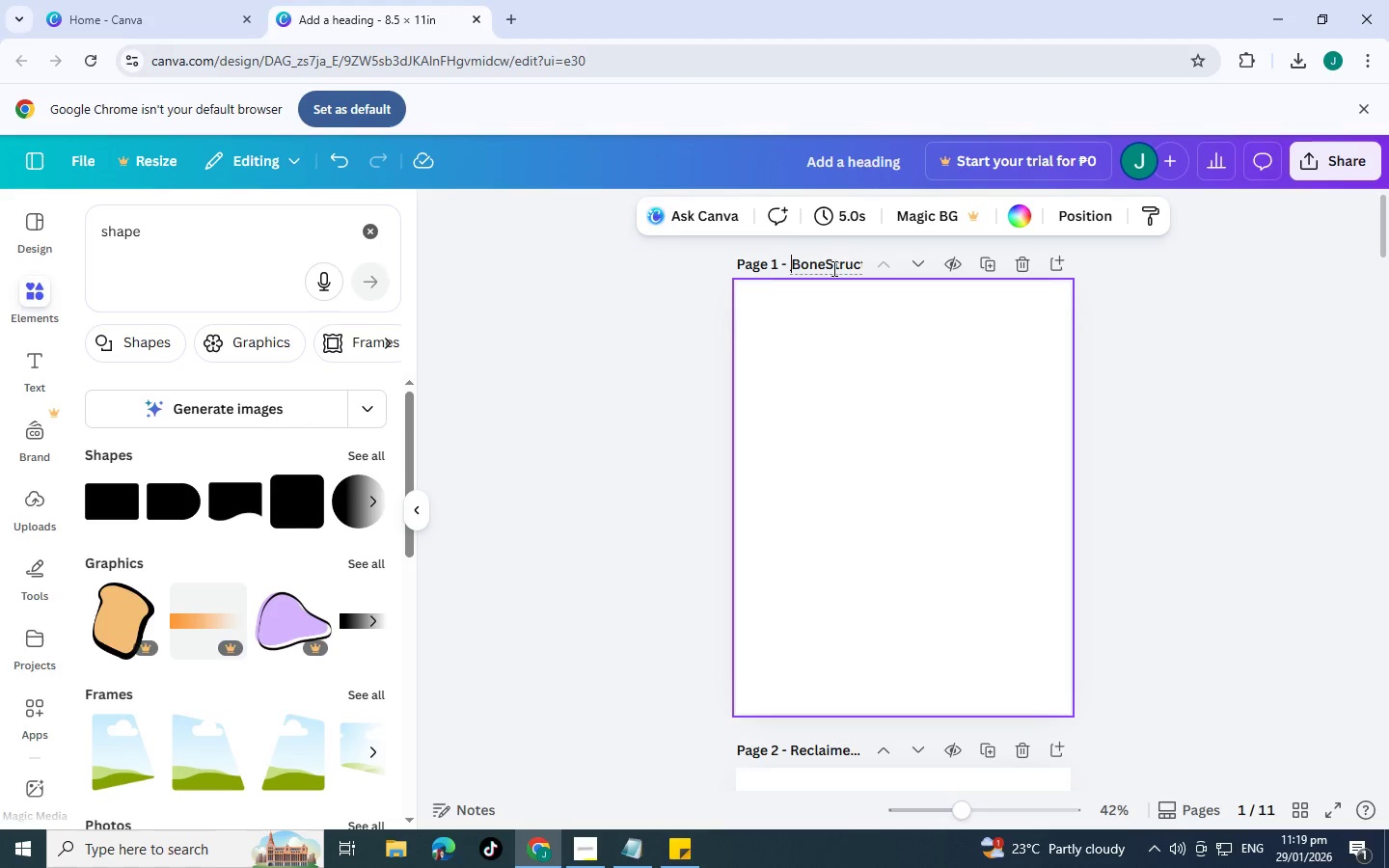 
key(ArrowRight)
 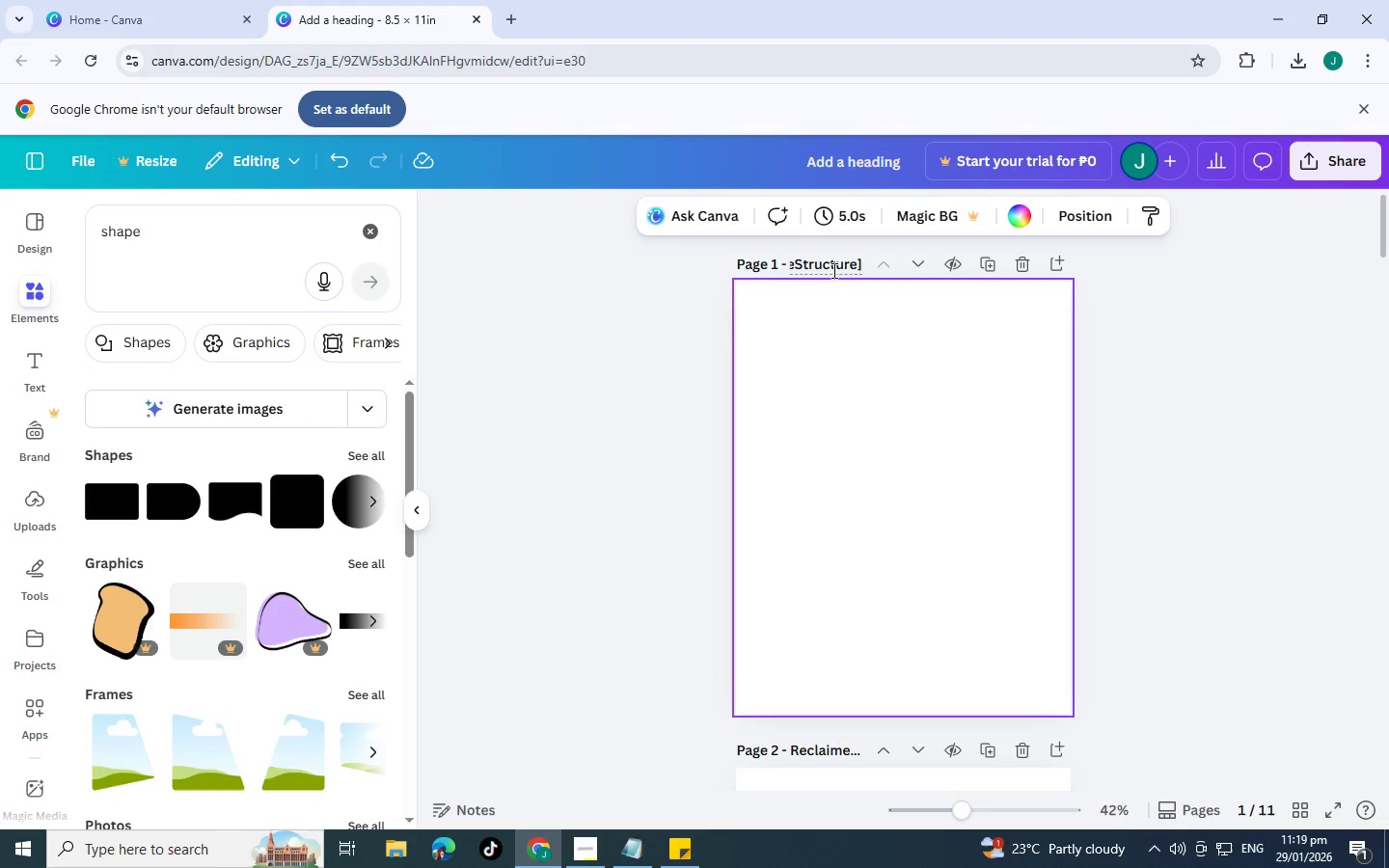 
key(Backspace)
 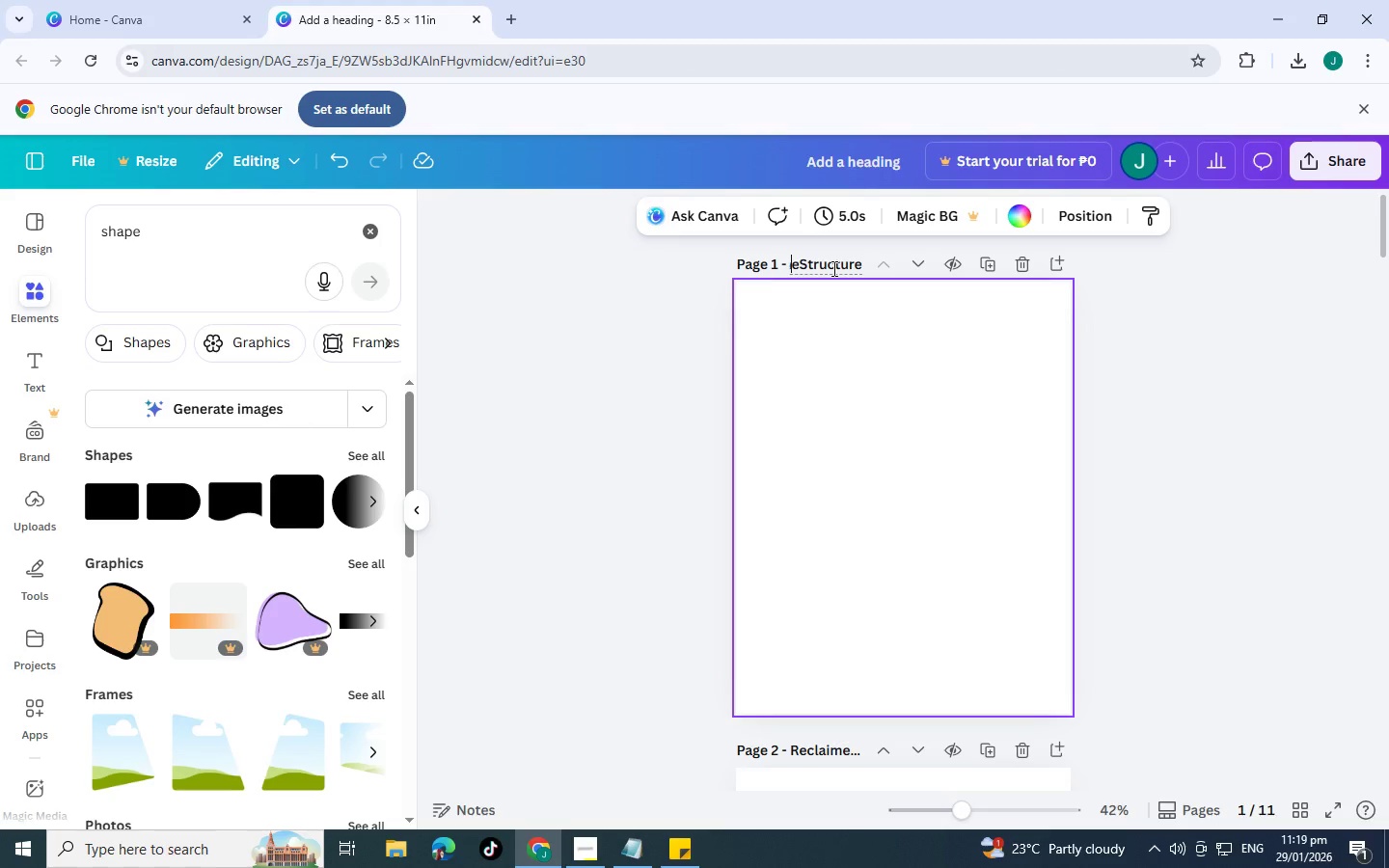 
hold_key(key=ArrowLeft, duration=0.75)
 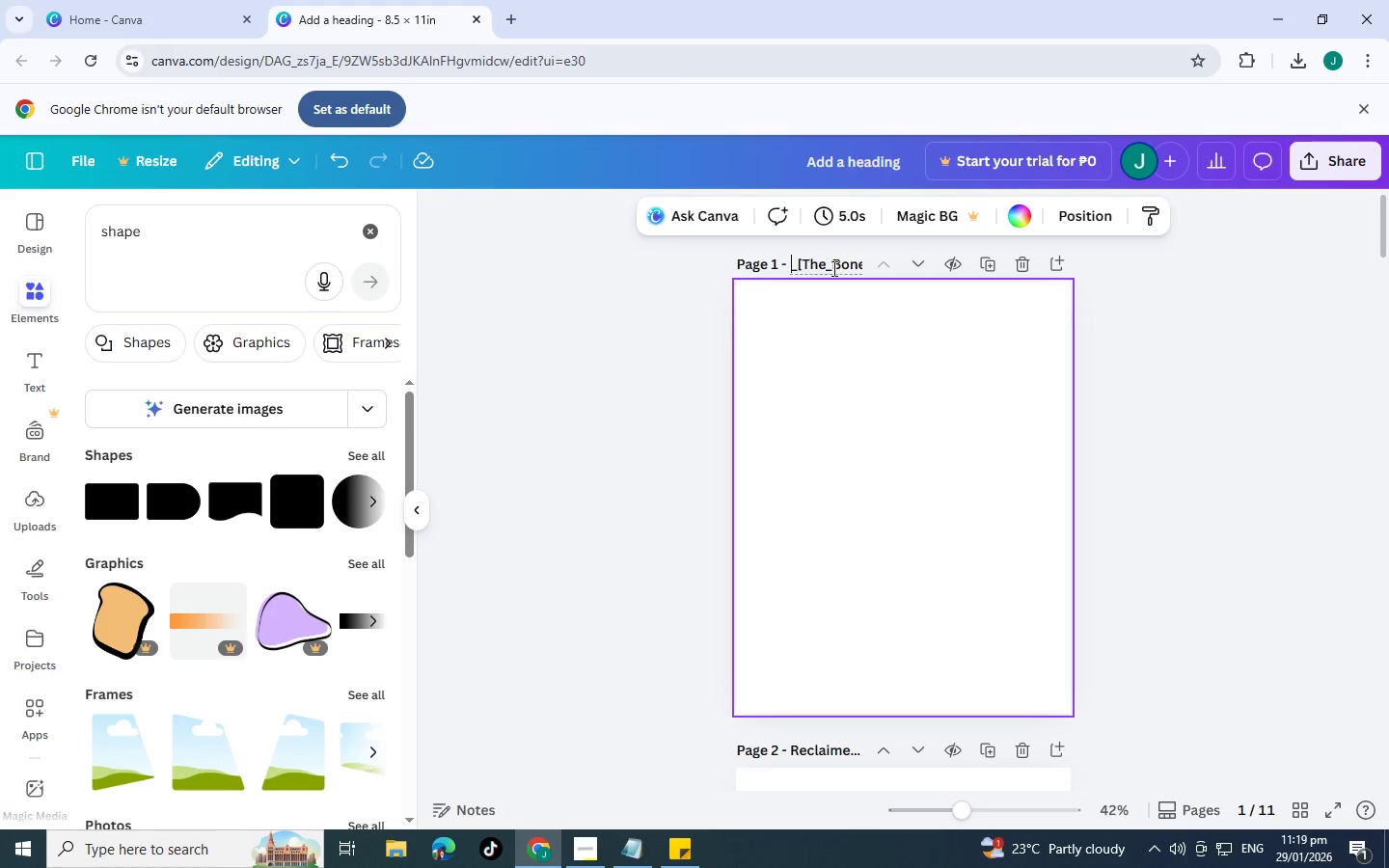 
key(ArrowRight)
 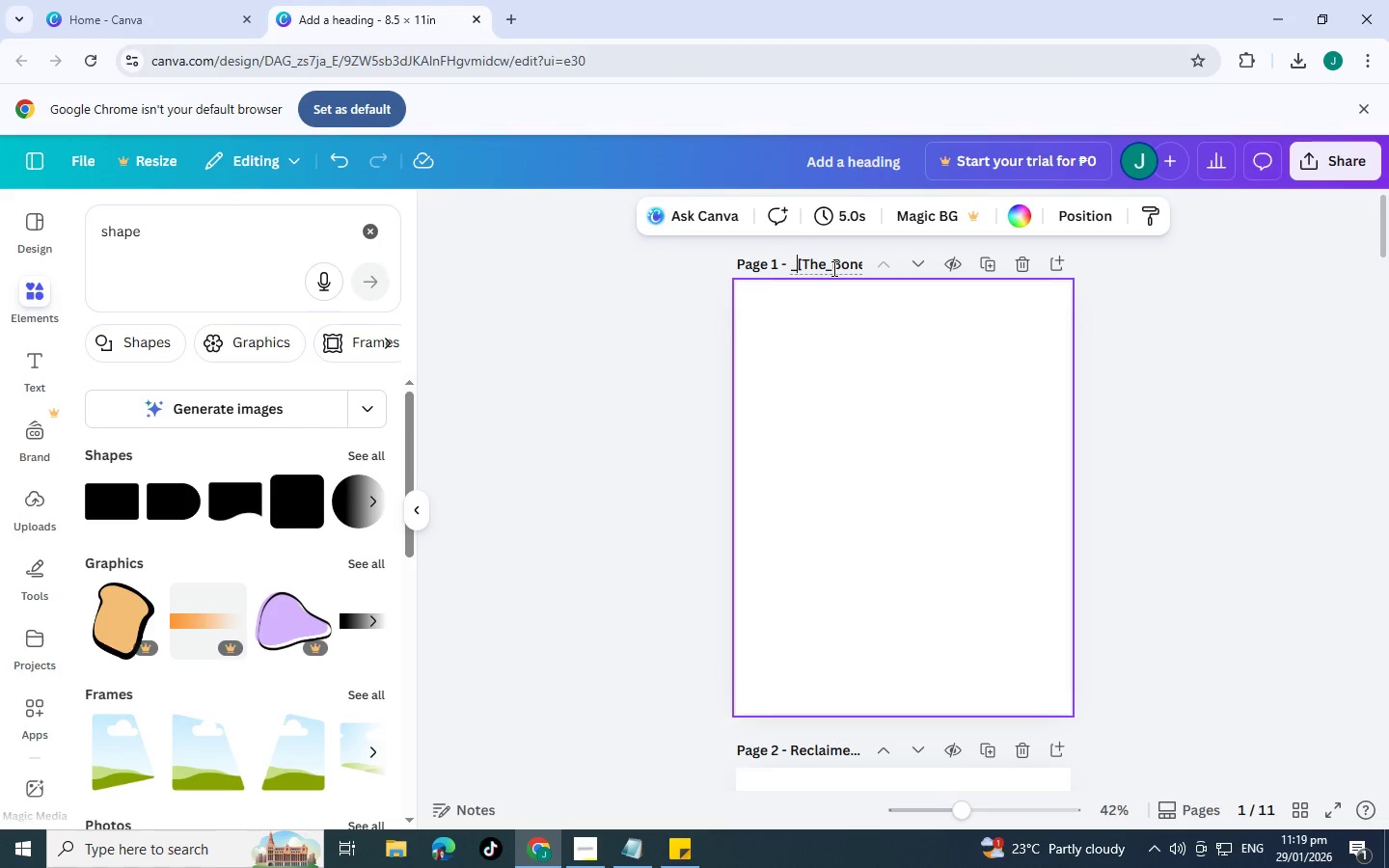 
key(ArrowRight)
 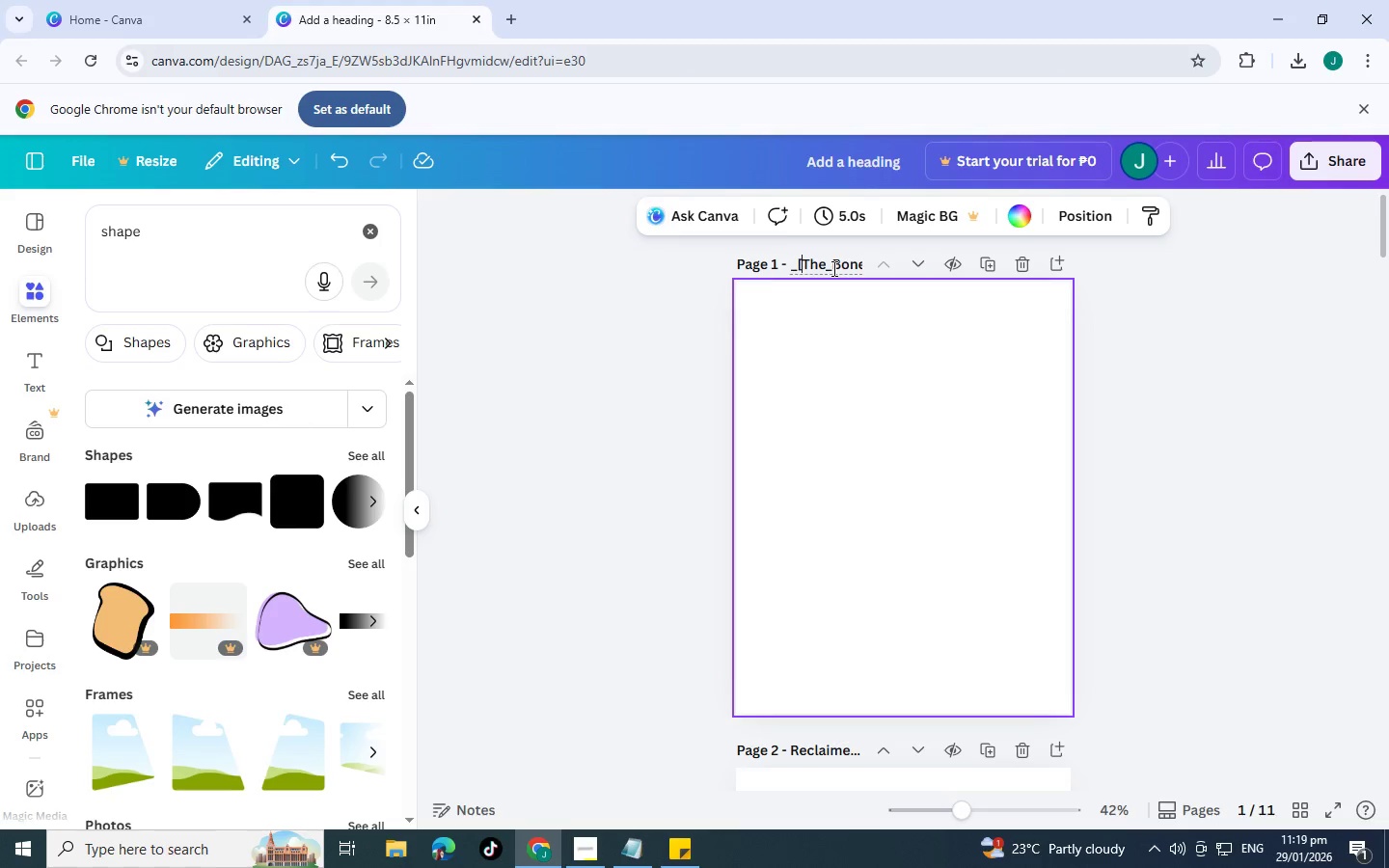 
key(ArrowRight)
 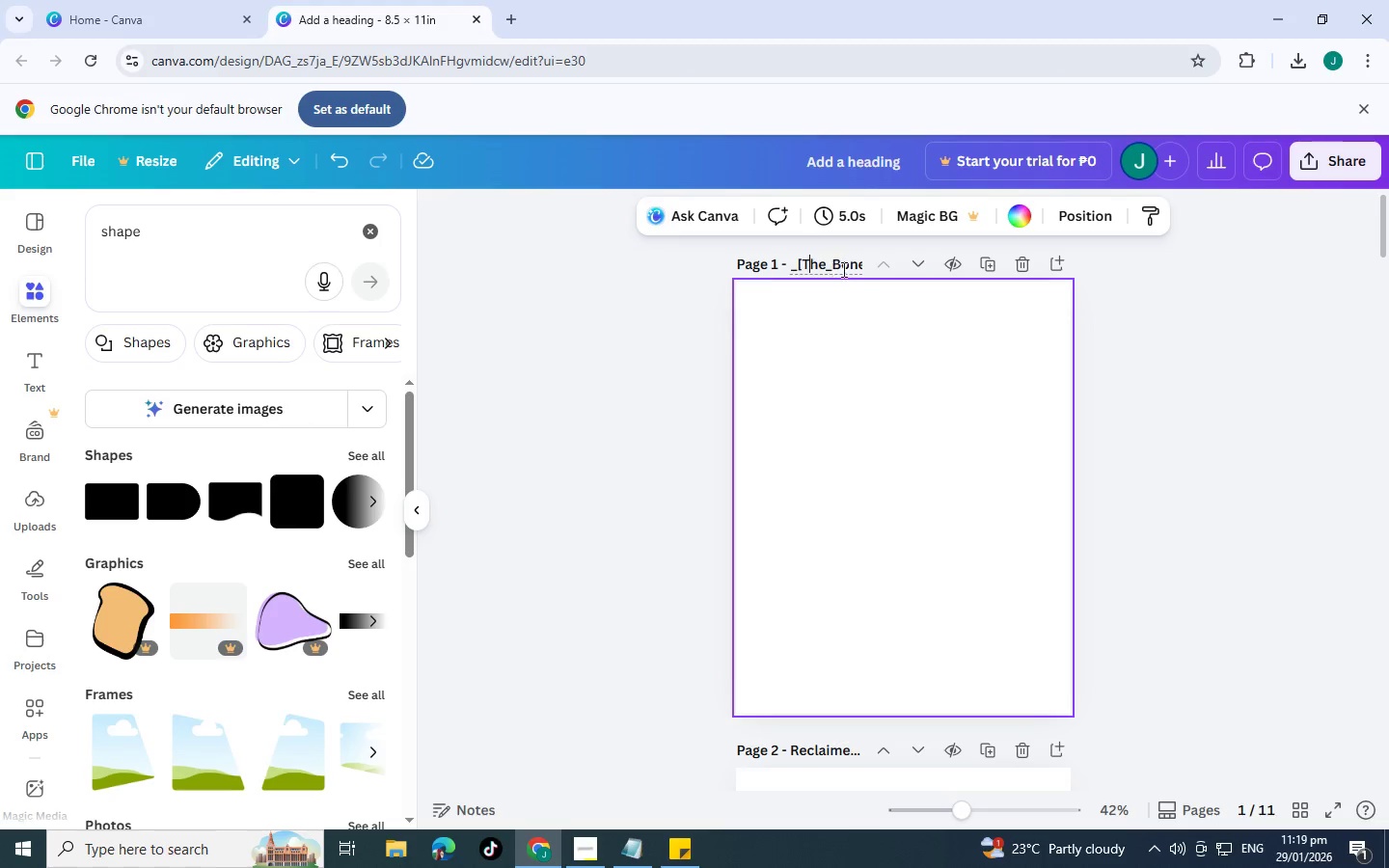 
key(ArrowRight)
 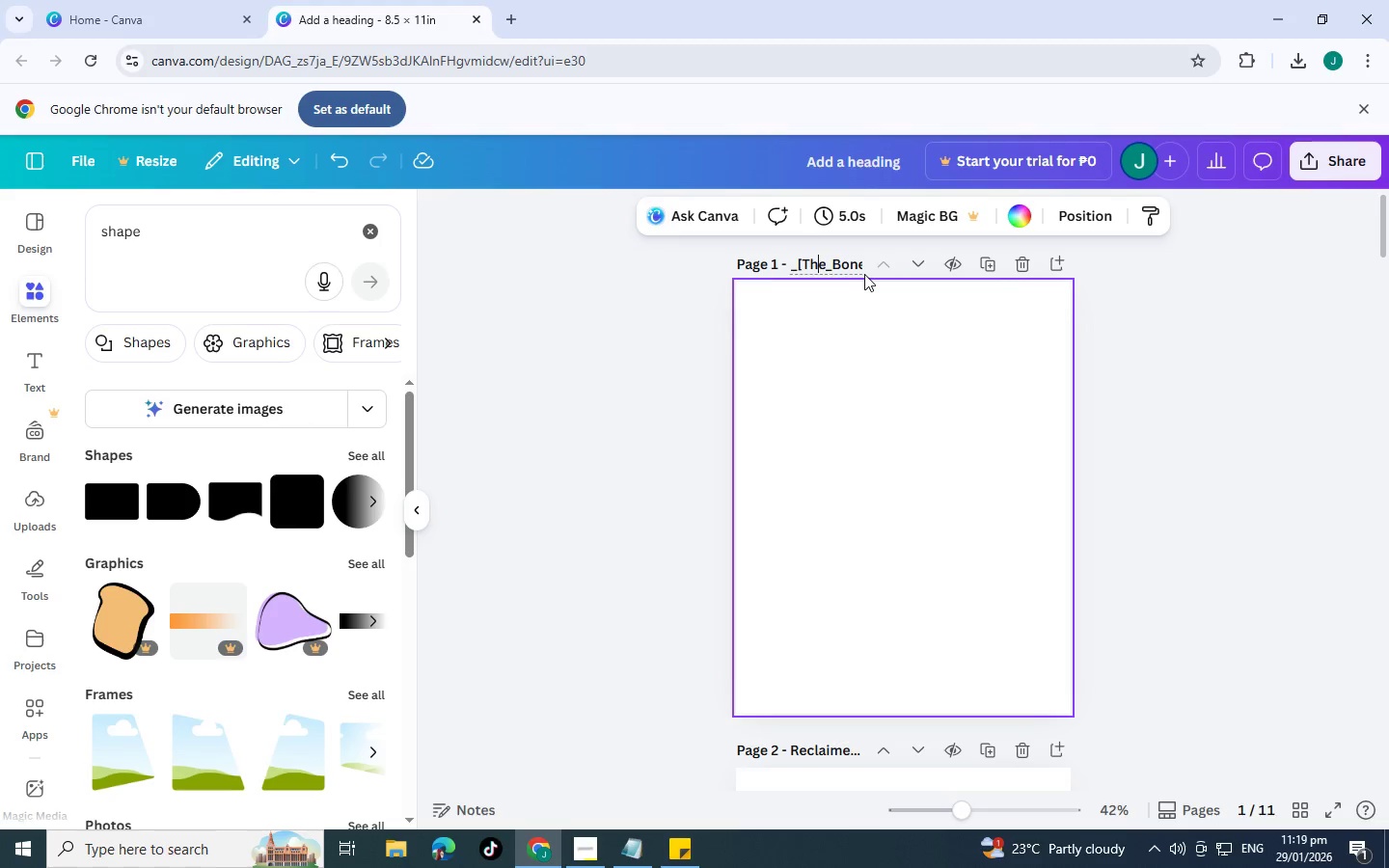 
key(ArrowRight)
 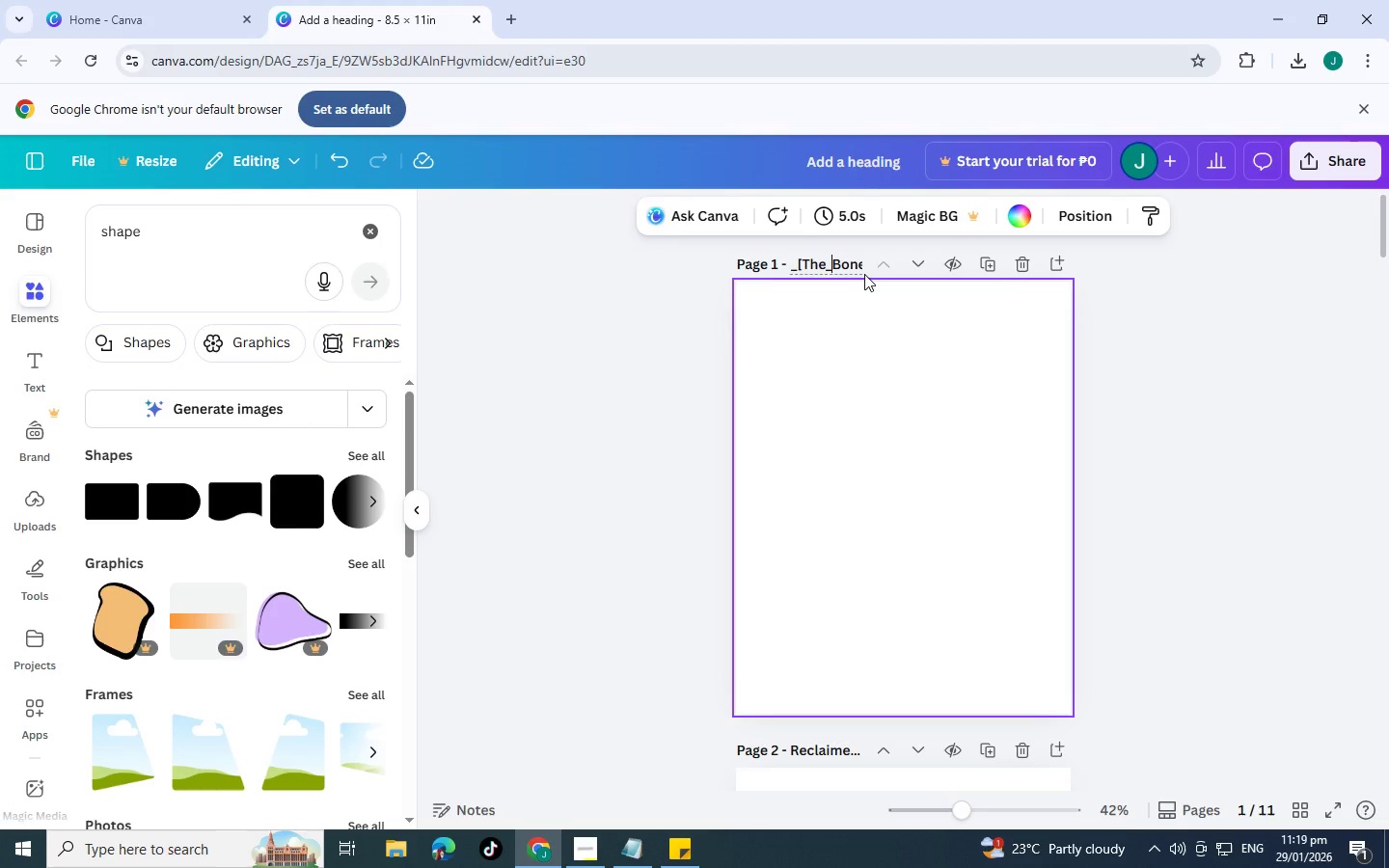 
key(ArrowRight)
 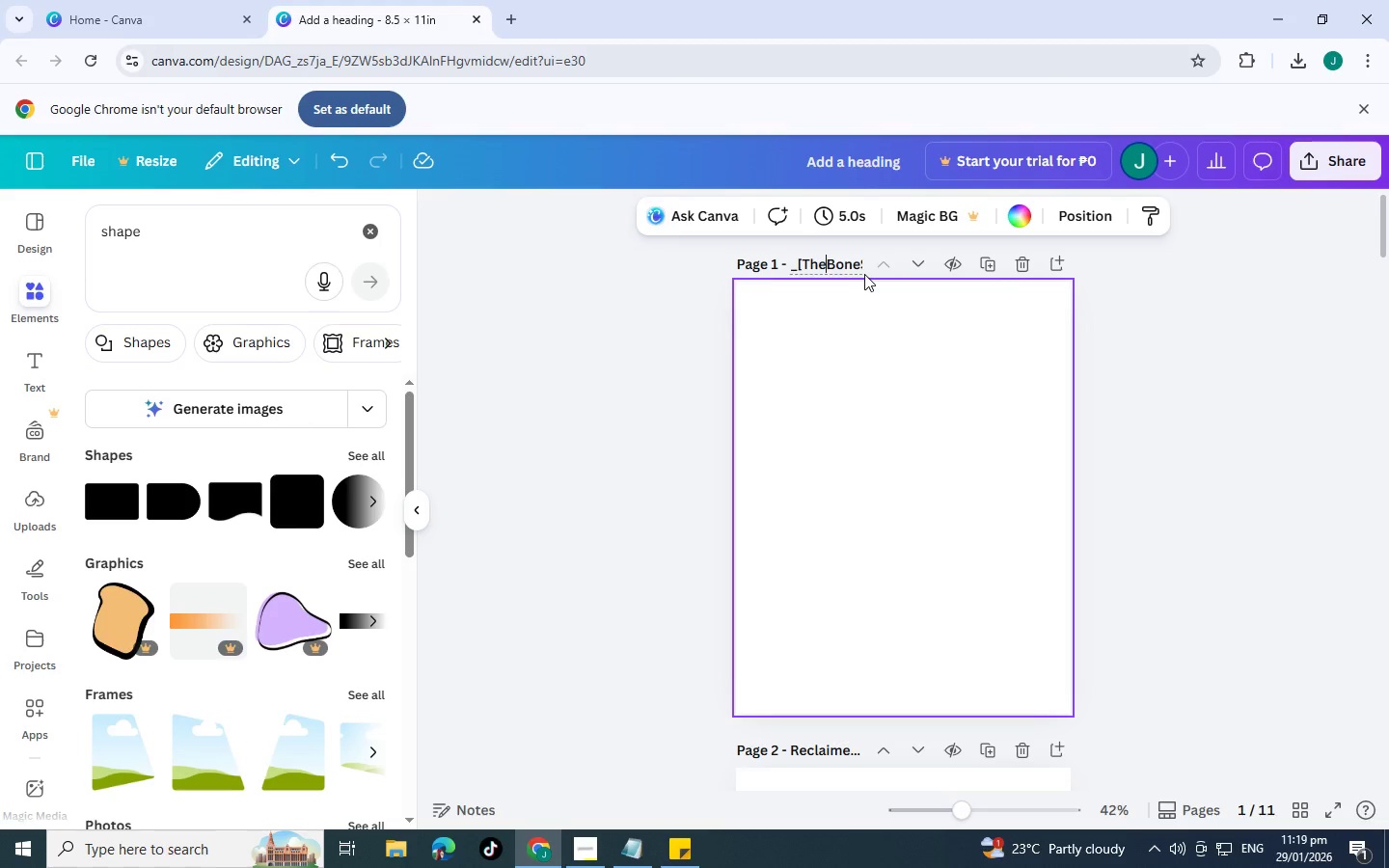 
key(Backspace)
 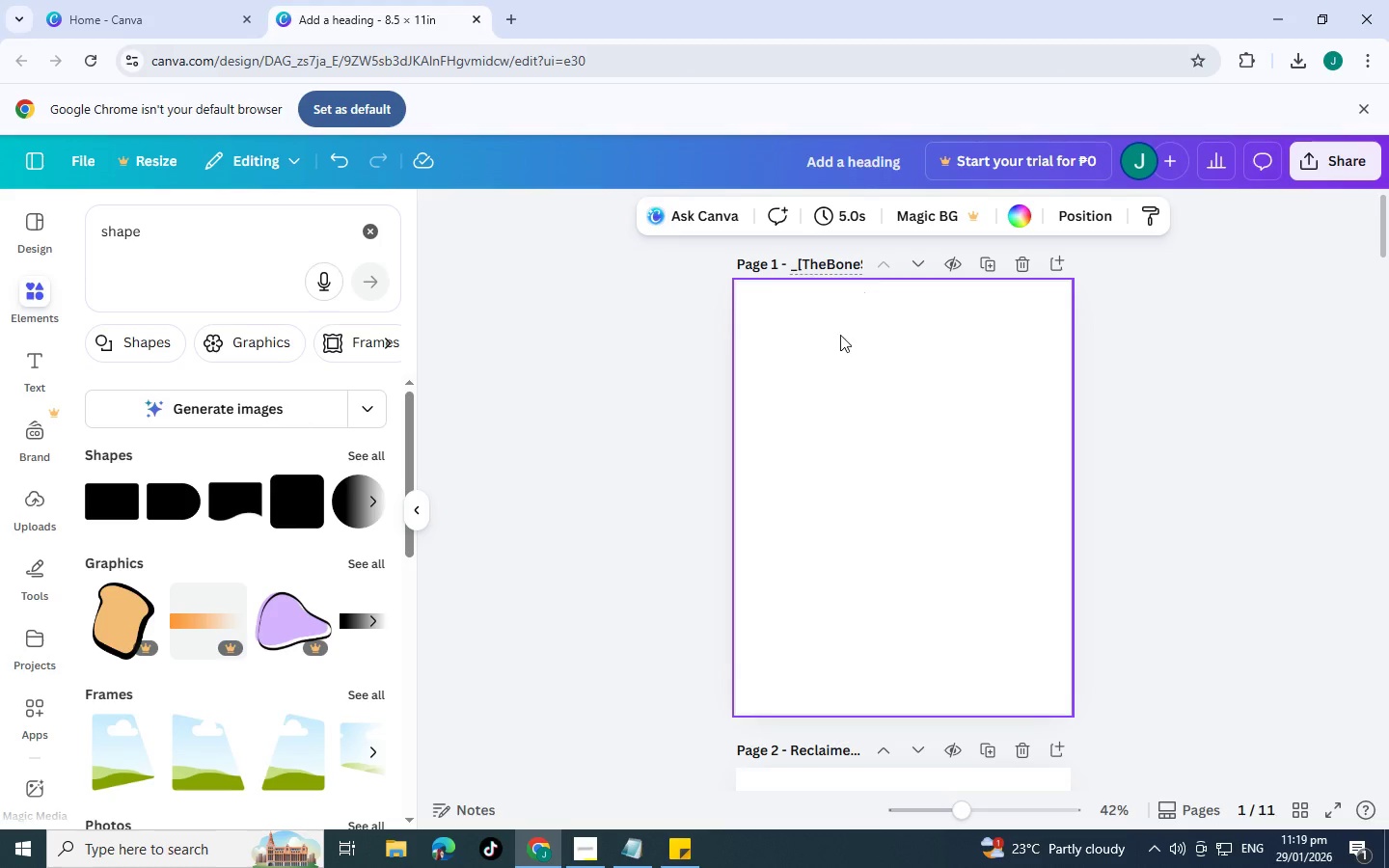 
key(Alt+Tab)
 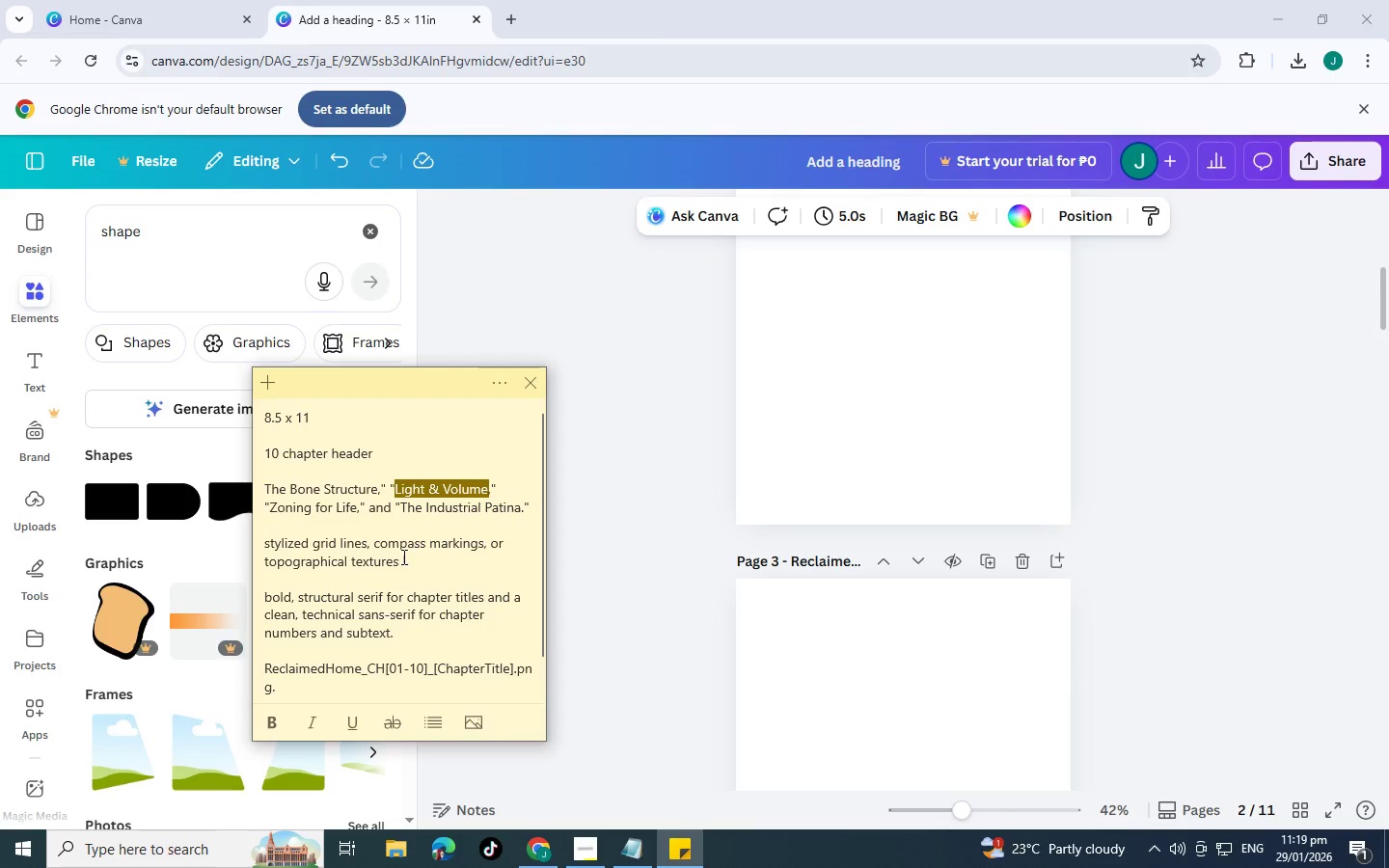 
scroll: coordinate [826, 377], scroll_direction: down, amount: 7.0
 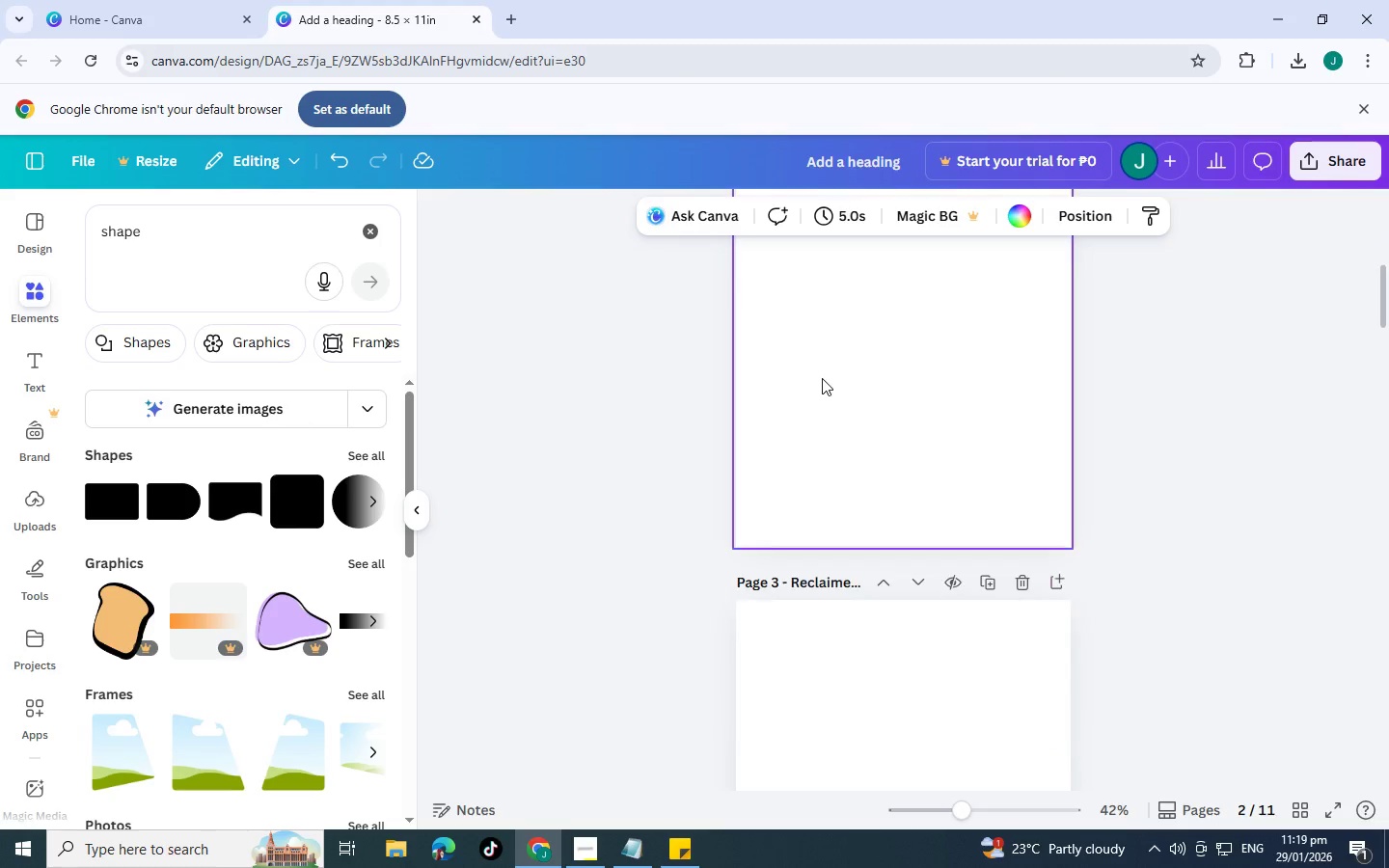 
left_click([269, 512])
 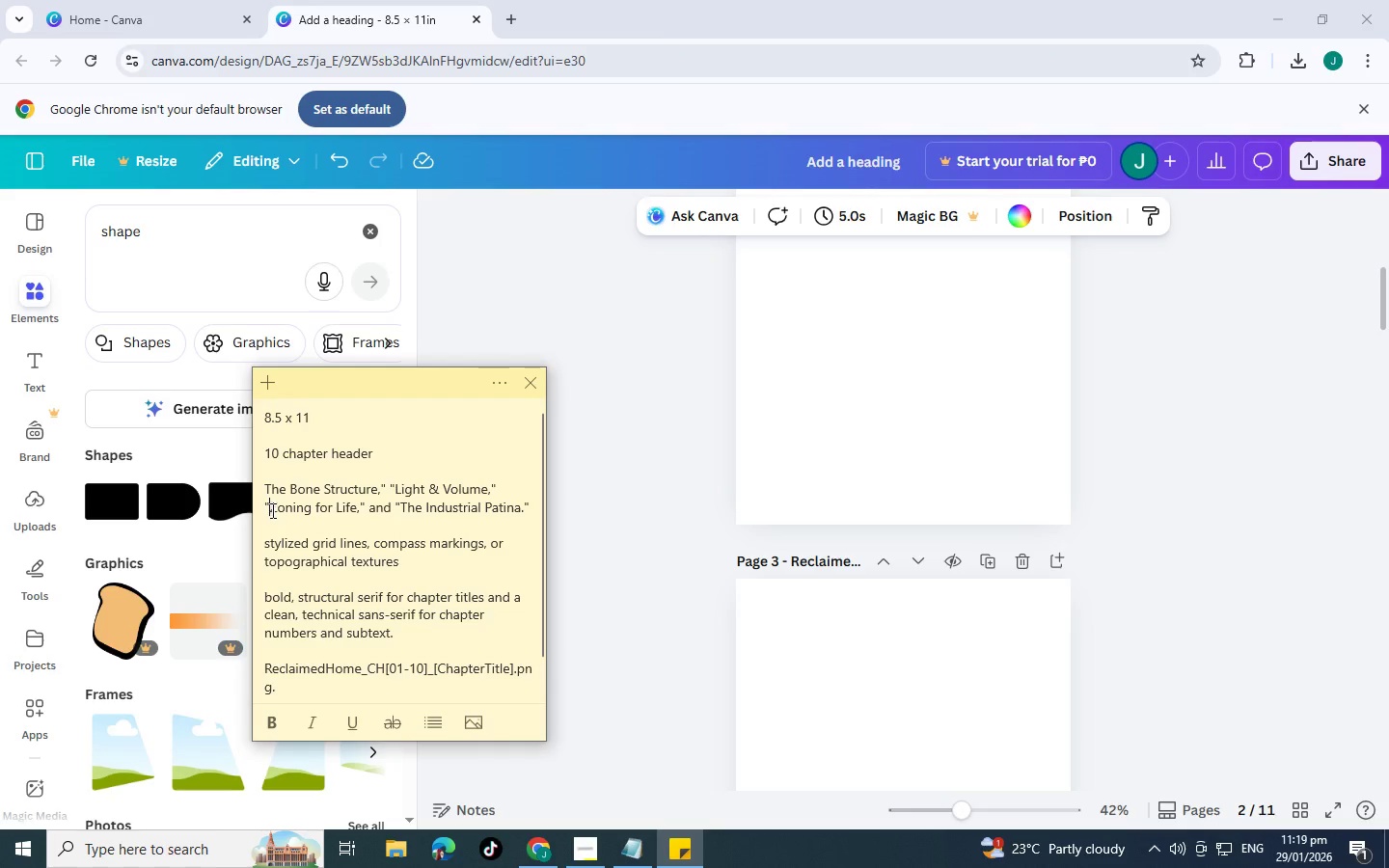 
left_click_drag(start_coordinate=[272, 510], to_coordinate=[359, 509])
 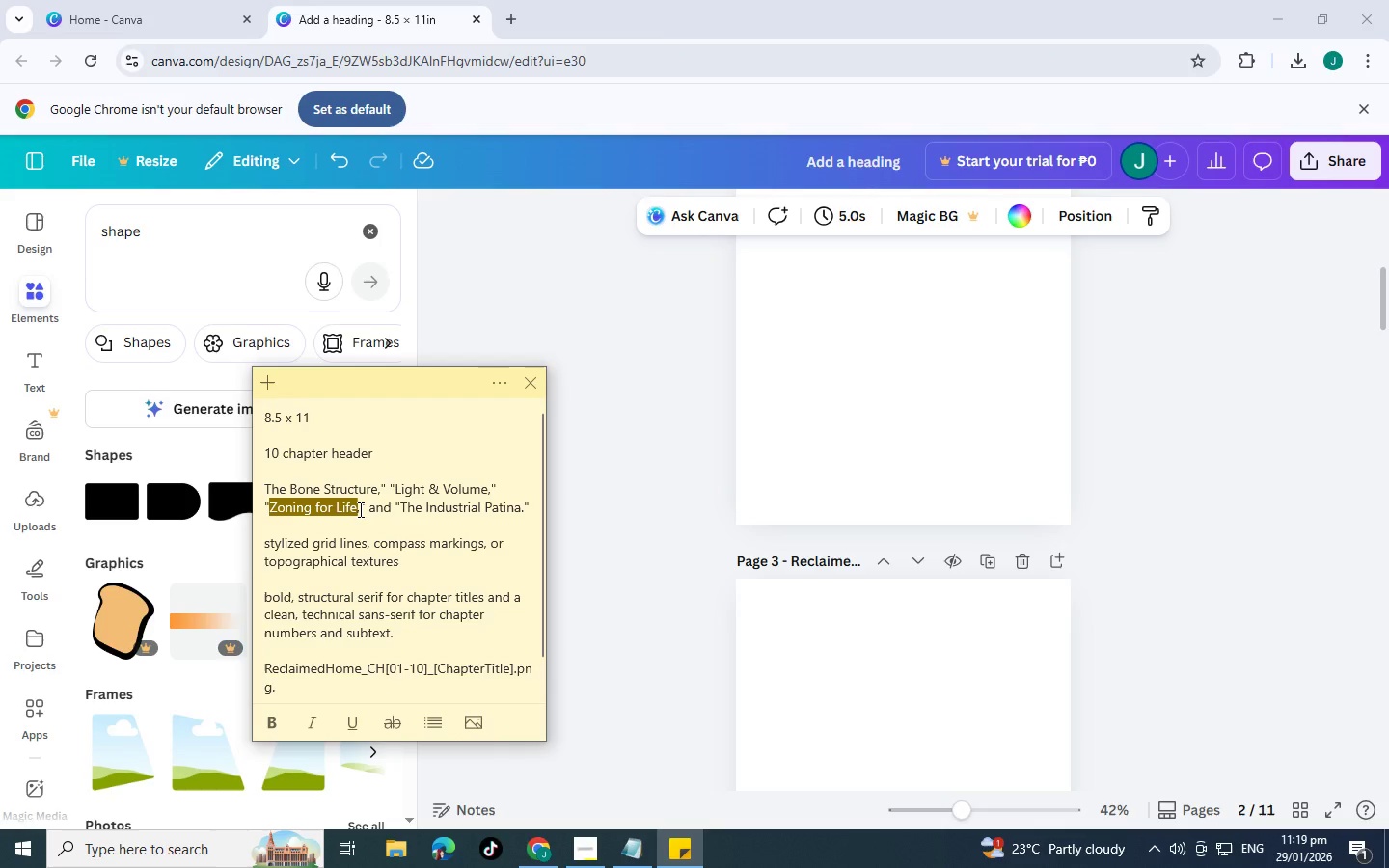 
key(Control+C)
 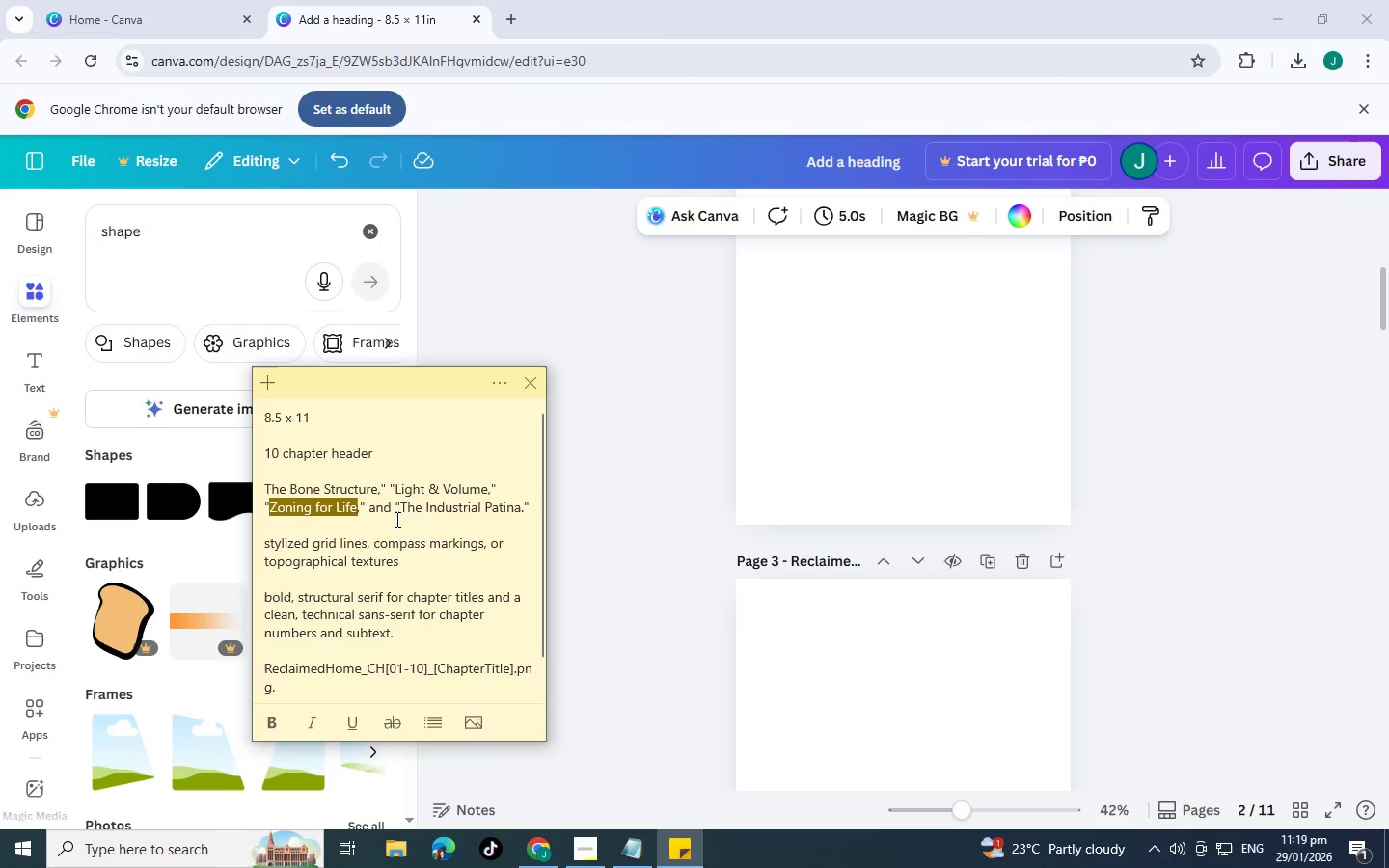 
key(Alt+AltLeft)
 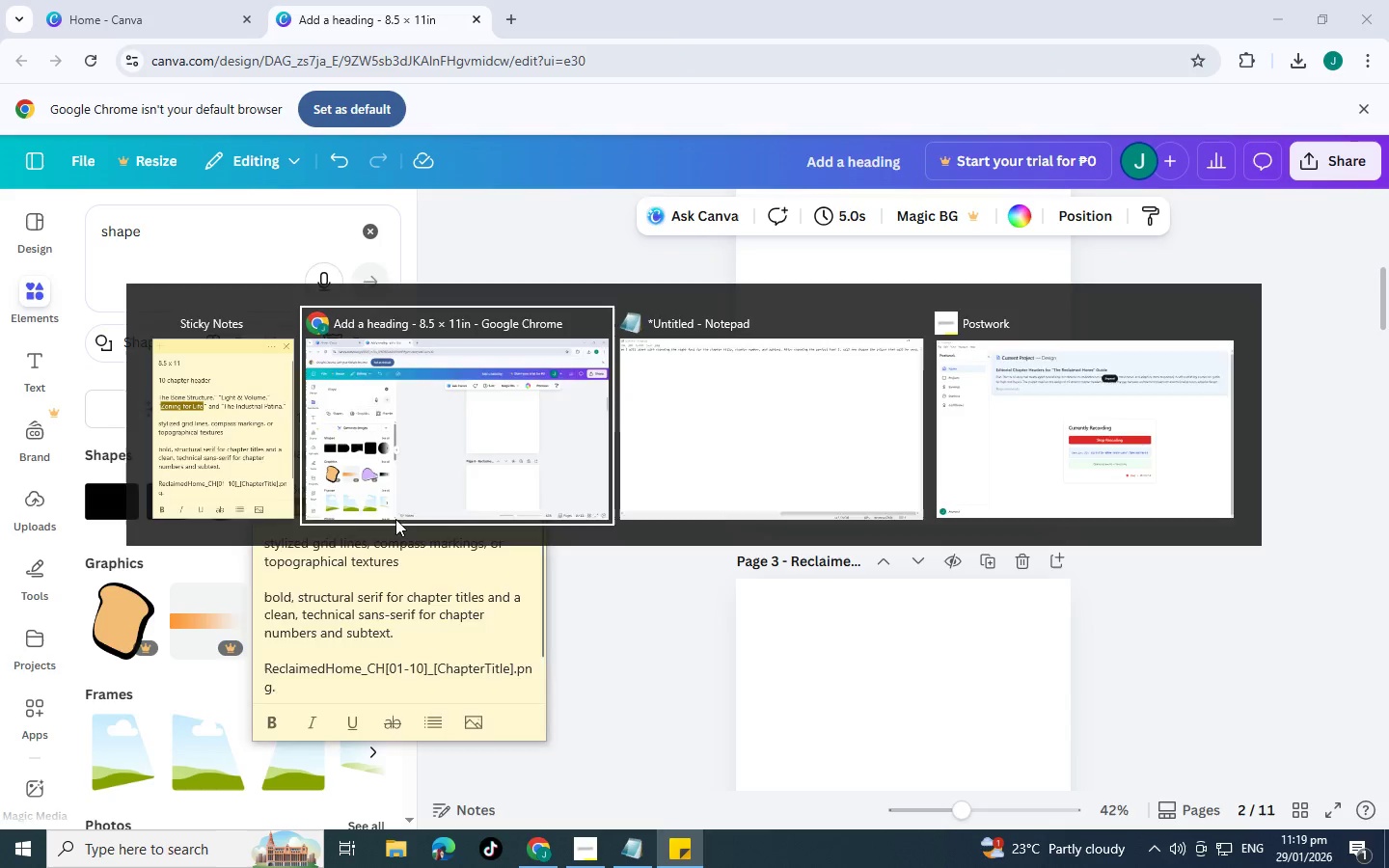 
key(Alt+Tab)
 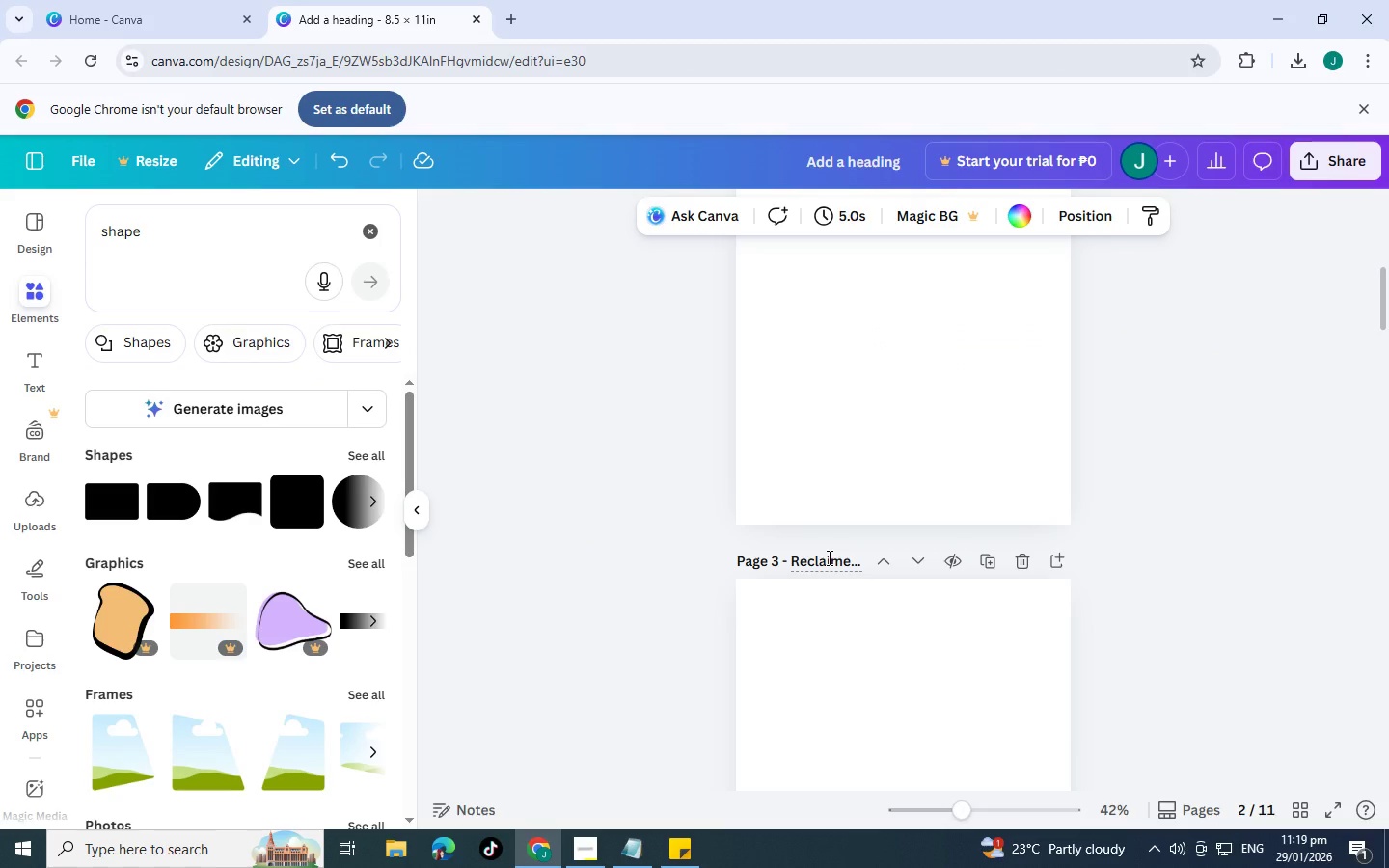 
double_click([828, 557])
 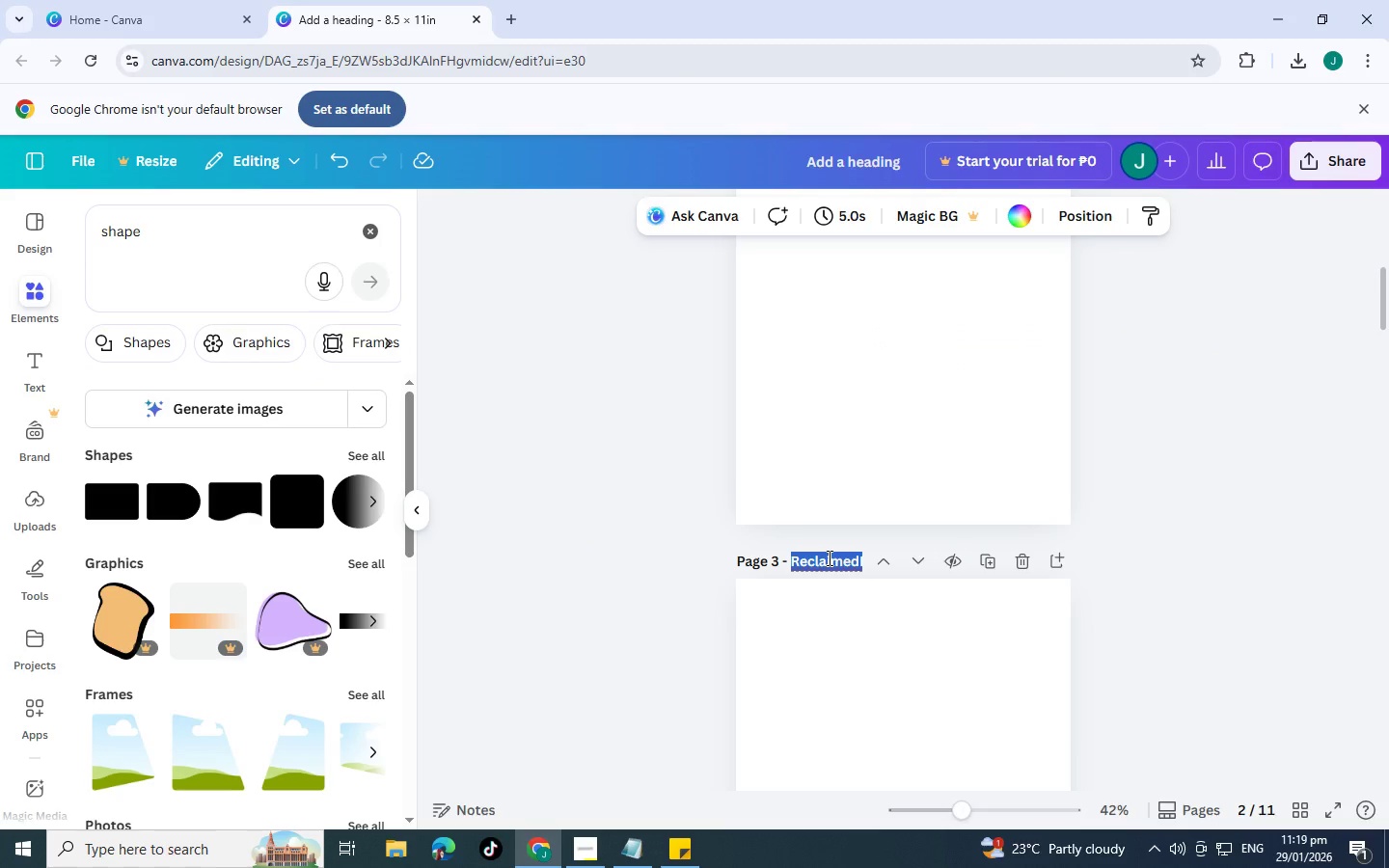 
triple_click([828, 557])
 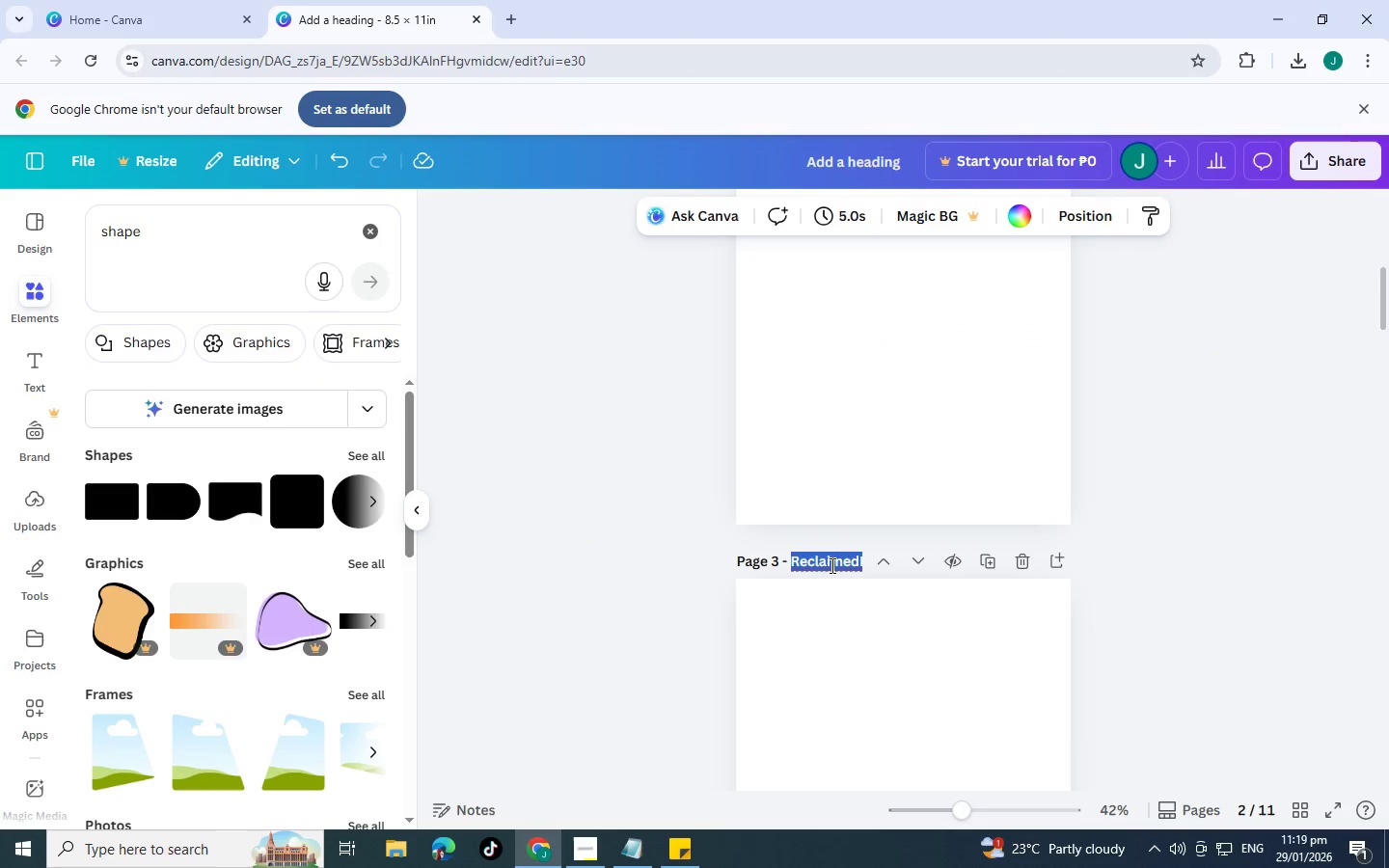 
triple_click([831, 565])
 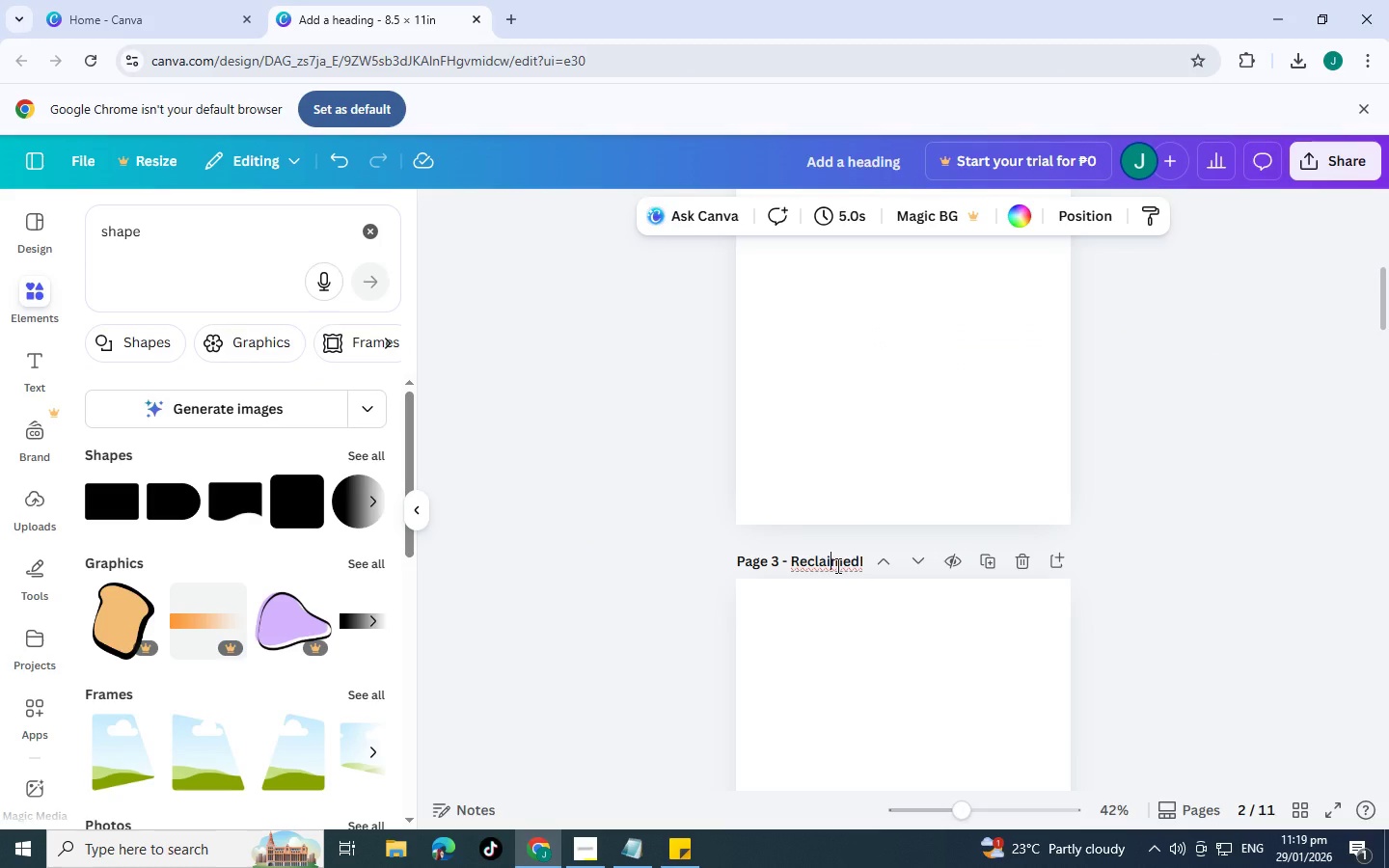 
left_click_drag(start_coordinate=[836, 565], to_coordinate=[886, 565])
 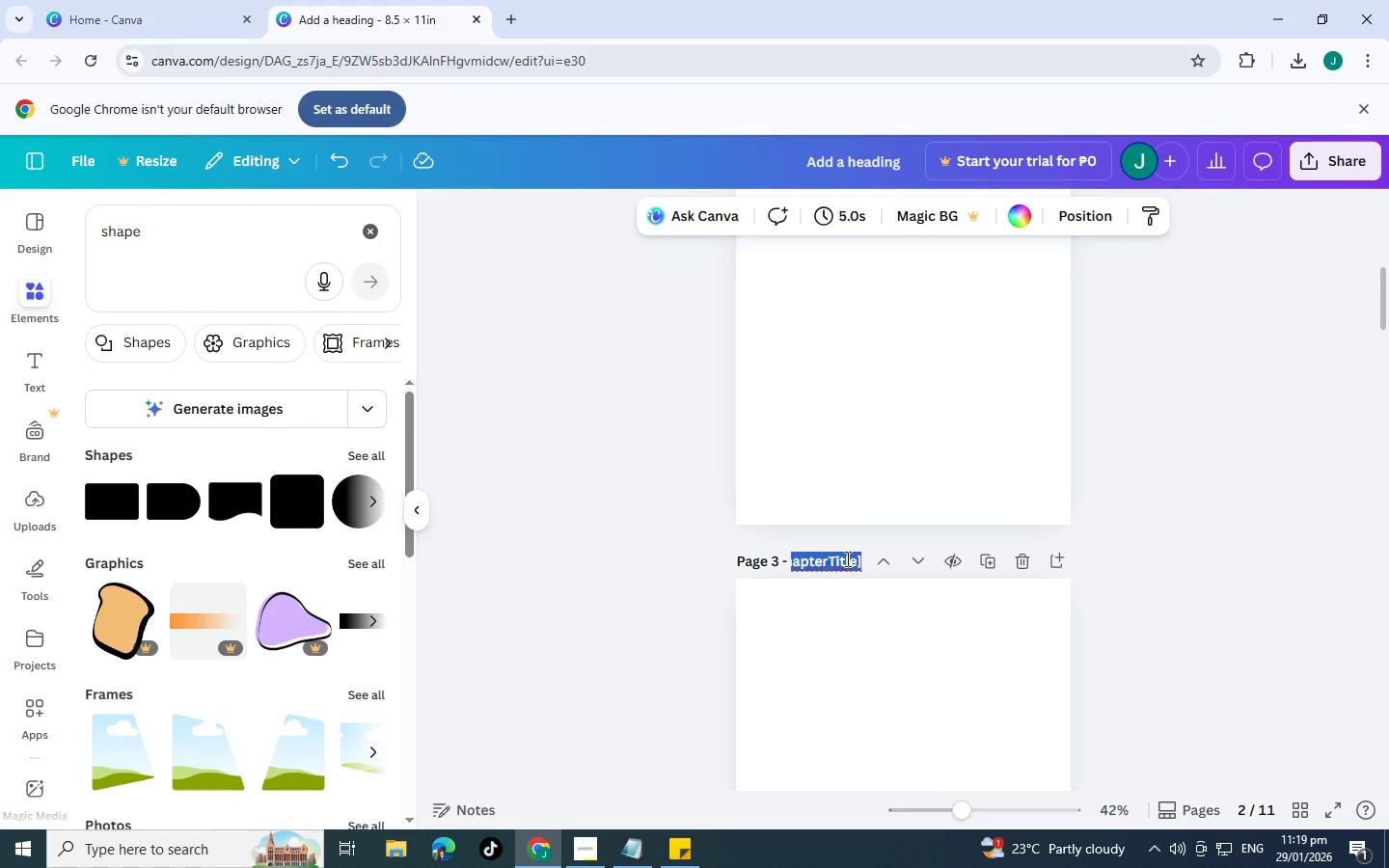 
left_click([852, 558])
 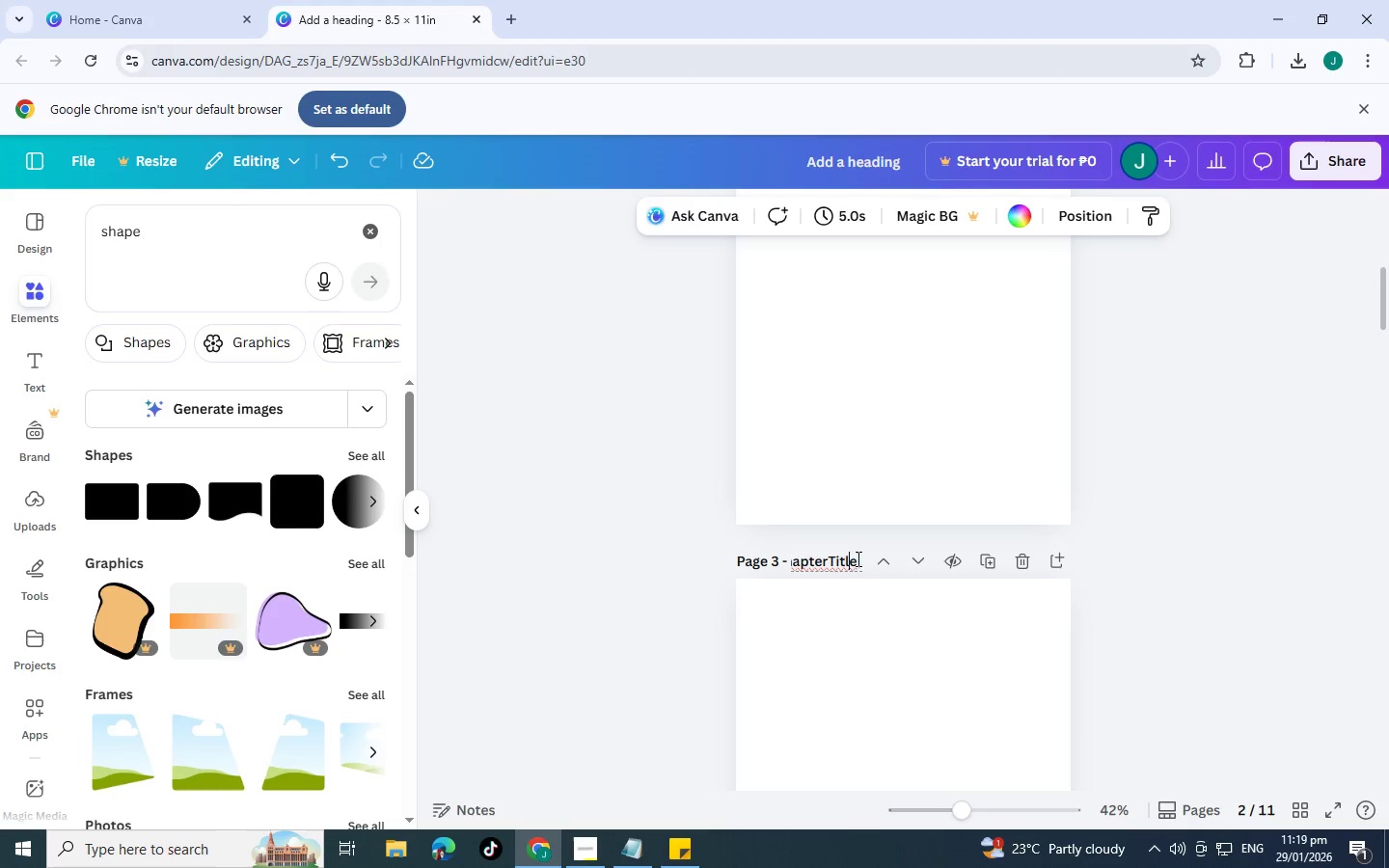 
left_click_drag(start_coordinate=[857, 558], to_coordinate=[837, 564])
 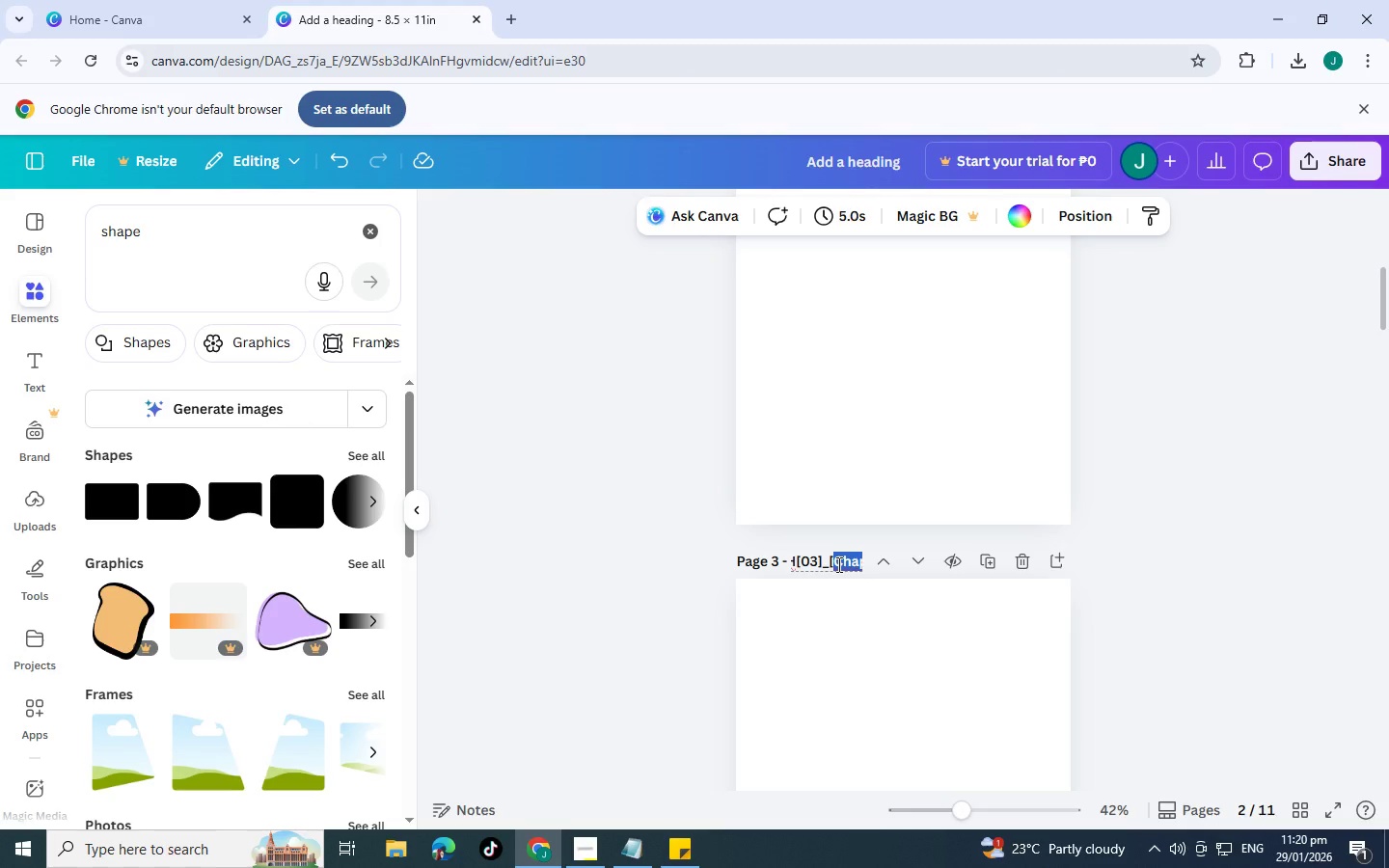 
key(Backspace)
 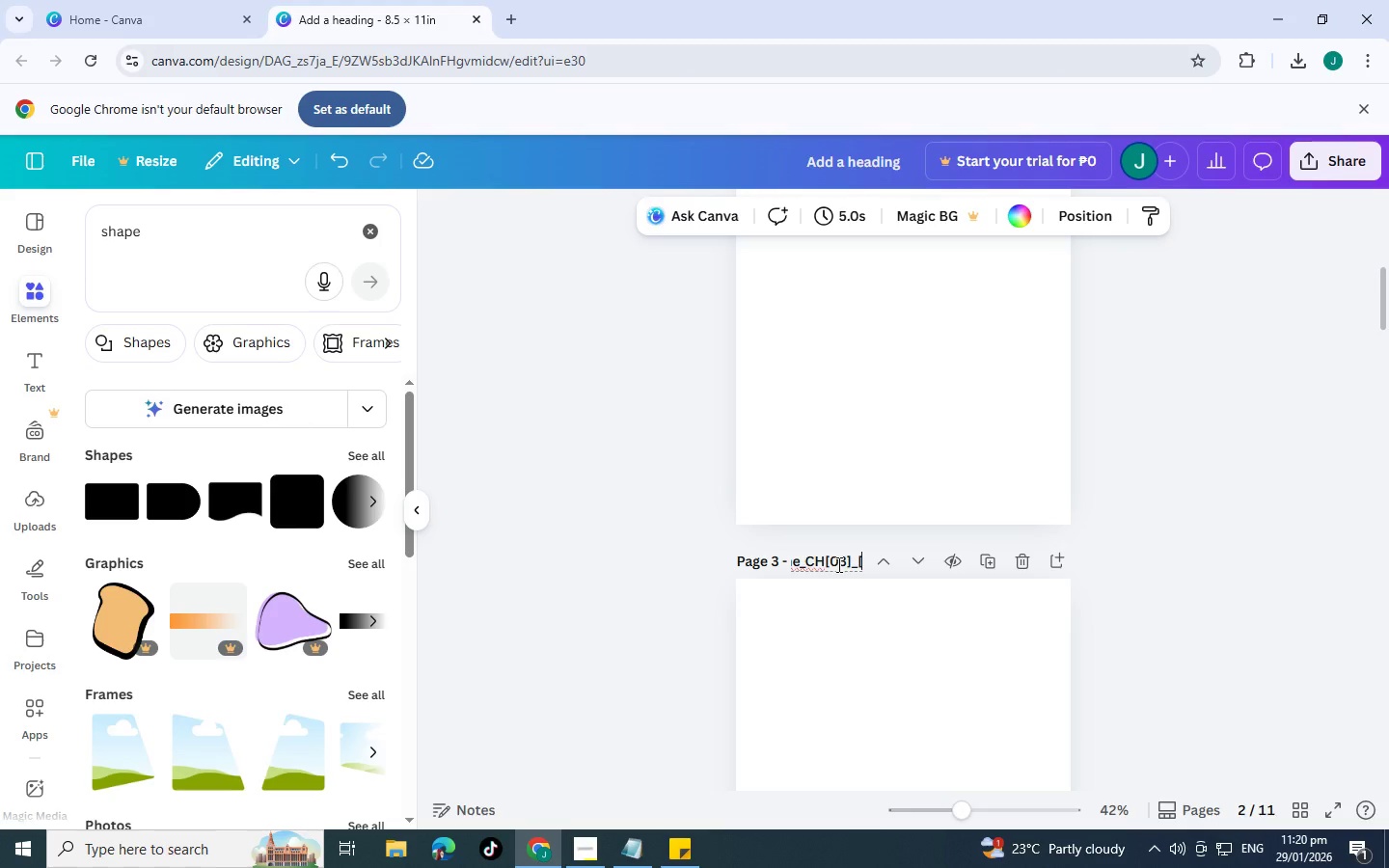 
key(Control+V)
 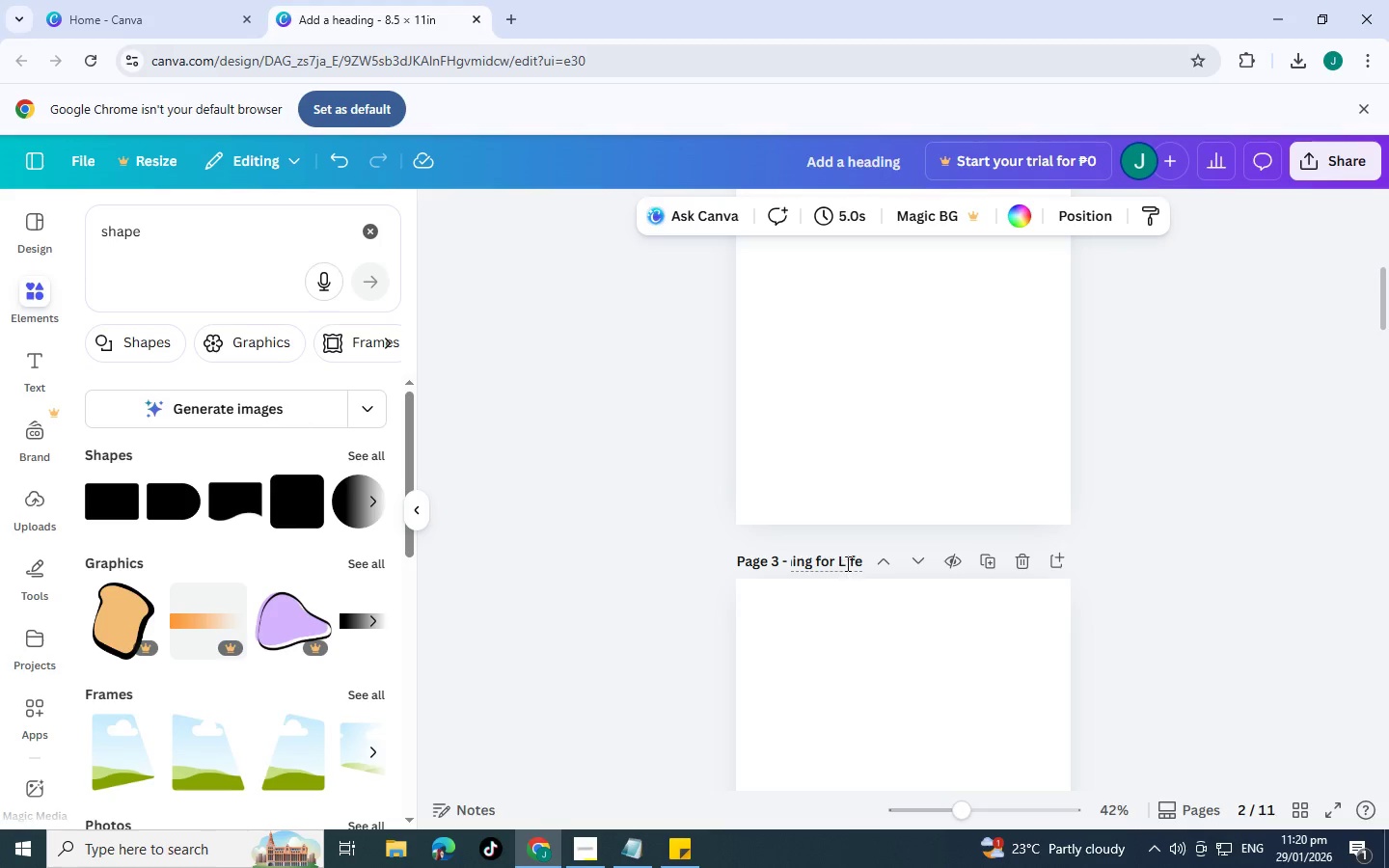 
left_click([843, 559])
 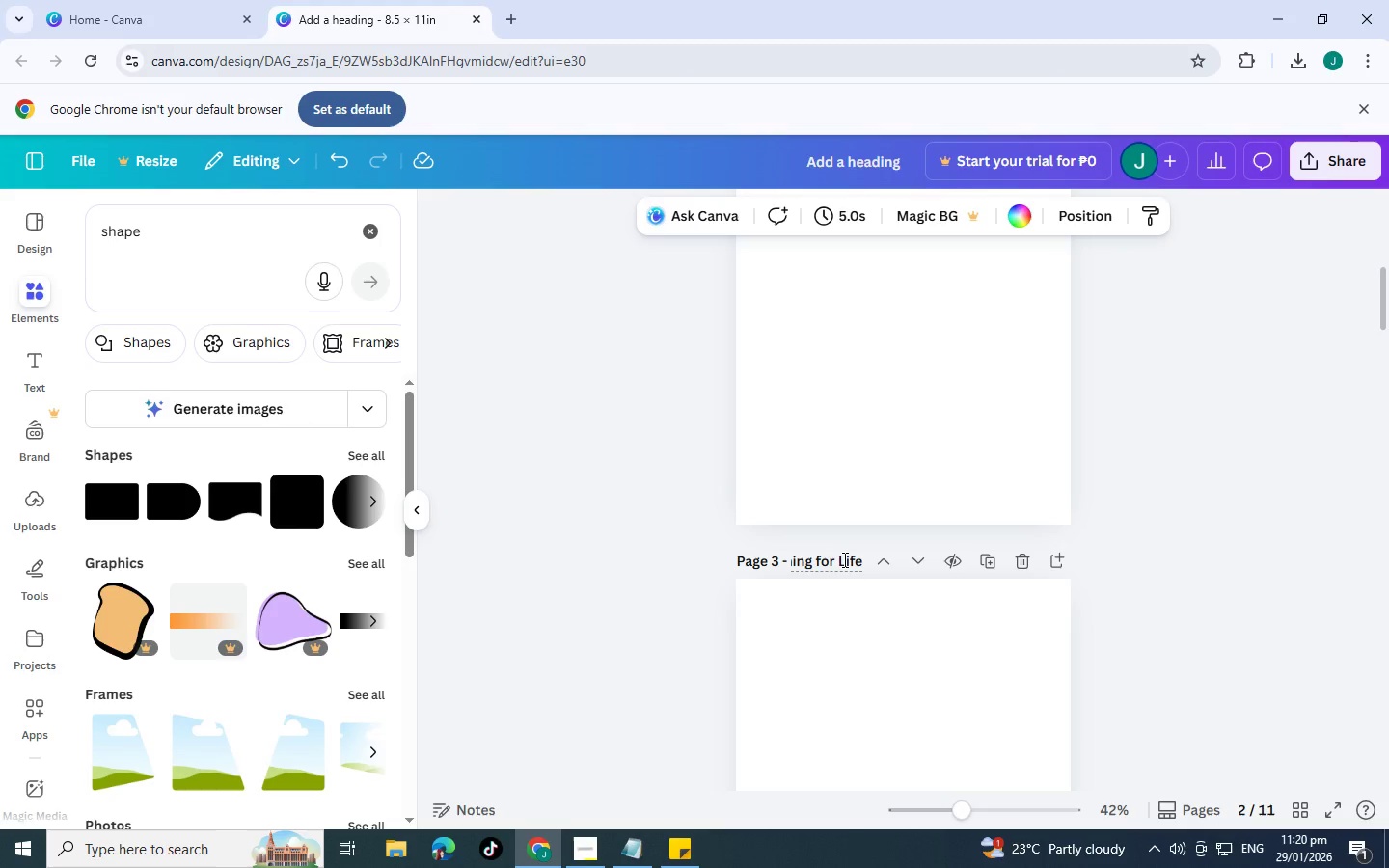 
key(ArrowLeft)
 